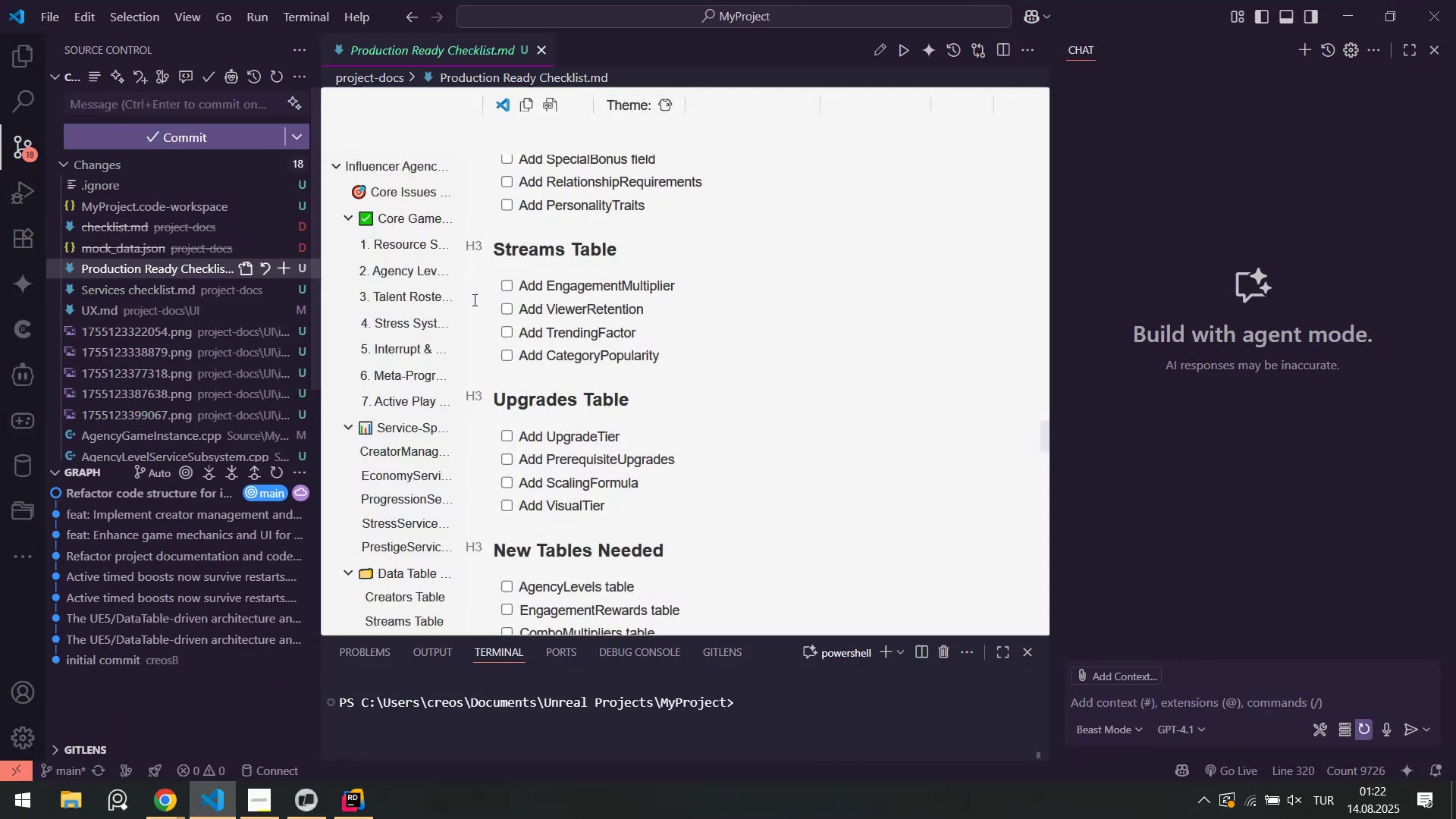 
scroll: coordinate [724, 349], scroll_direction: up, amount: 44.0
 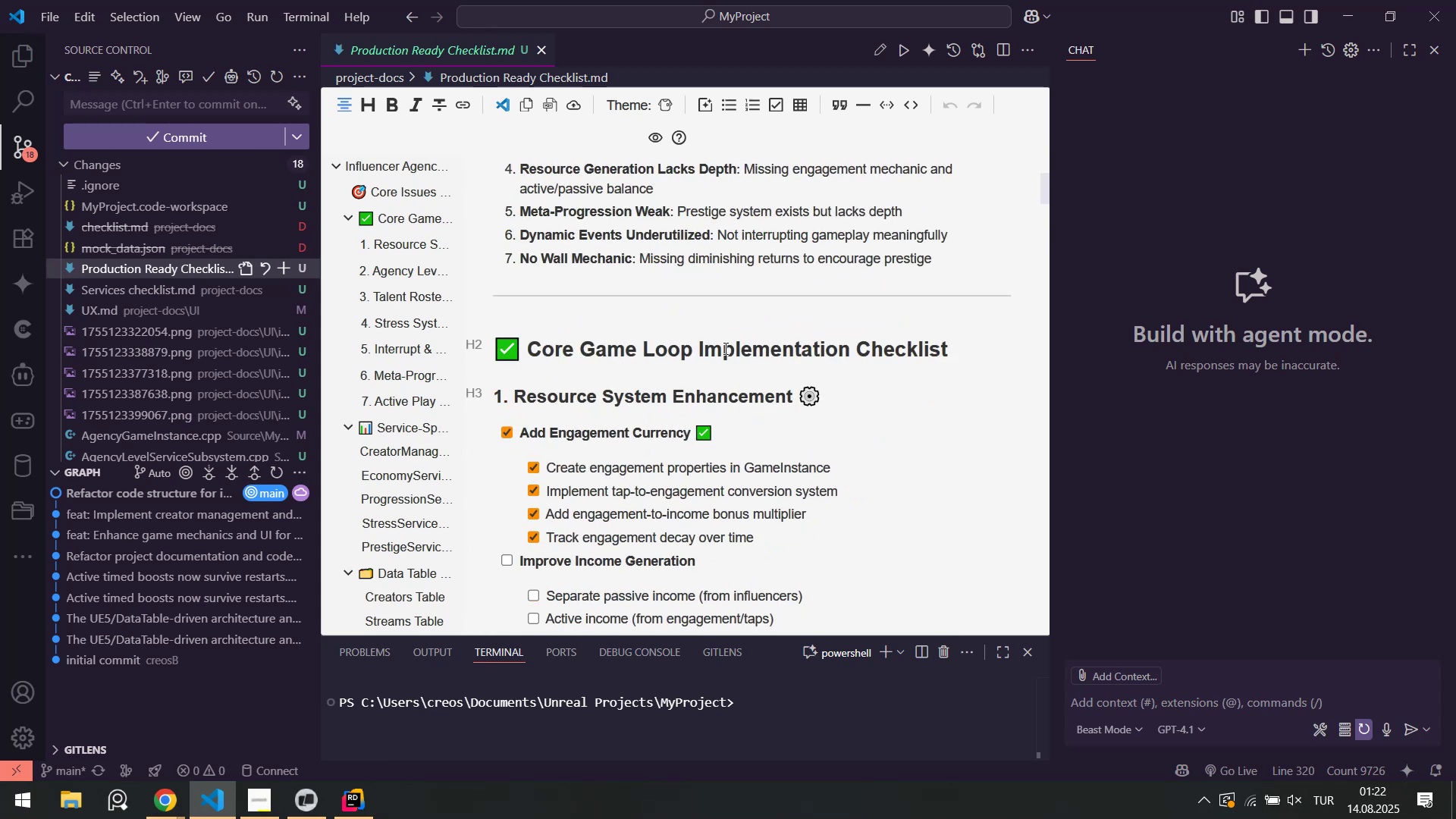 
scroll: coordinate [659, 441], scroll_direction: down, amount: 70.0
 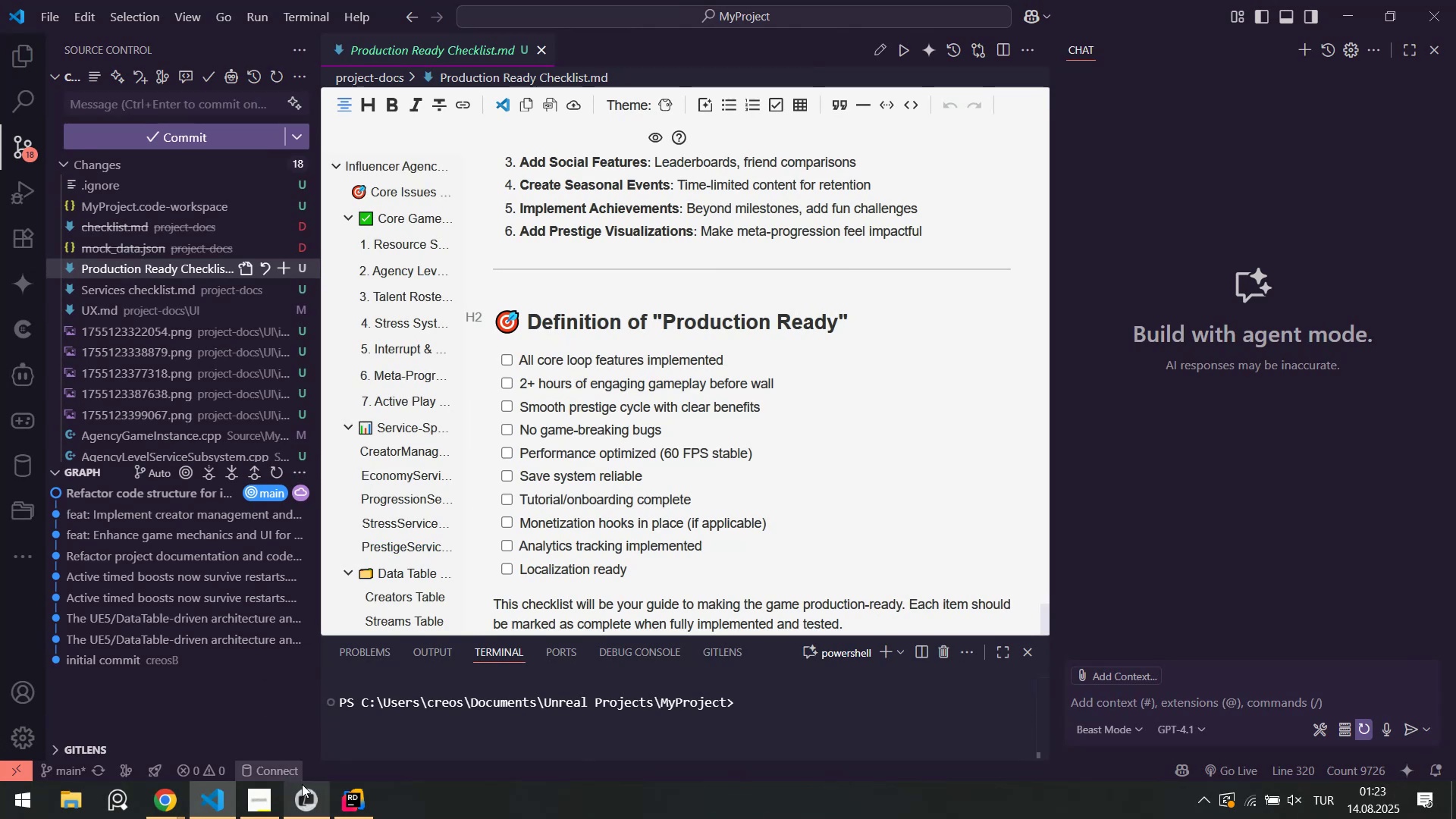 
left_click([304, 790])
 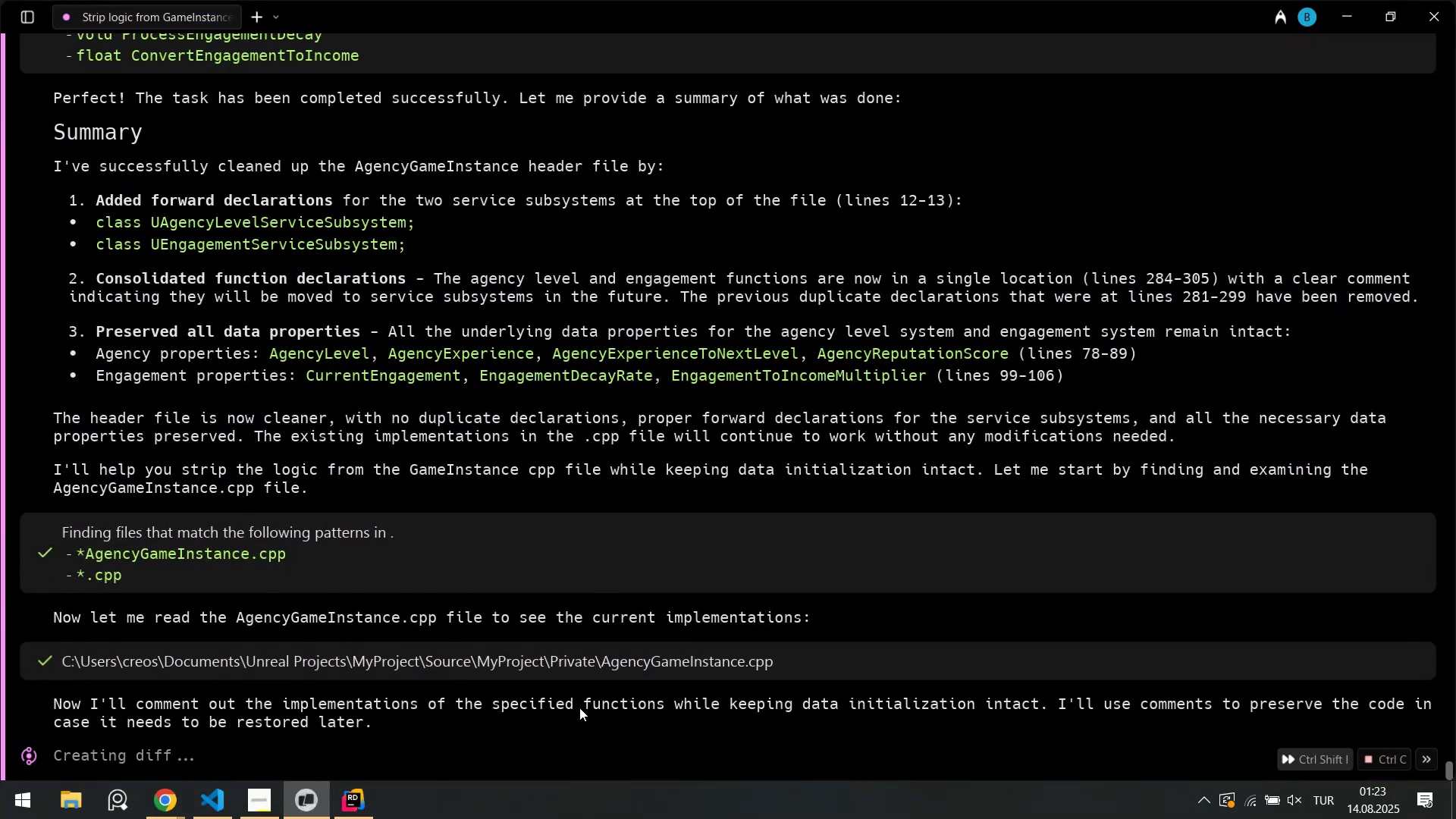 
left_click([351, 794])
 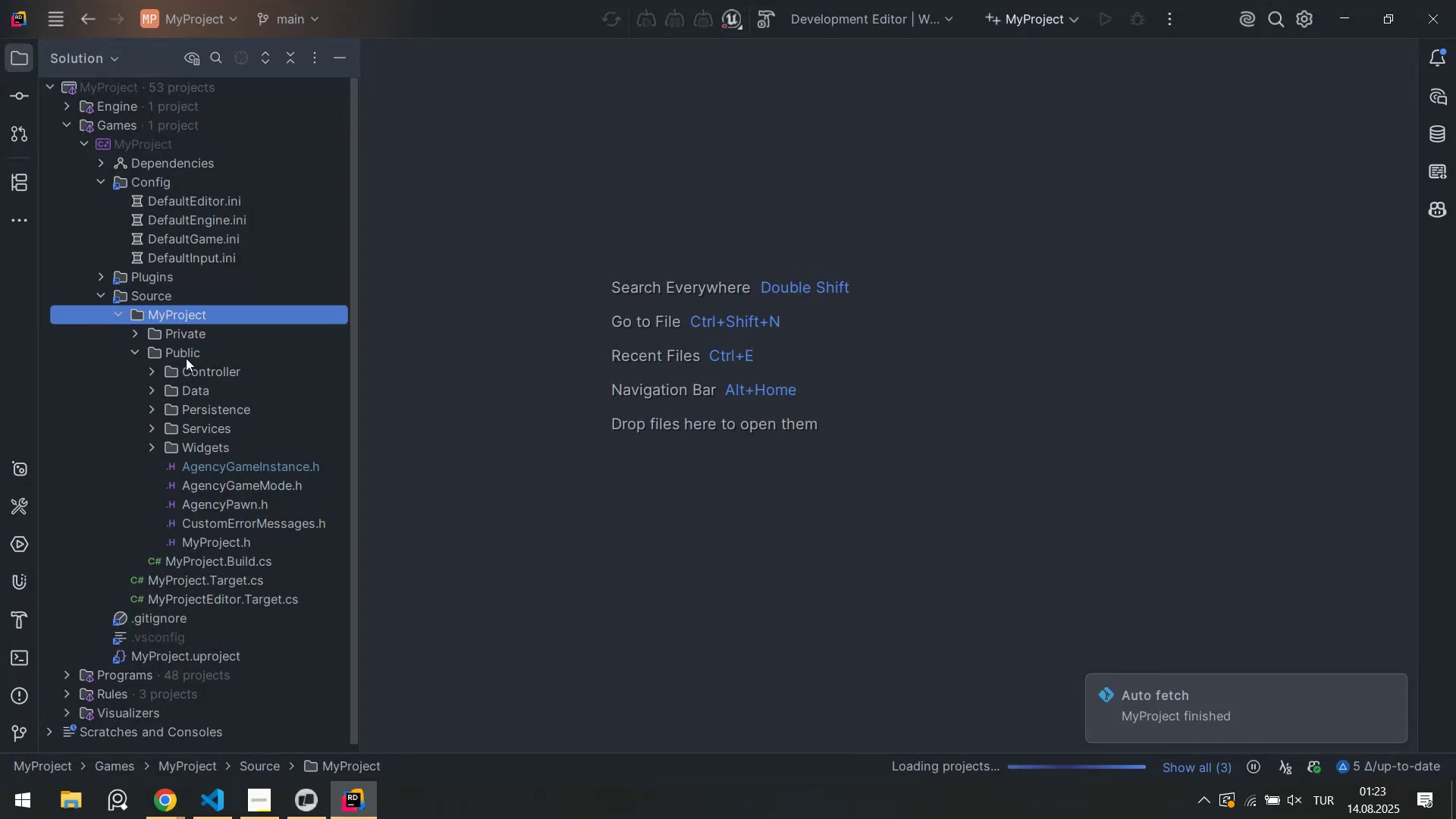 
right_click([174, 316])
 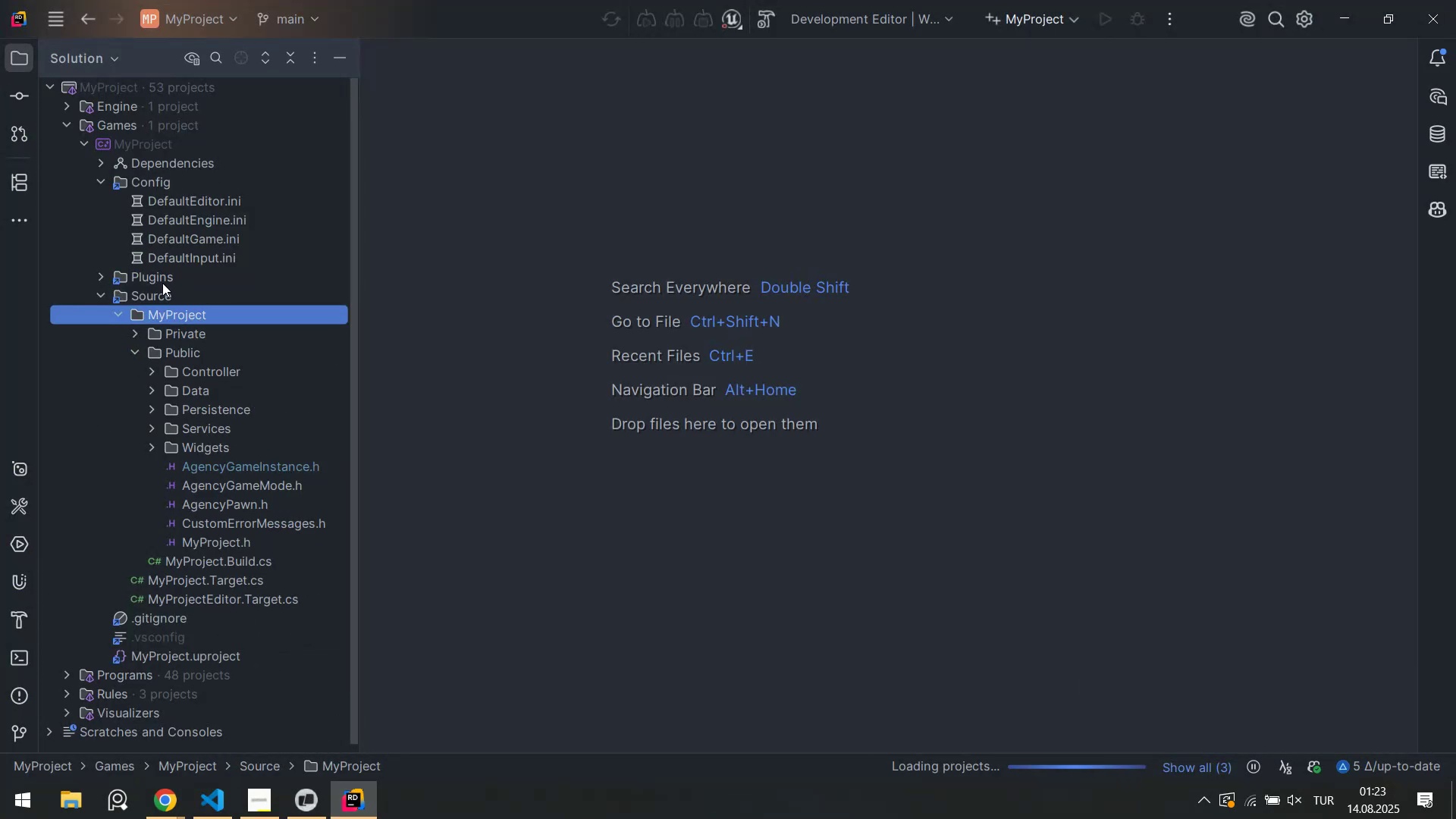 
right_click([154, 319])
 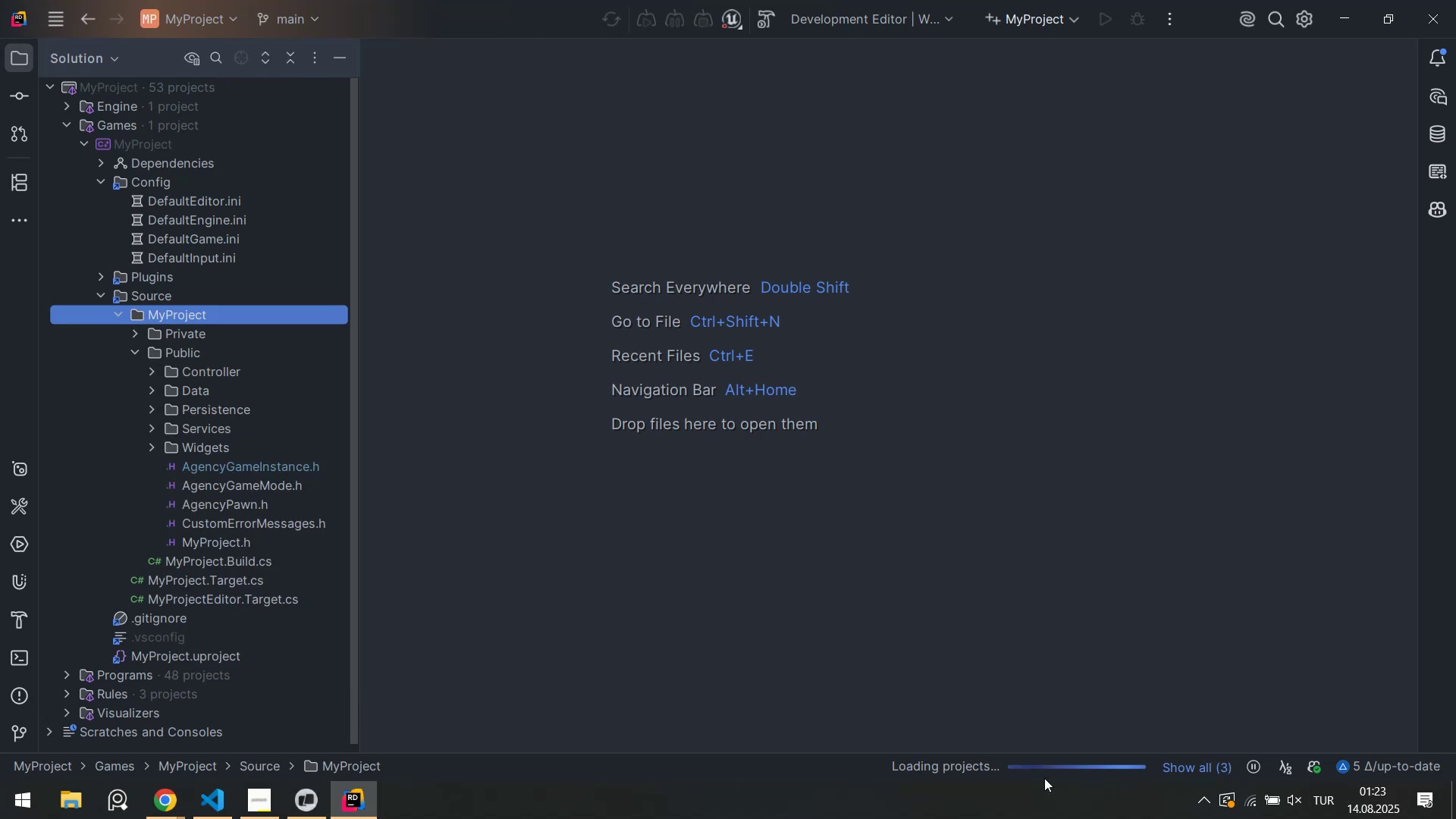 
left_click([974, 770])
 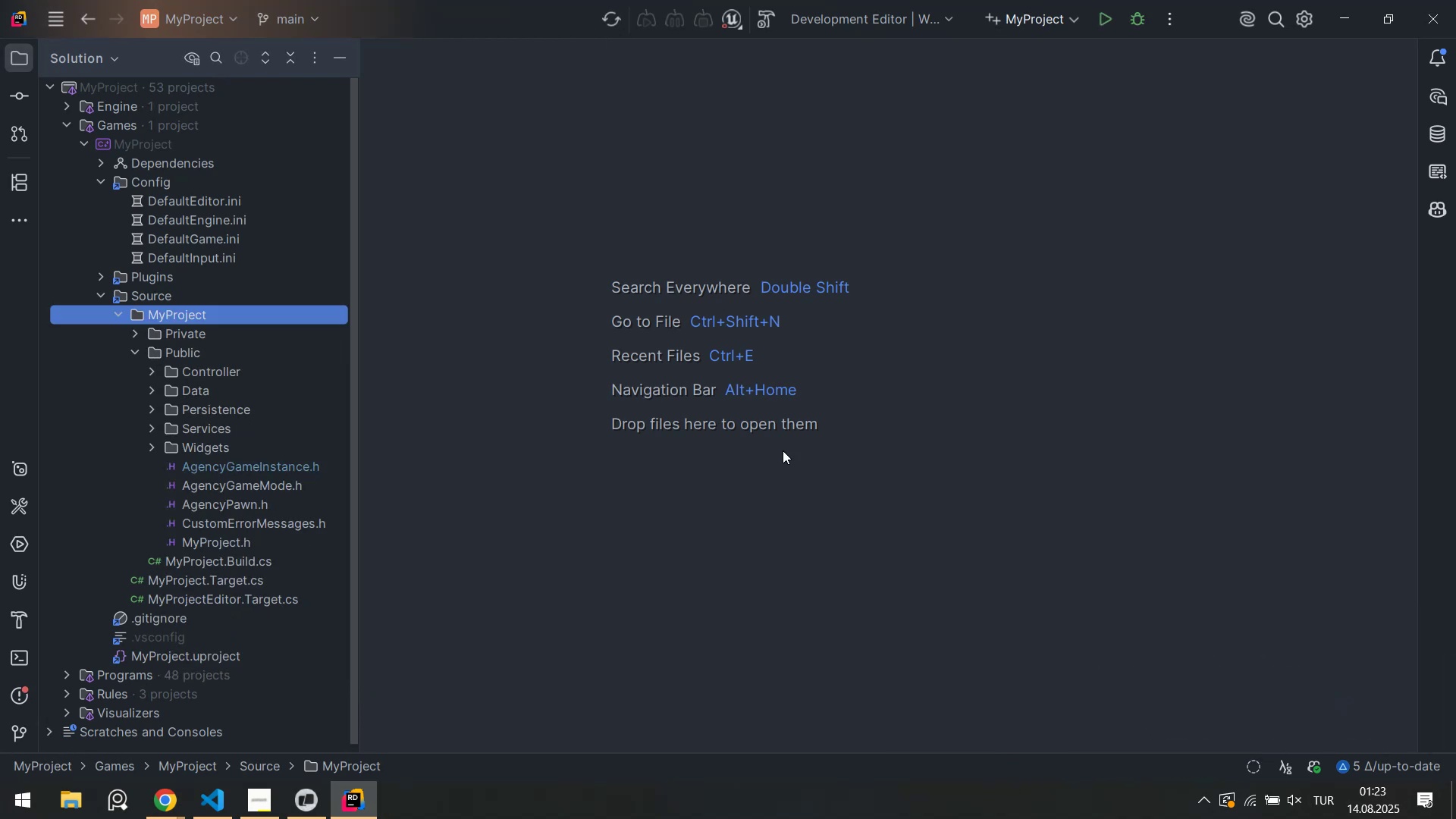 
wait(11.37)
 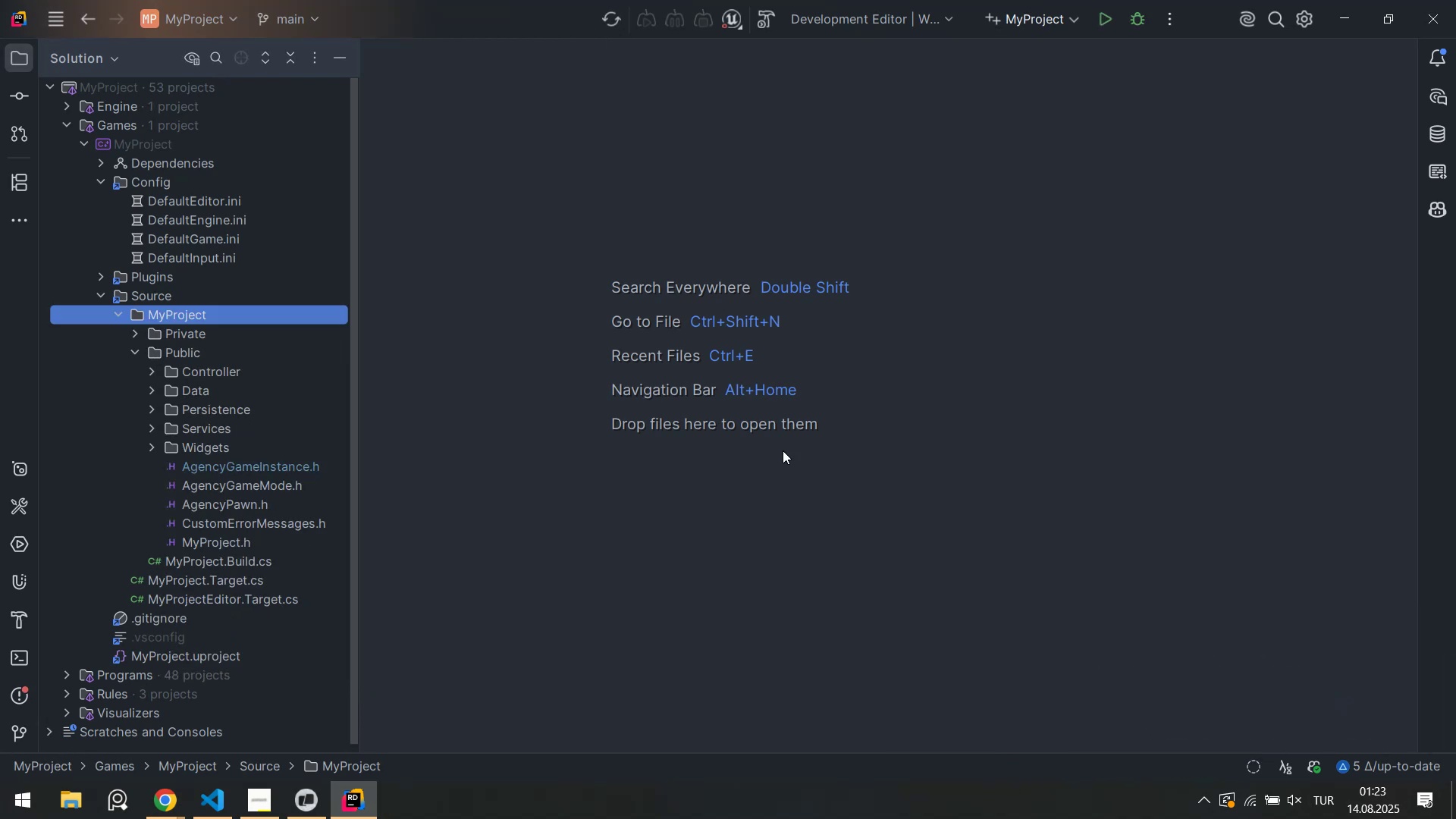 
mouse_move([1386, 680])
 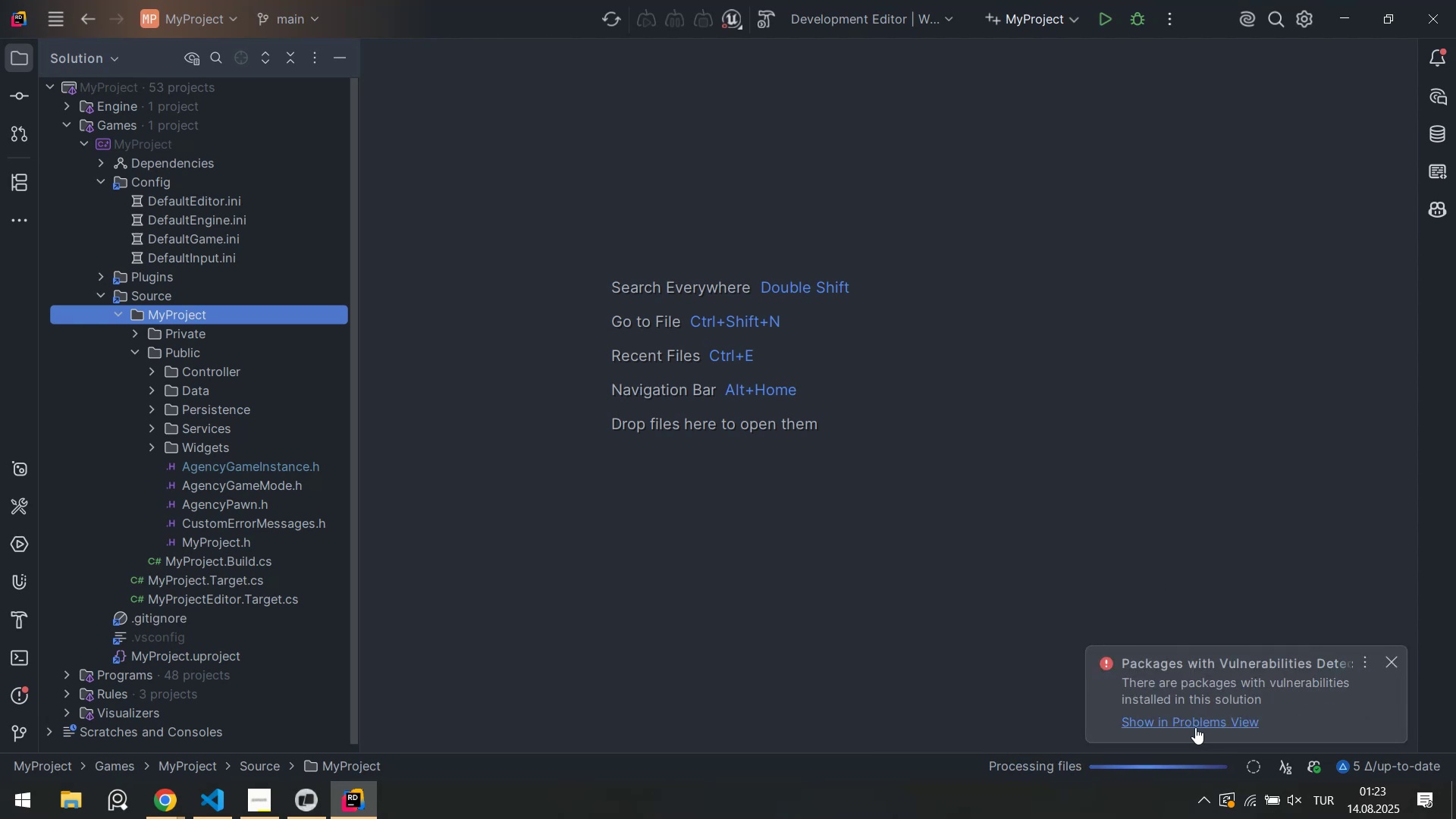 
left_click([1195, 727])
 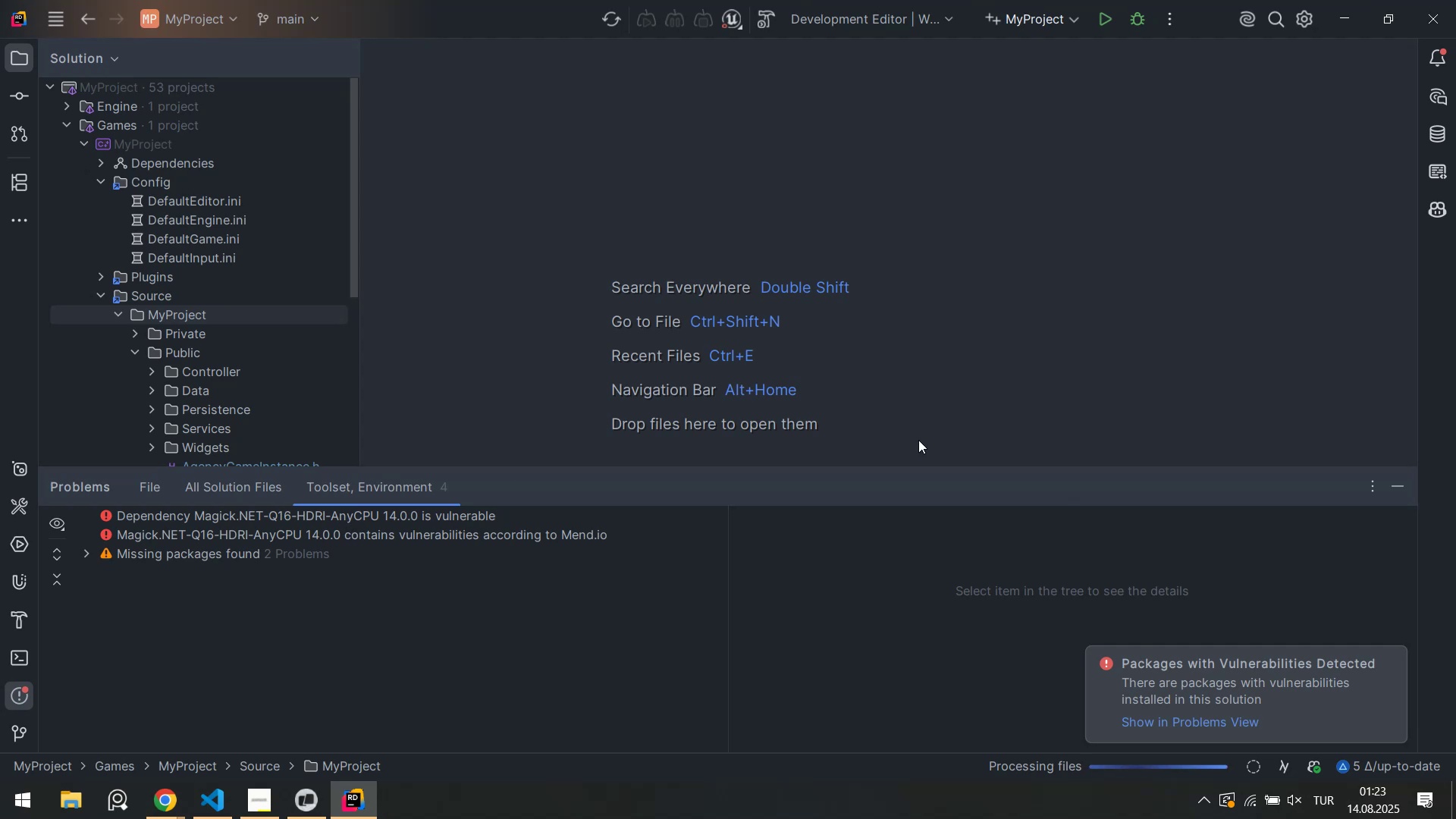 
wait(5.37)
 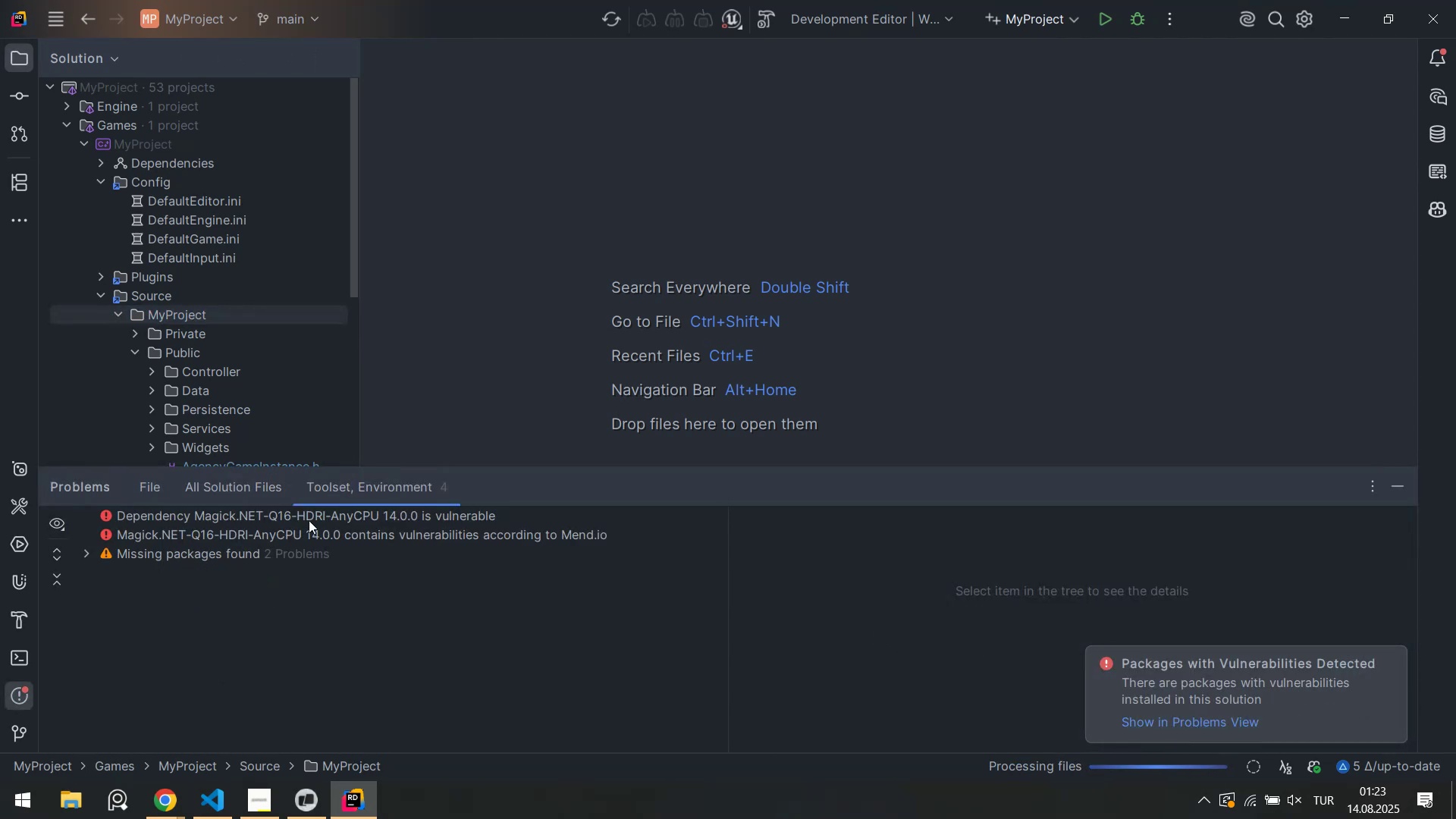 
left_click([429, 513])
 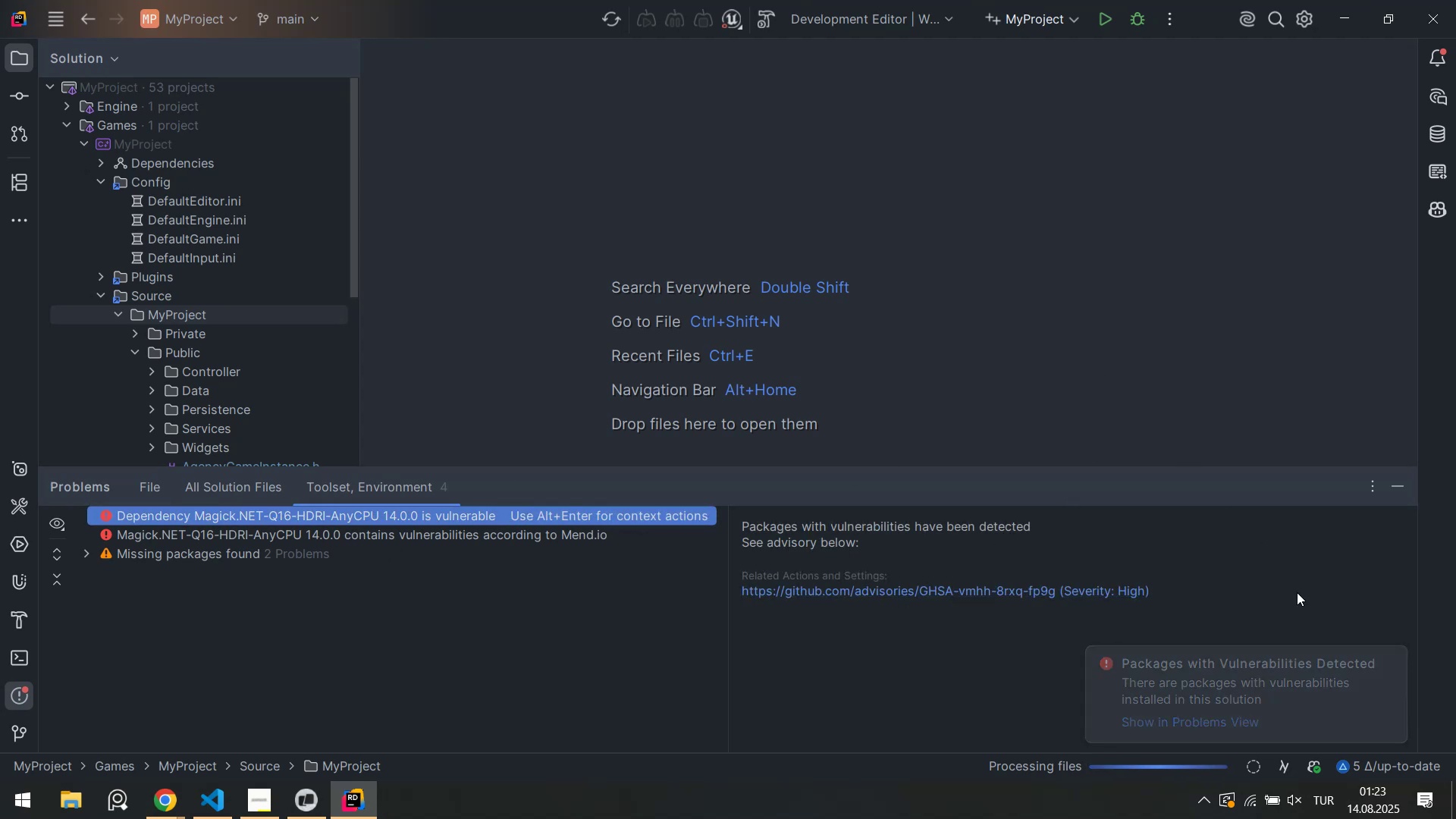 
wait(5.33)
 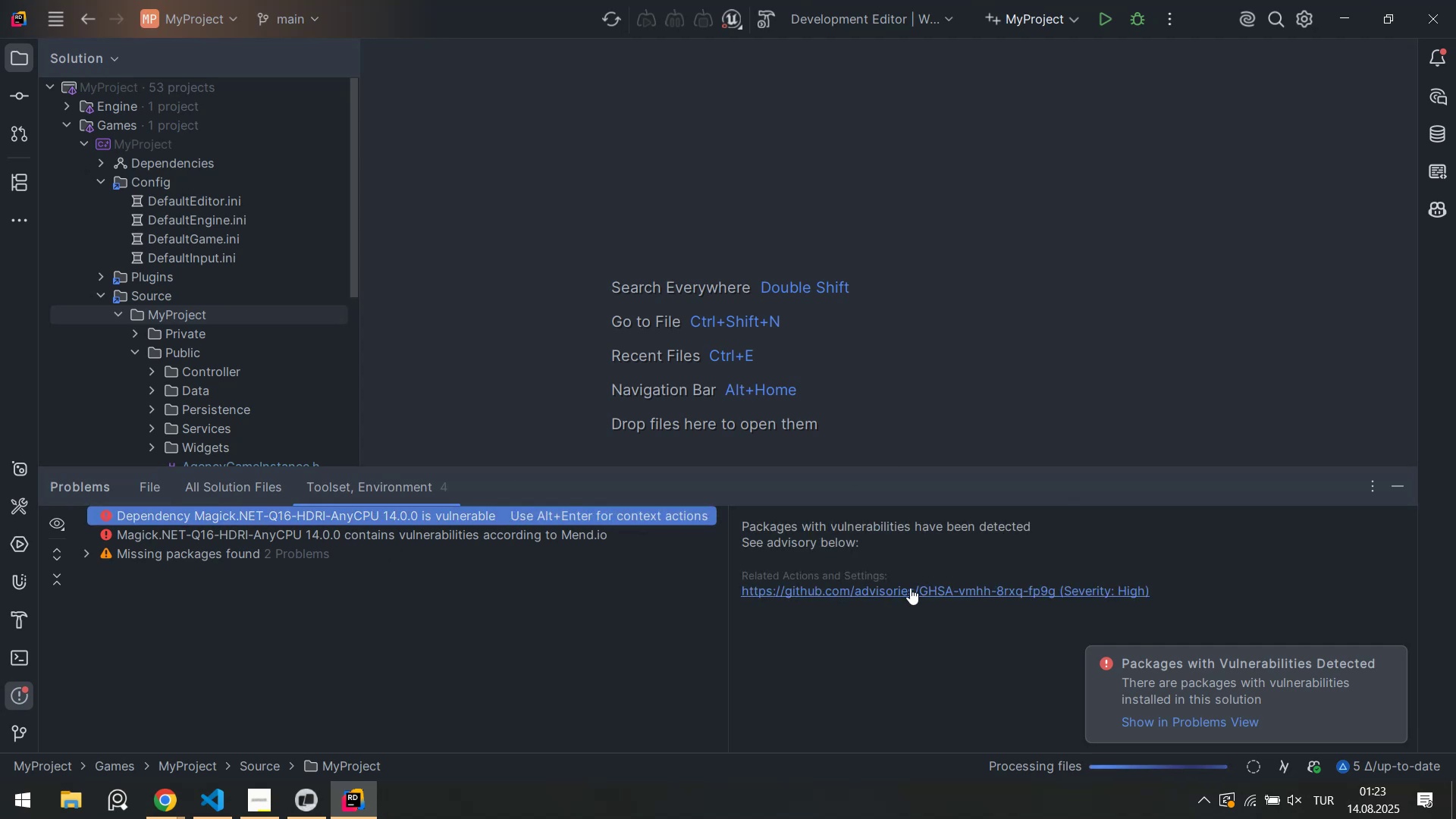 
left_click([1174, 31])
 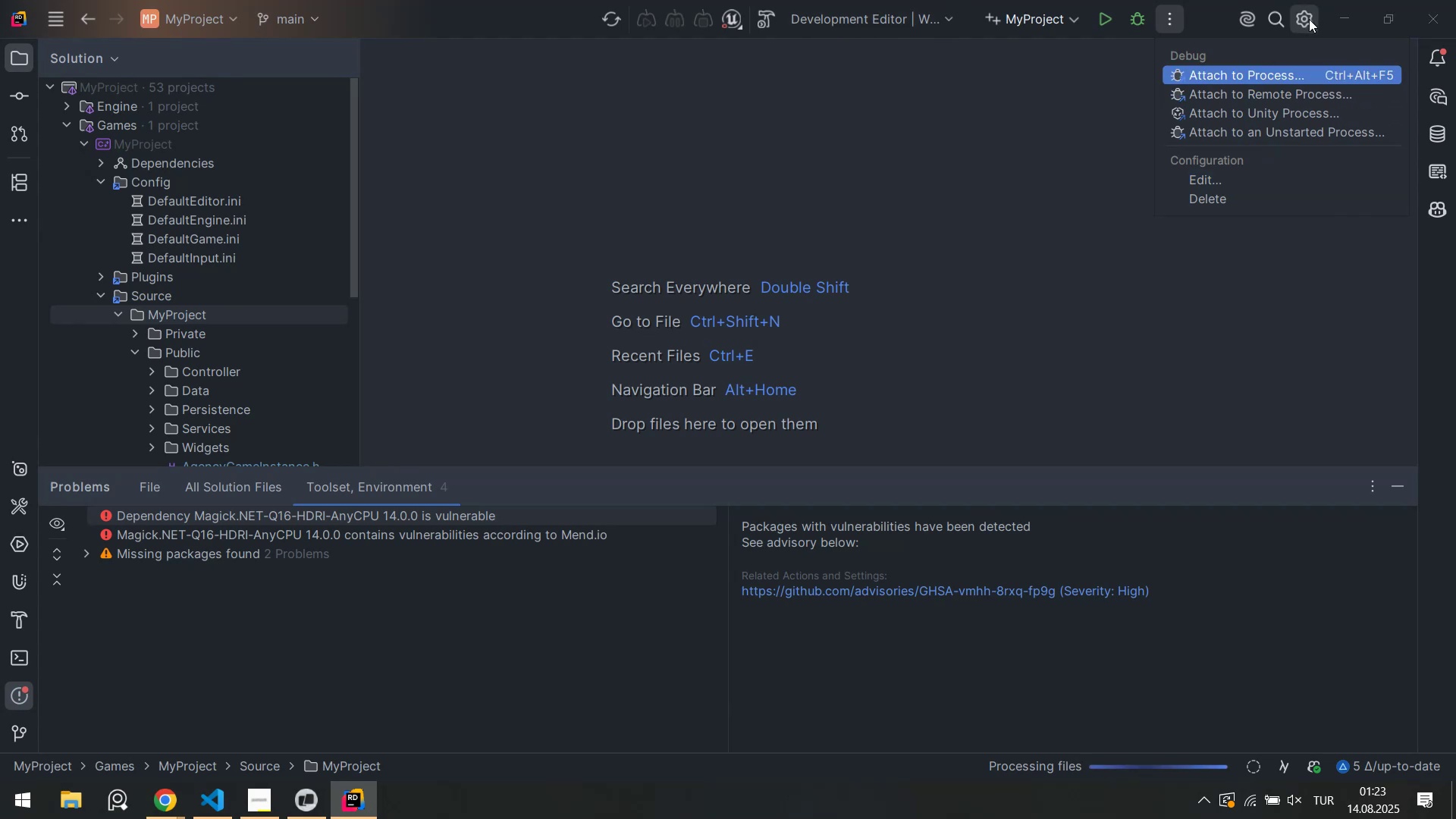 
double_click([1309, 20])
 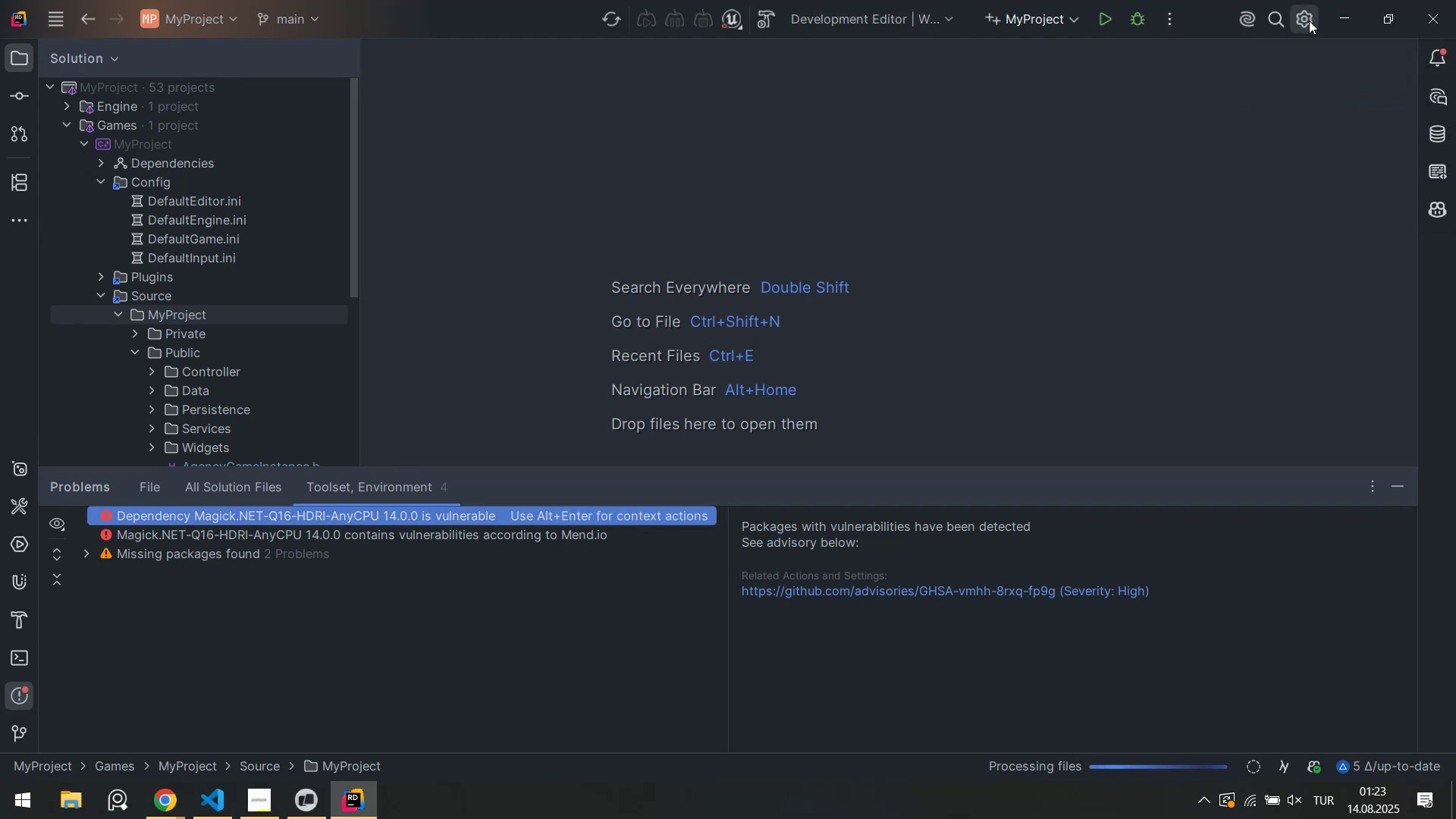 
triple_click([1309, 20])
 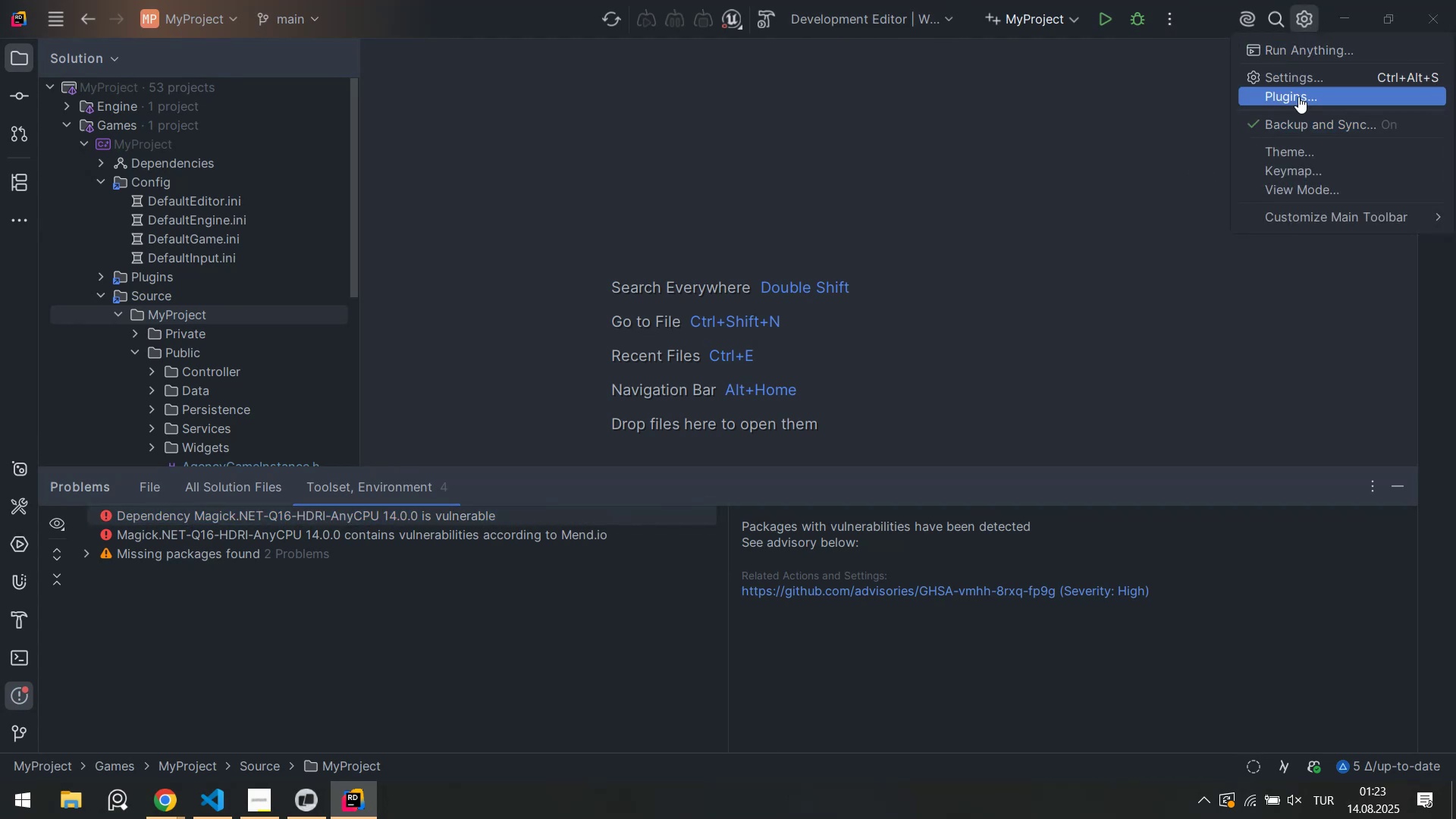 
left_click([1298, 93])
 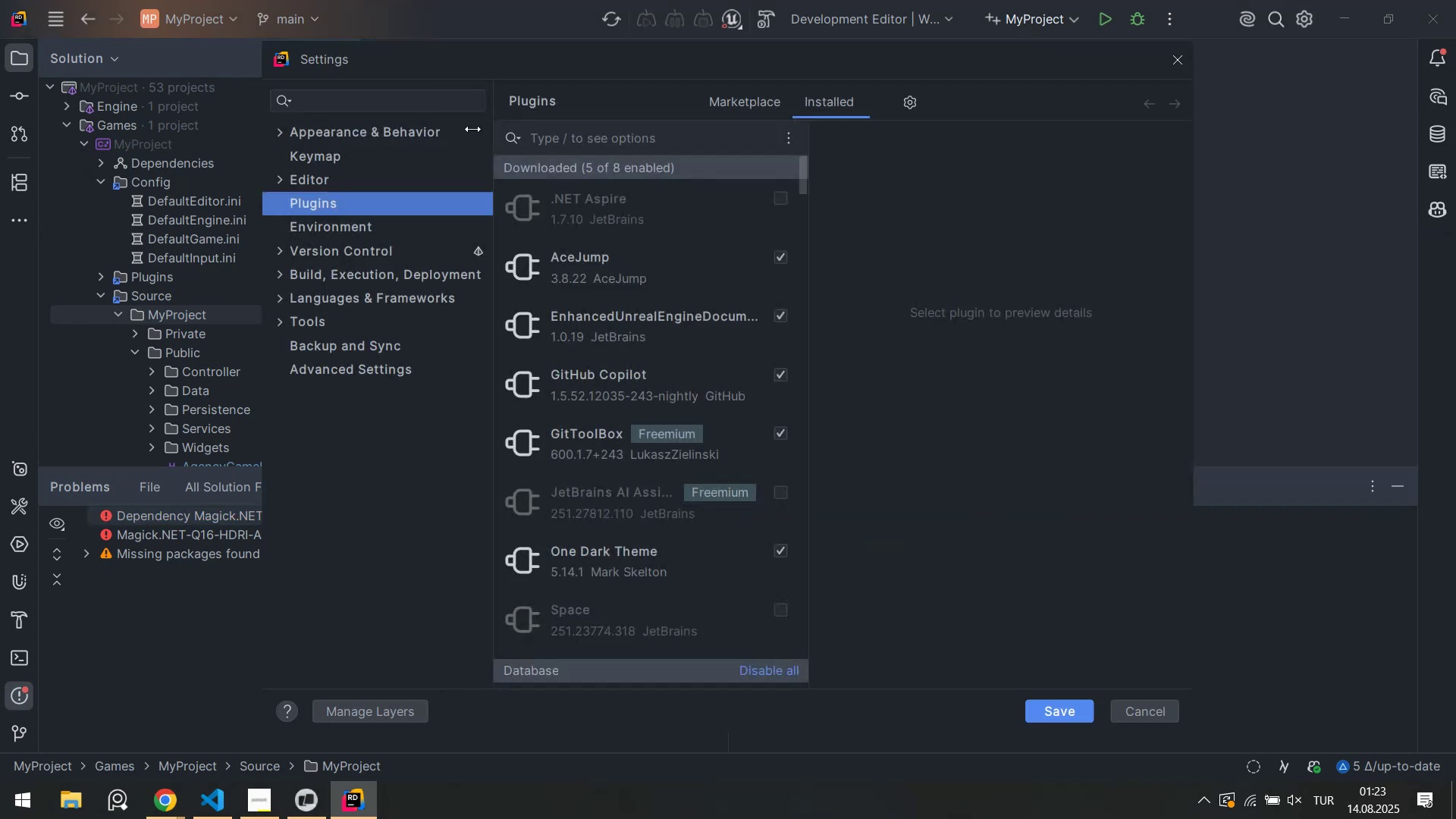 
left_click_drag(start_coordinate=[465, 53], to_coordinate=[532, 56])
 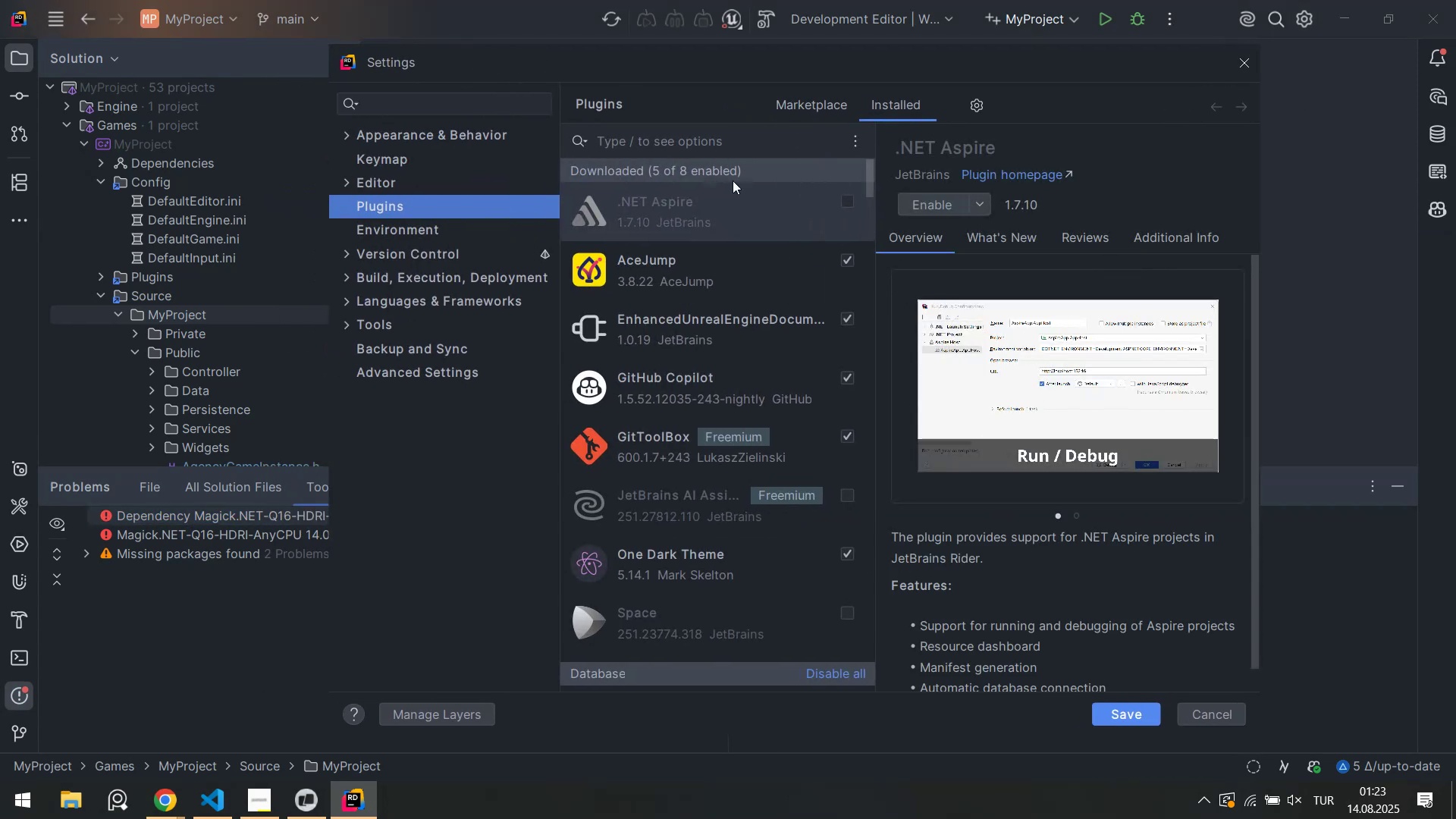 
left_click_drag(start_coordinate=[870, 179], to_coordinate=[908, 544])
 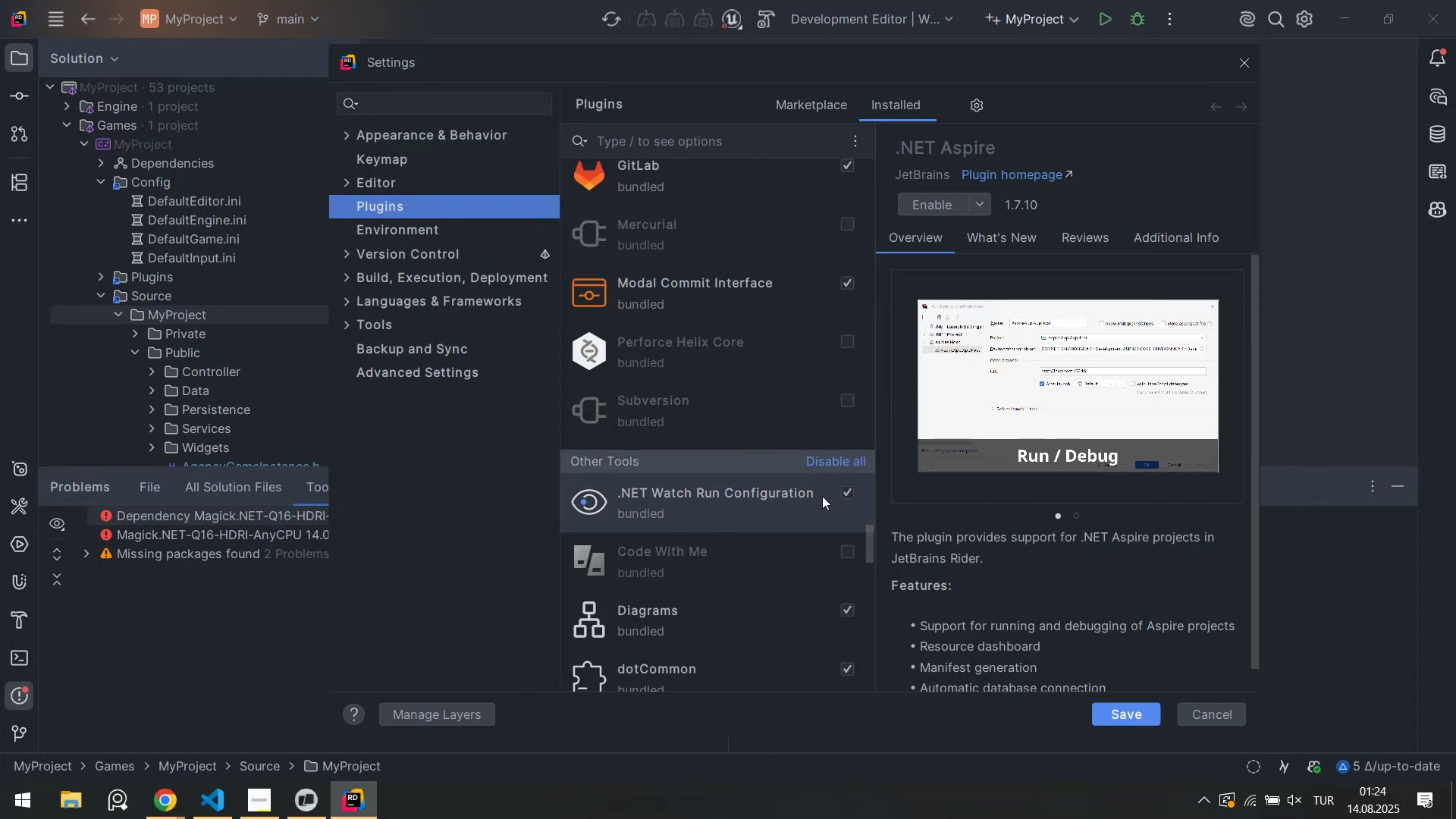 
left_click([848, 491])
 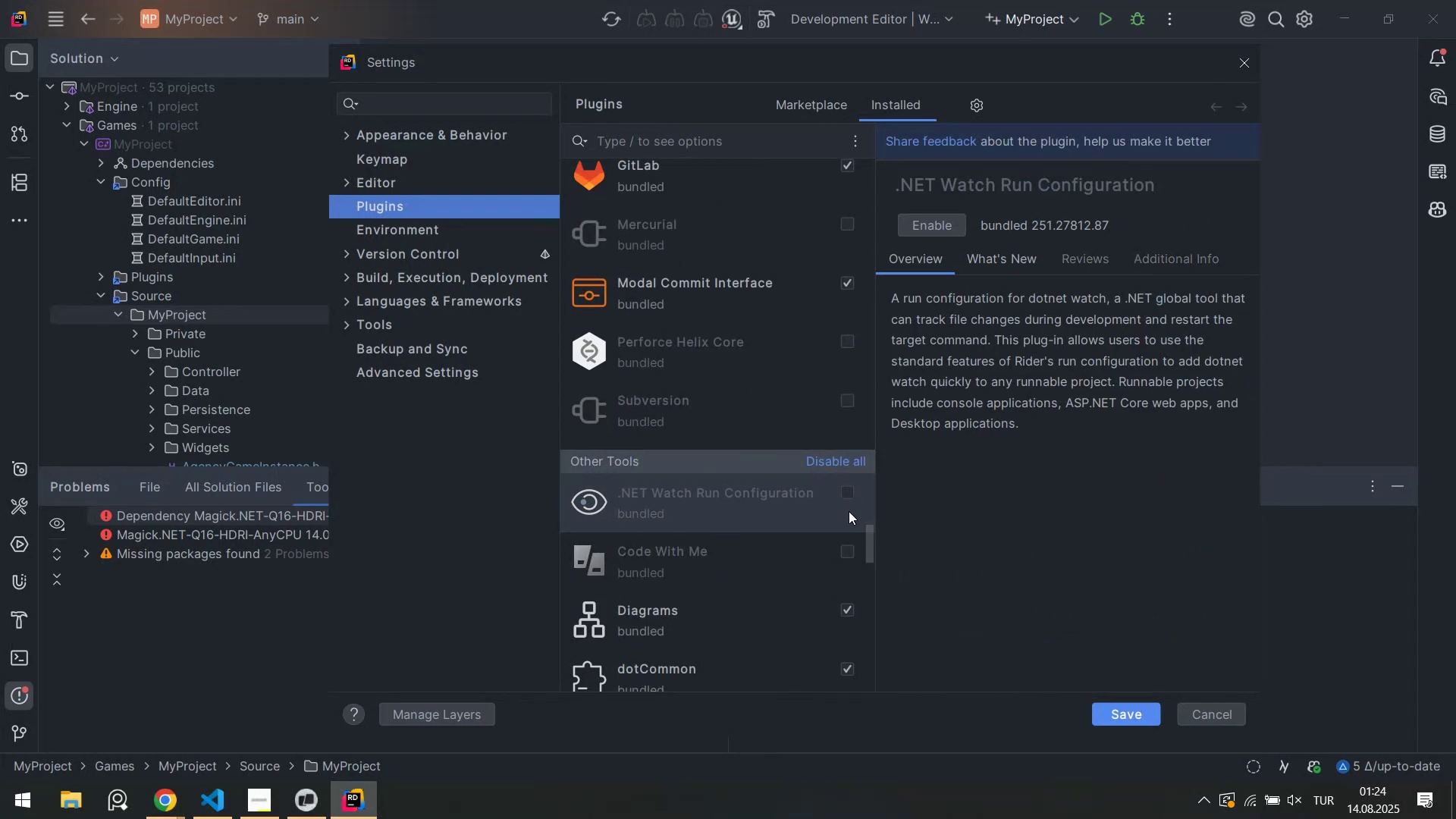 
scroll: coordinate [783, 596], scroll_direction: down, amount: 10.0
 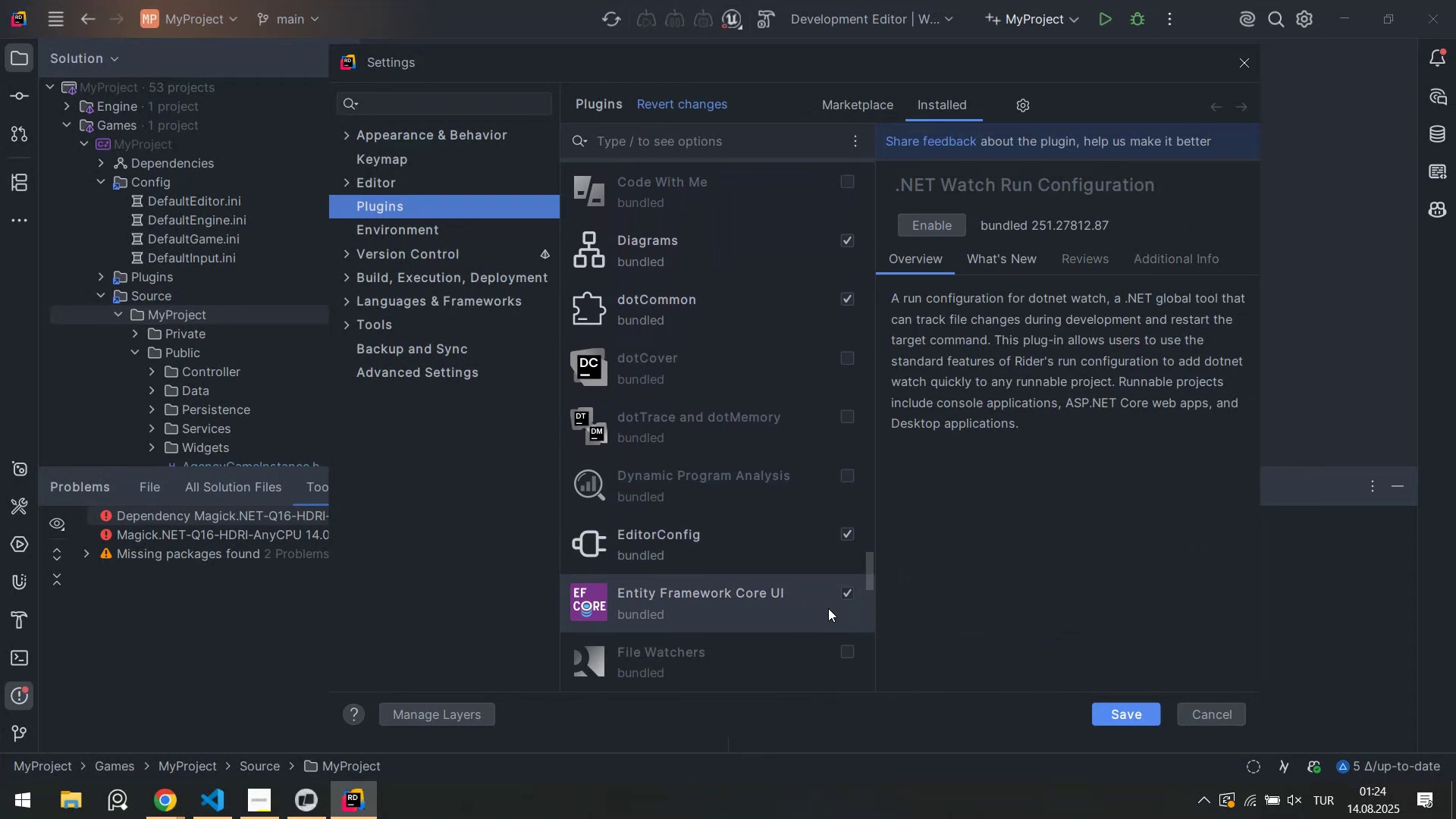 
left_click([828, 608])
 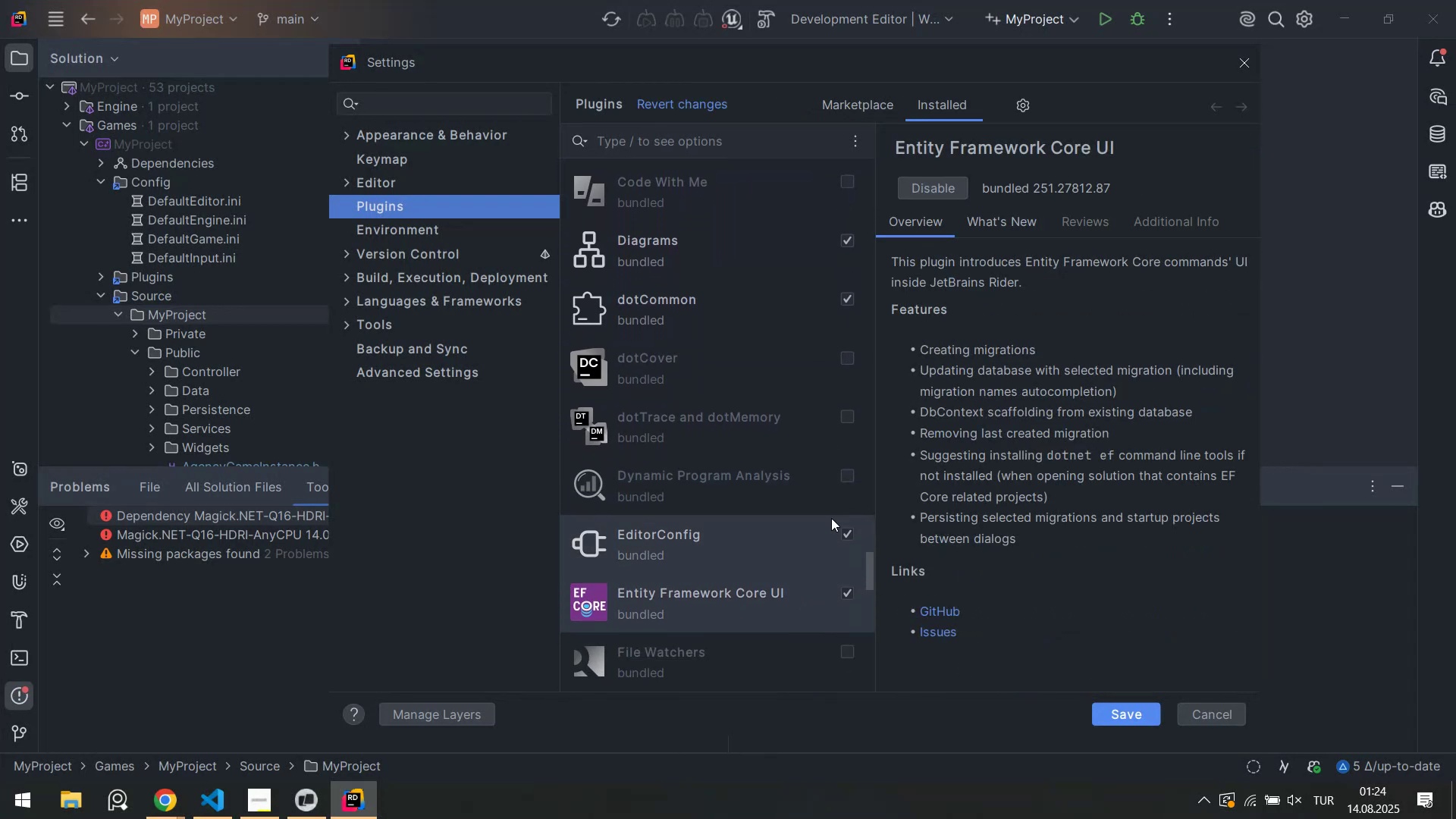 
scroll: coordinate [847, 522], scroll_direction: down, amount: 5.0
 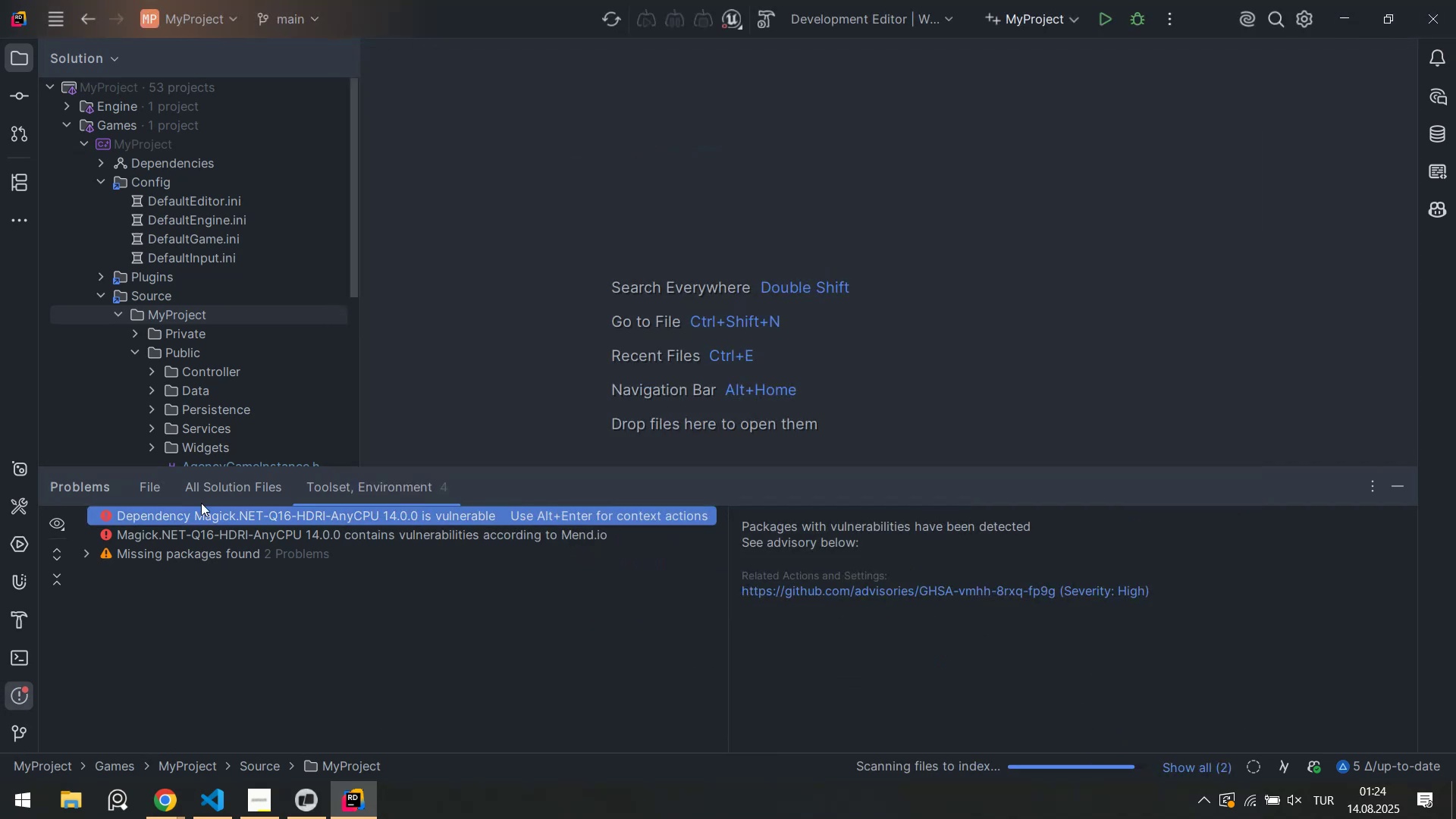 
left_click([21, 475])
 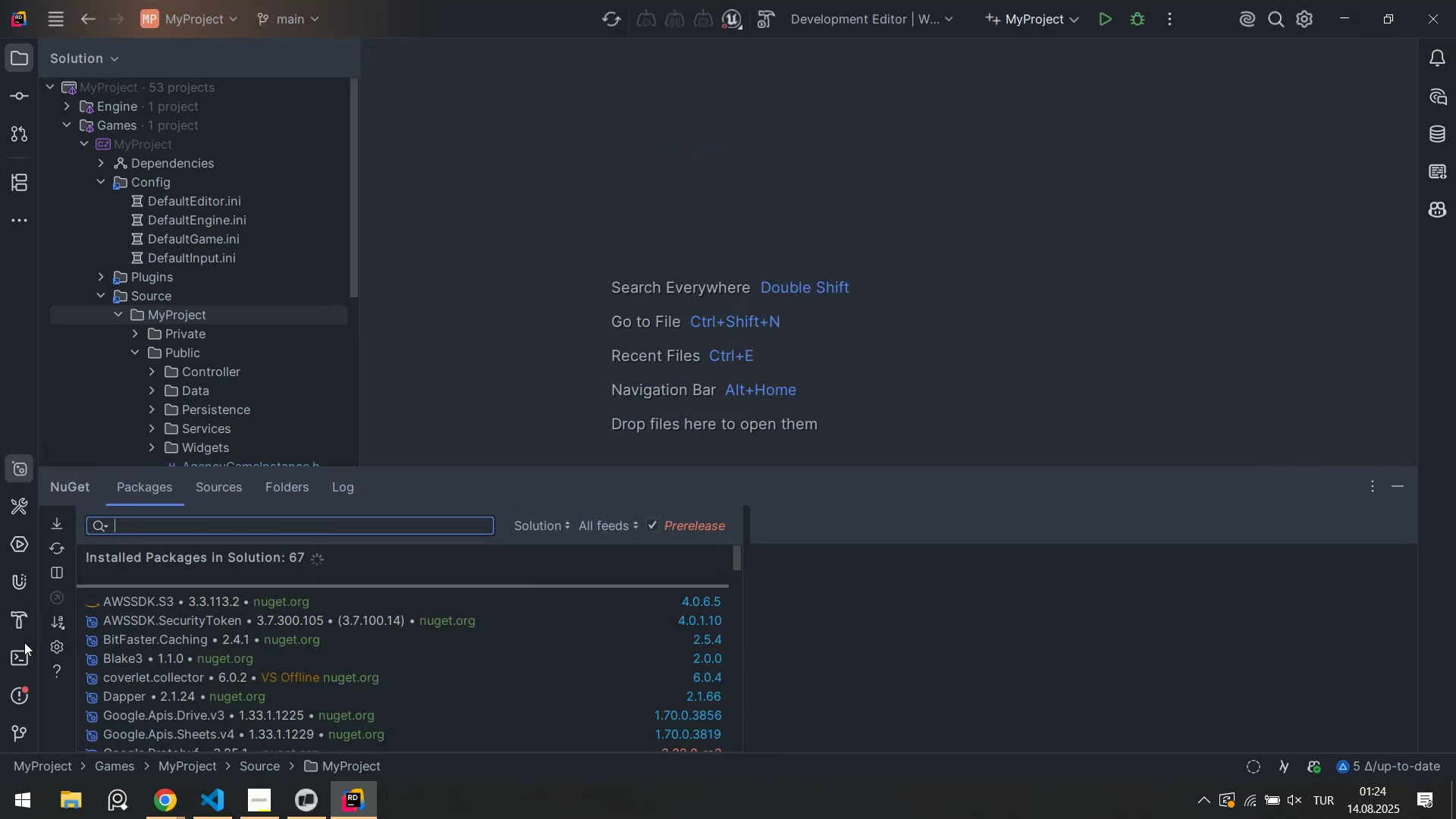 
scroll: coordinate [174, 629], scroll_direction: up, amount: 2.0
 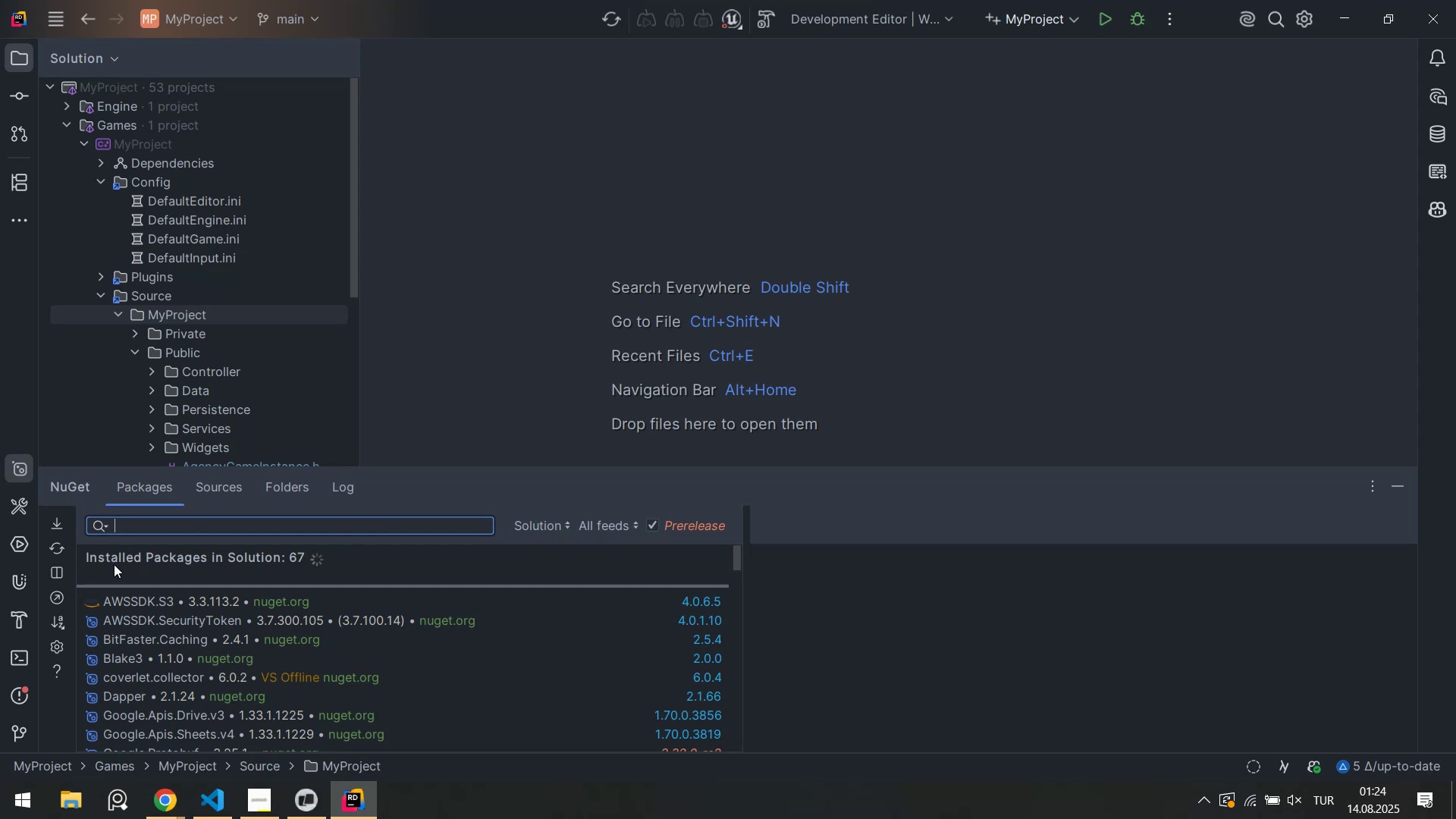 
scroll: coordinate [221, 599], scroll_direction: down, amount: 7.0
 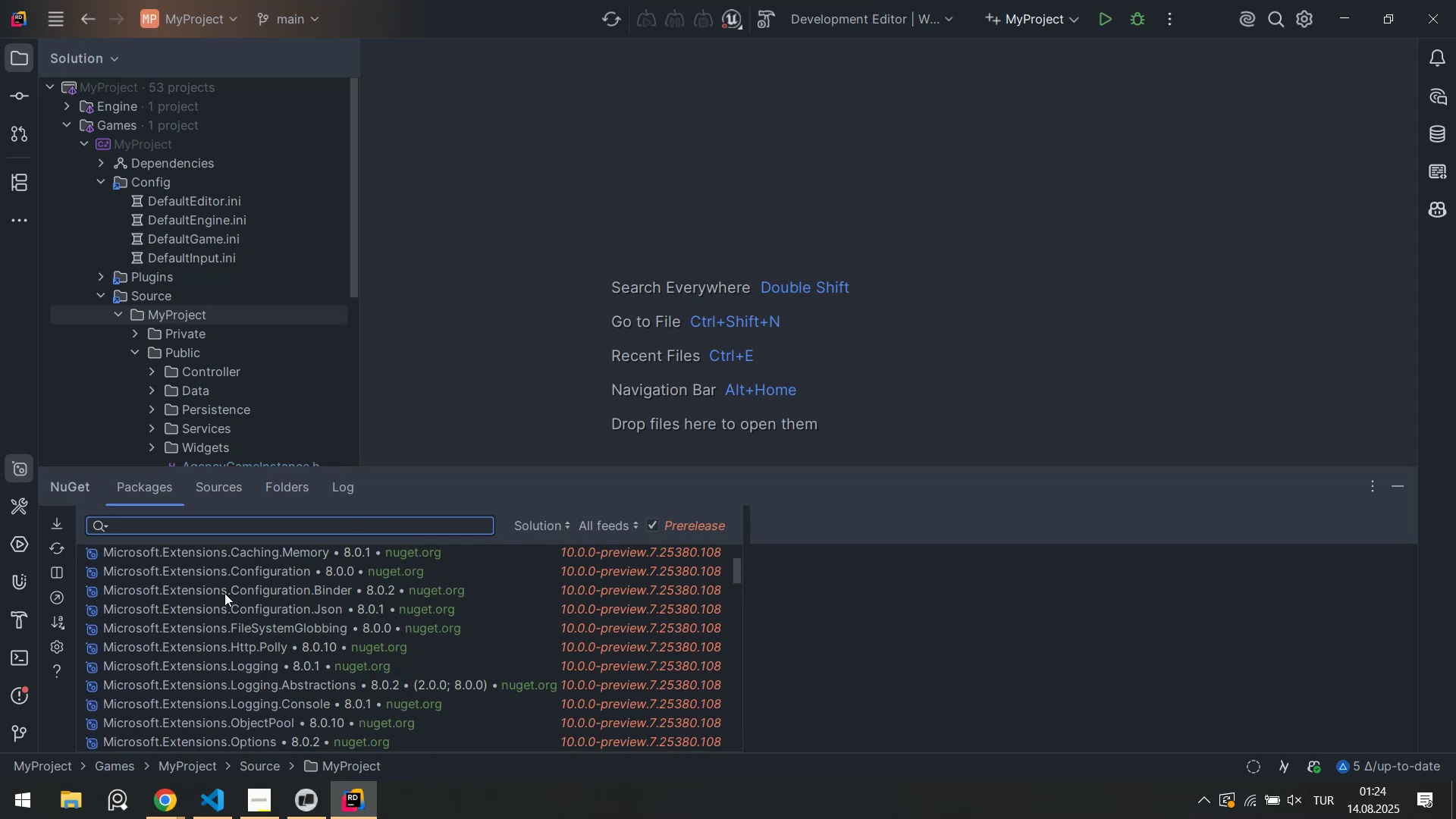 
scroll: coordinate [228, 582], scroll_direction: up, amount: 6.0
 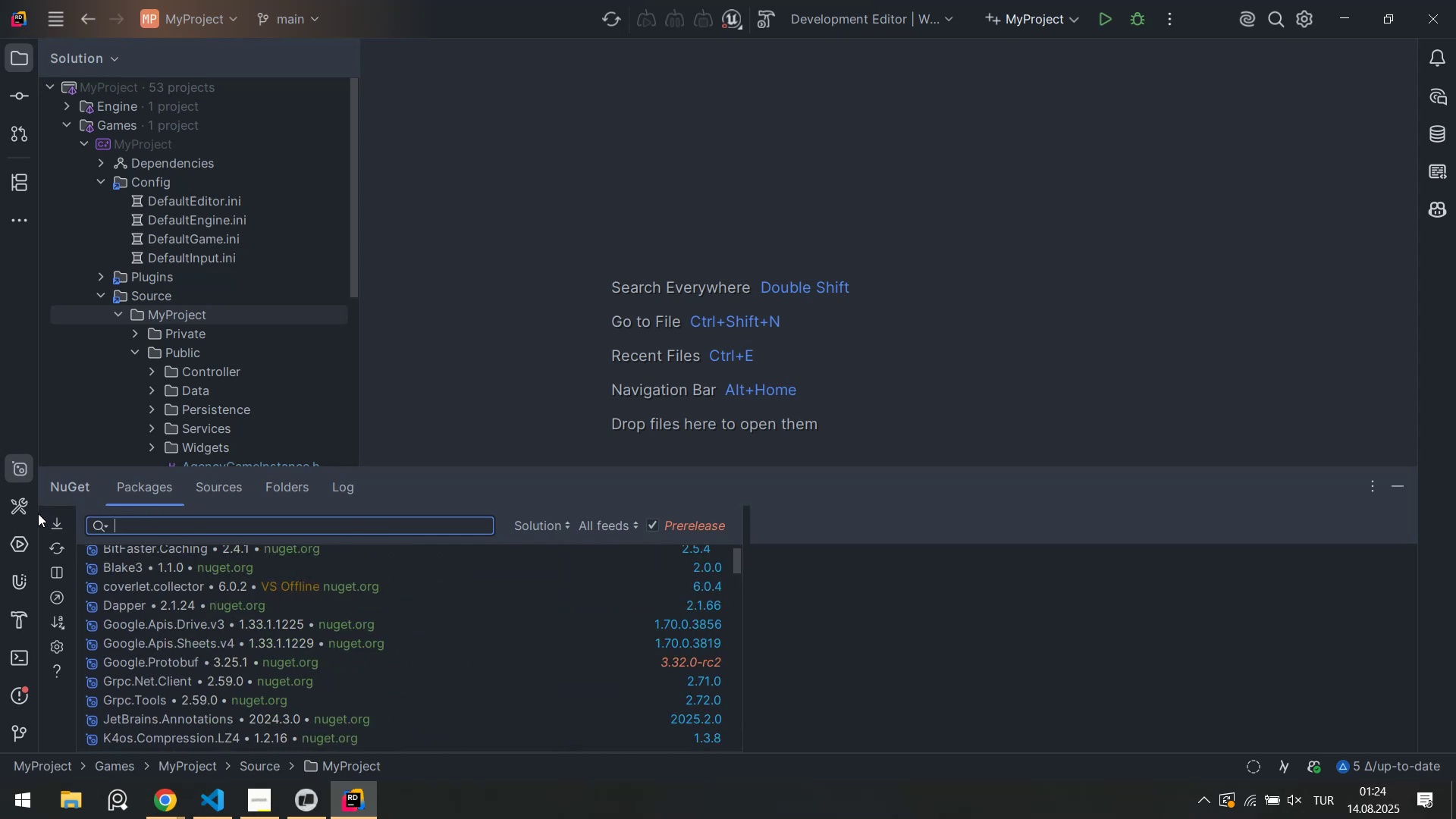 
left_click([33, 512])
 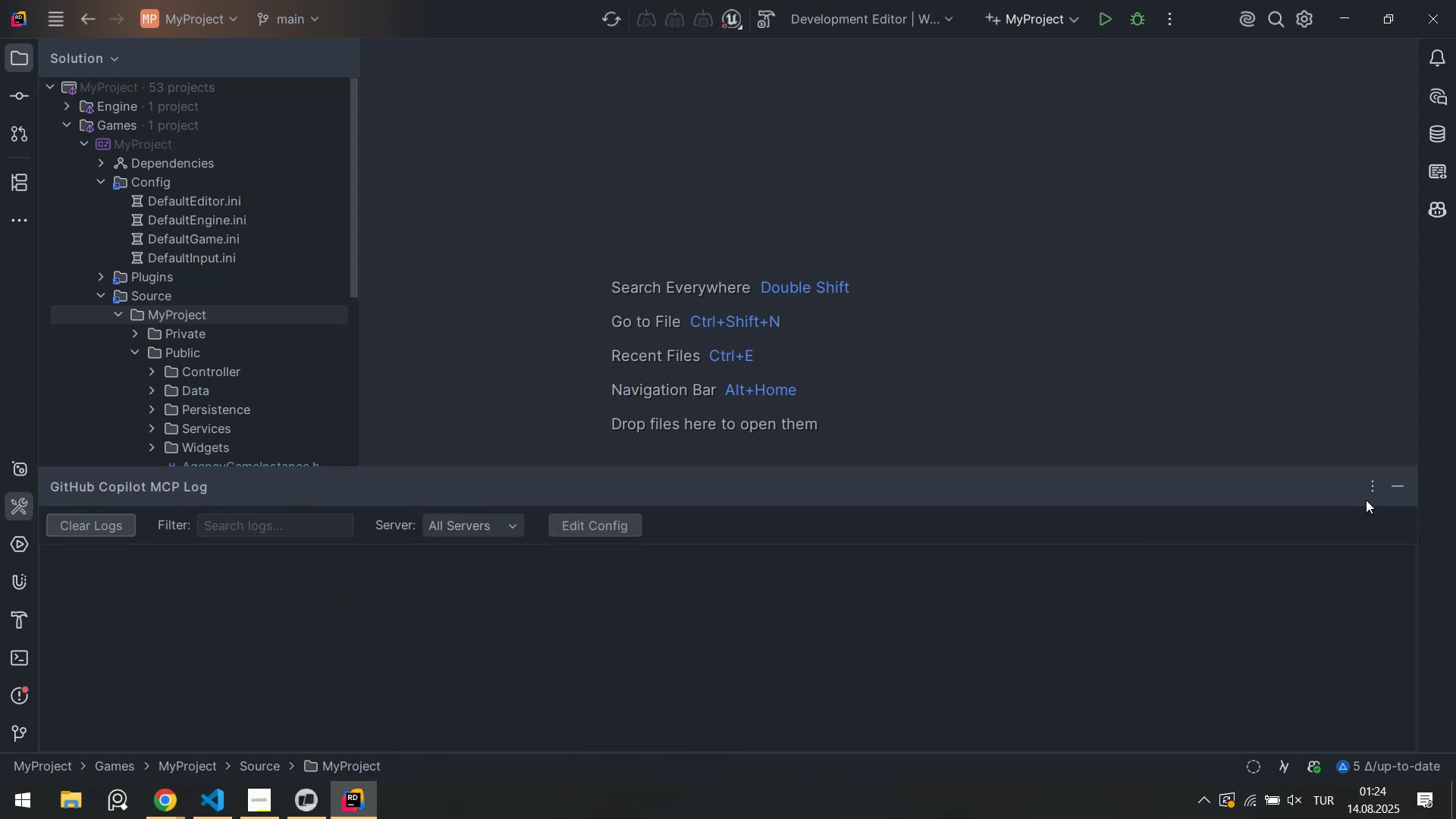 
left_click([1404, 491])
 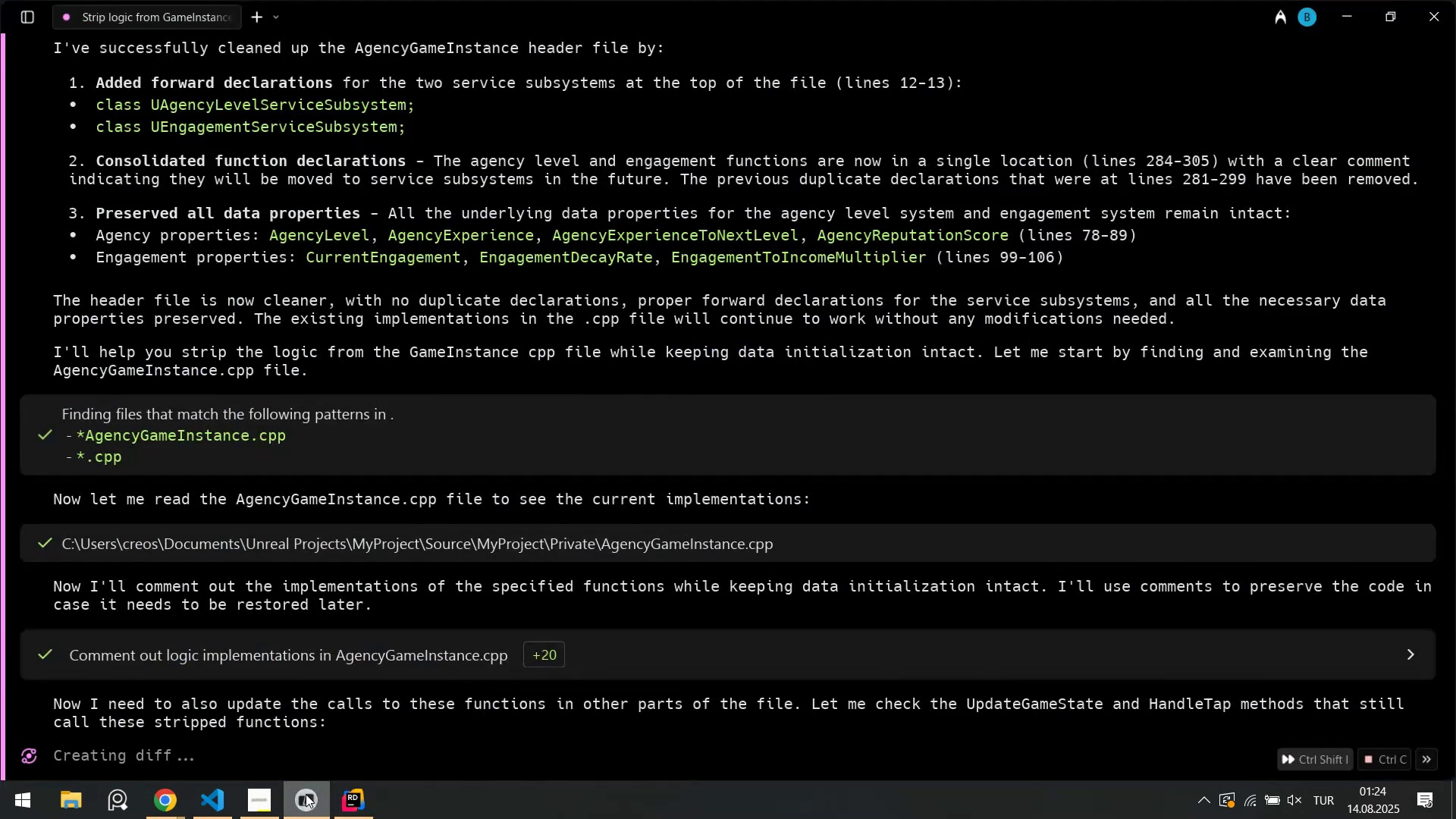 
left_click([341, 795])
 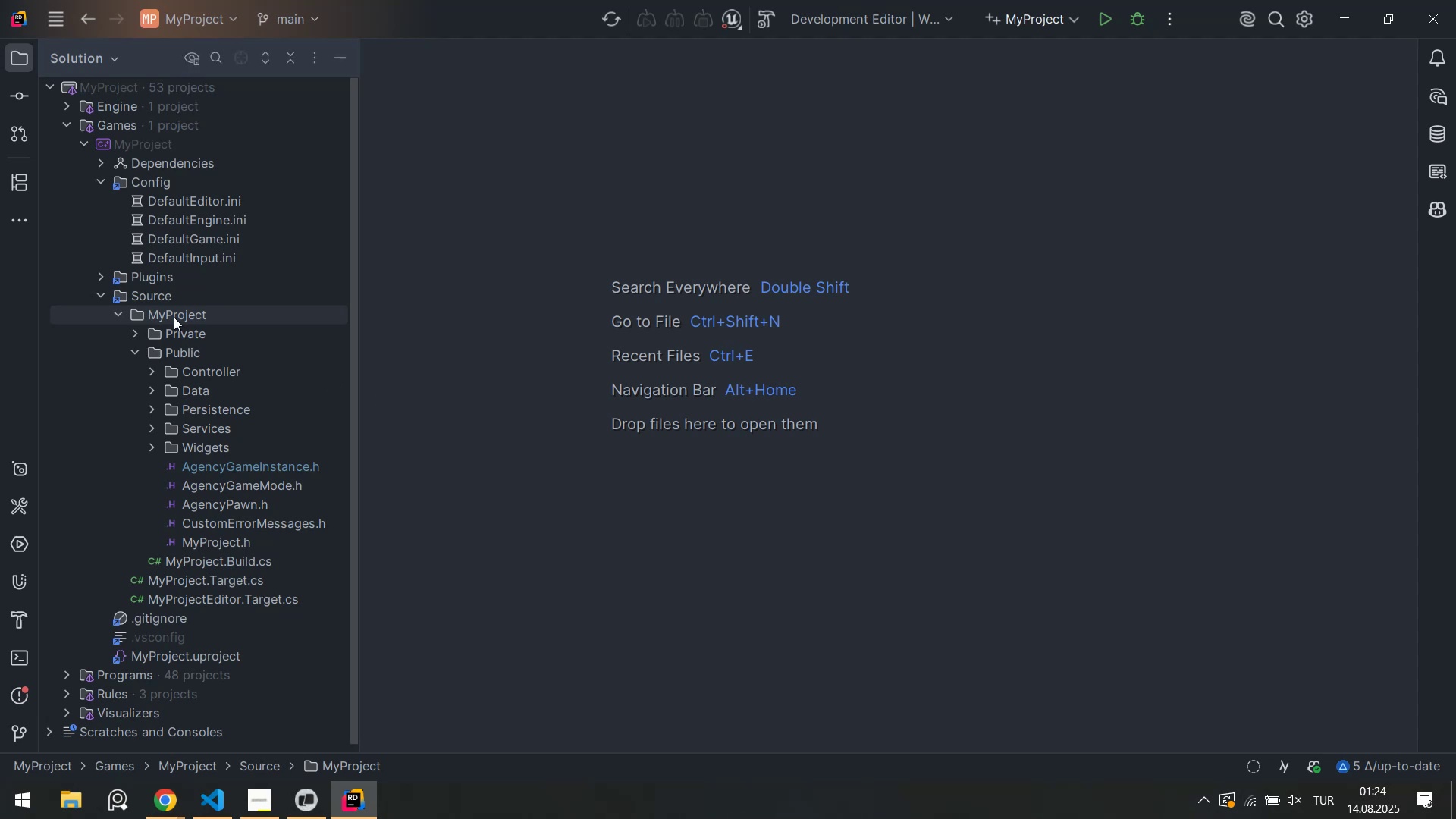 
right_click([171, 312])
 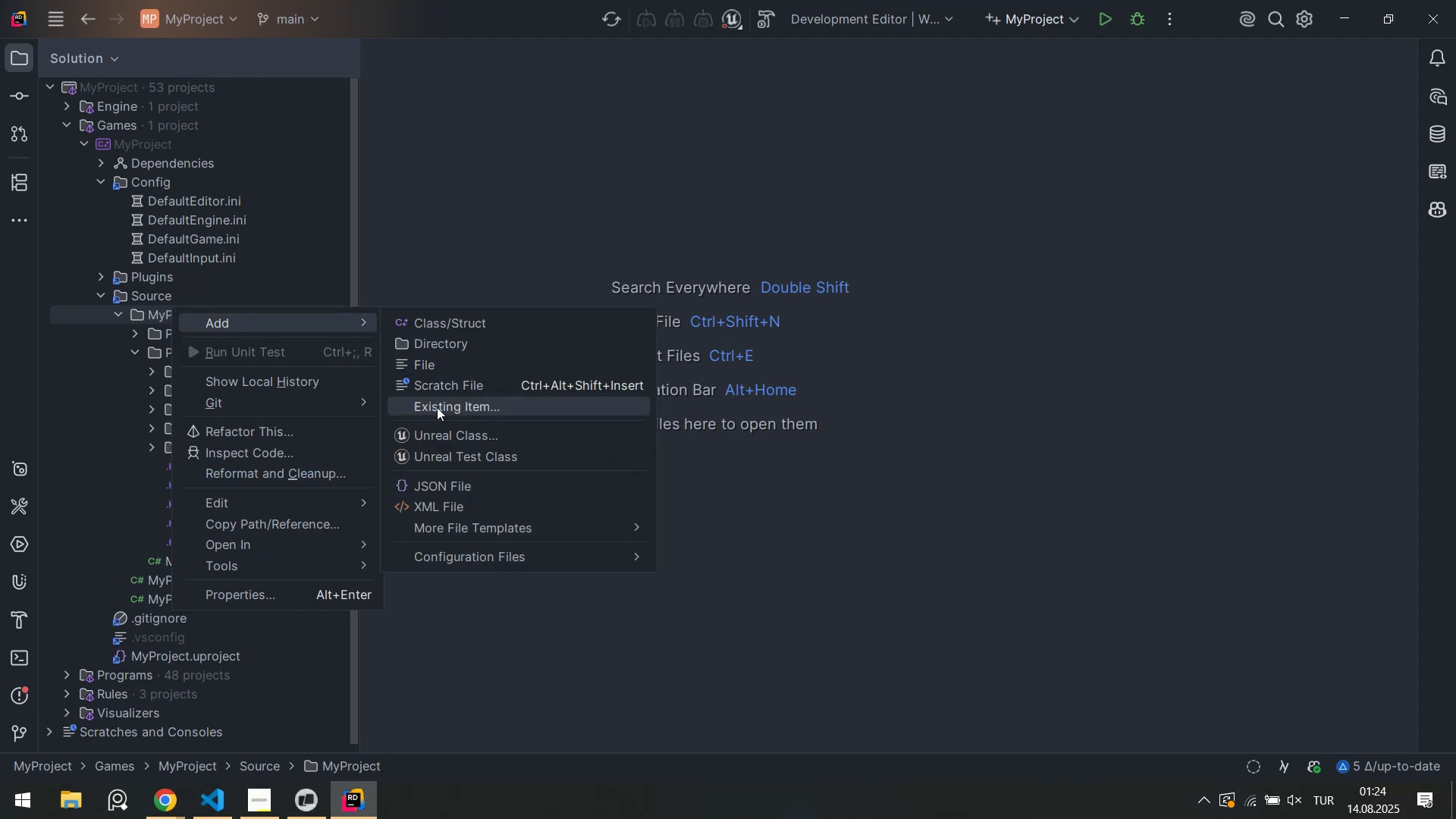 
left_click([459, 428])
 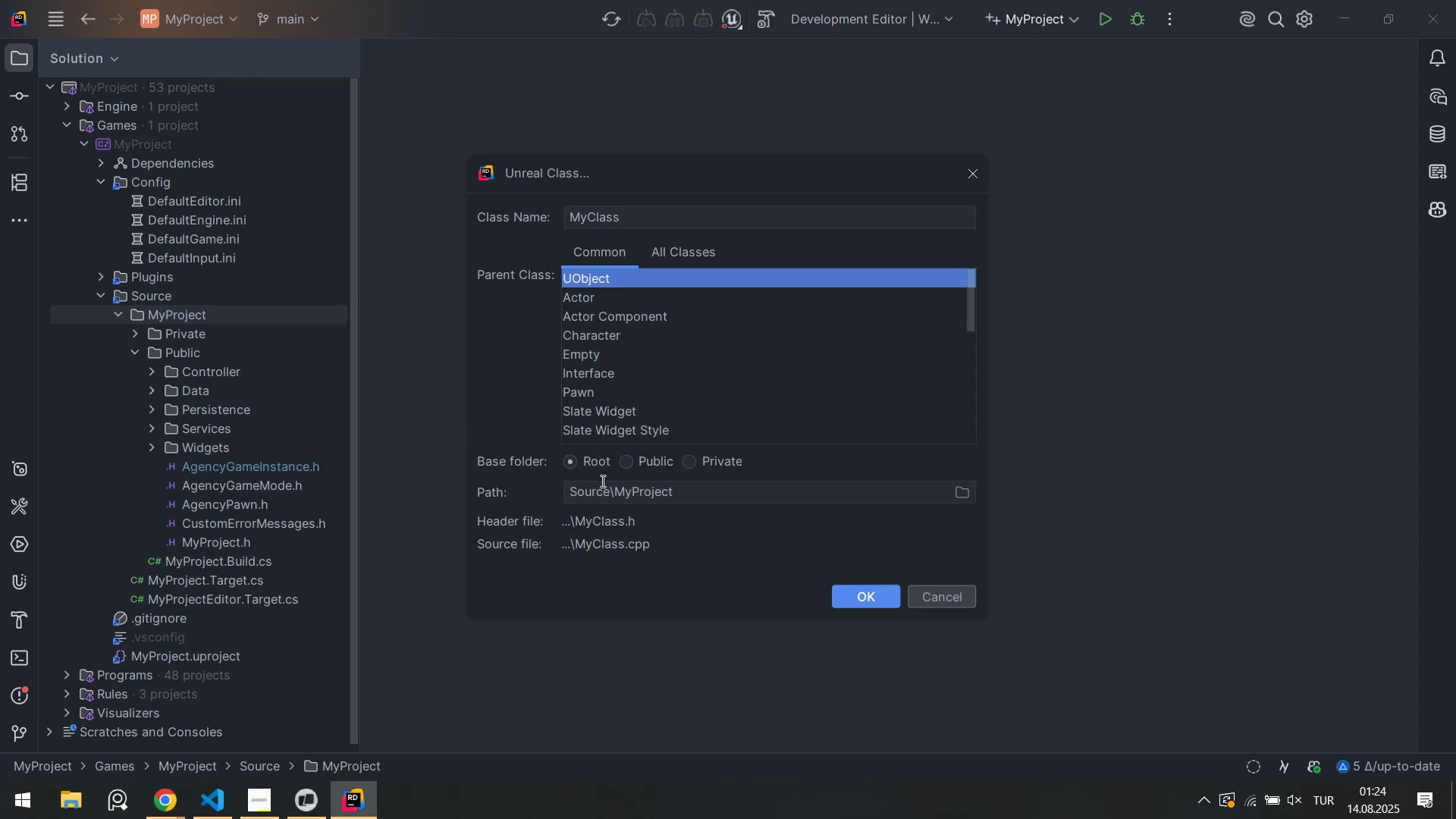 
left_click([640, 459])
 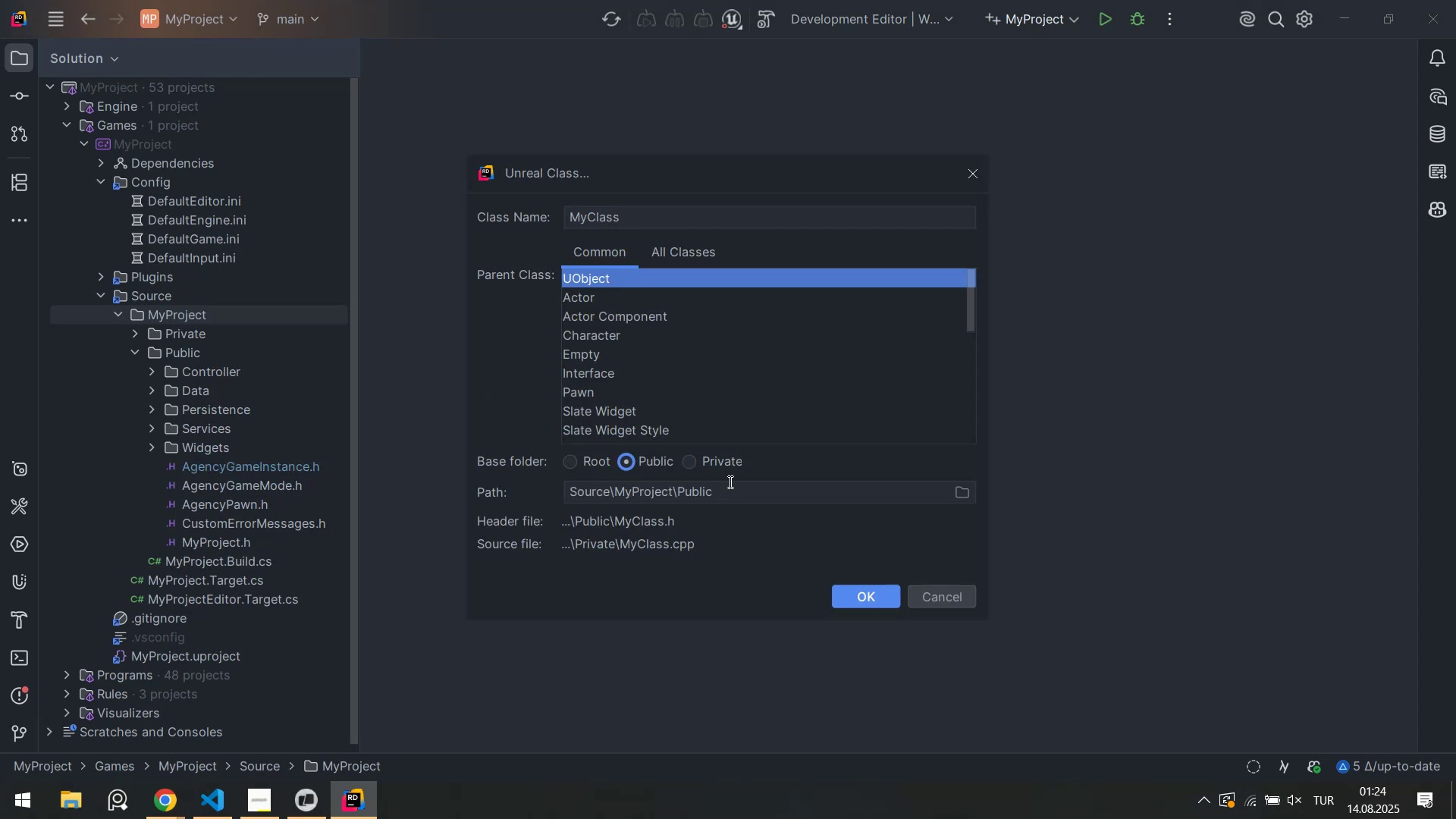 
left_click([745, 483])
 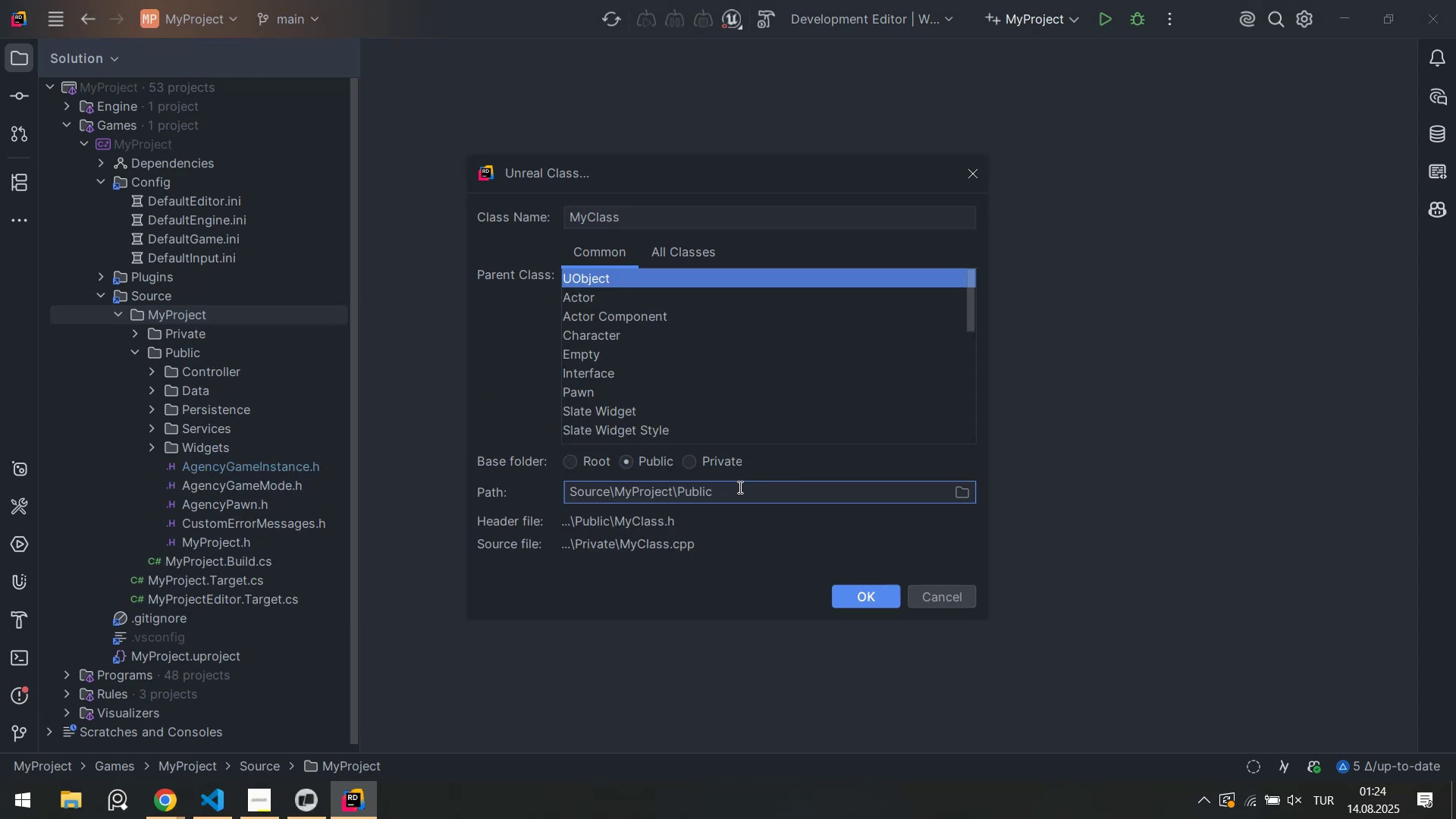 
left_click([739, 486])
 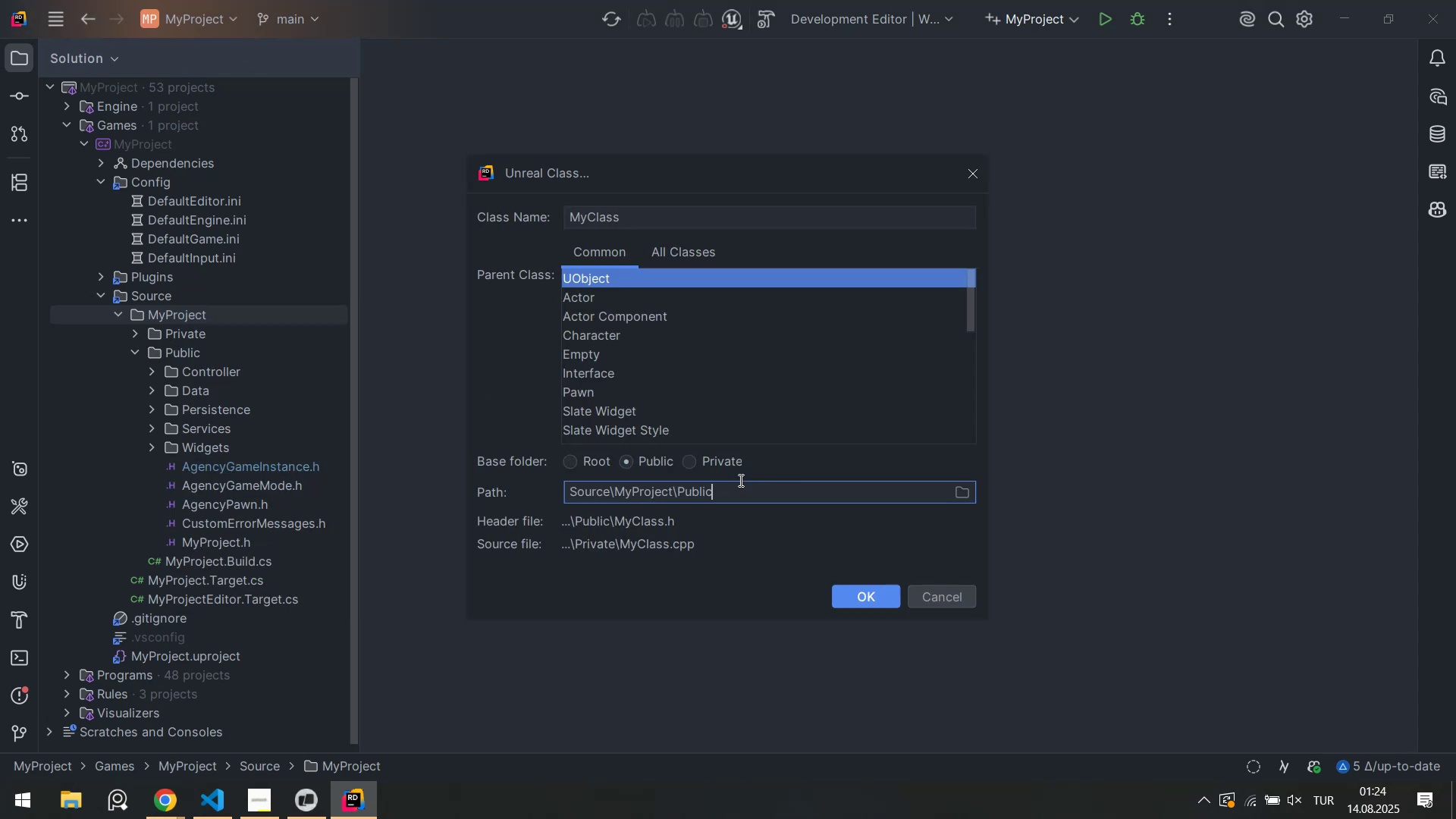 
key(Alt+Control+IntlYen)
 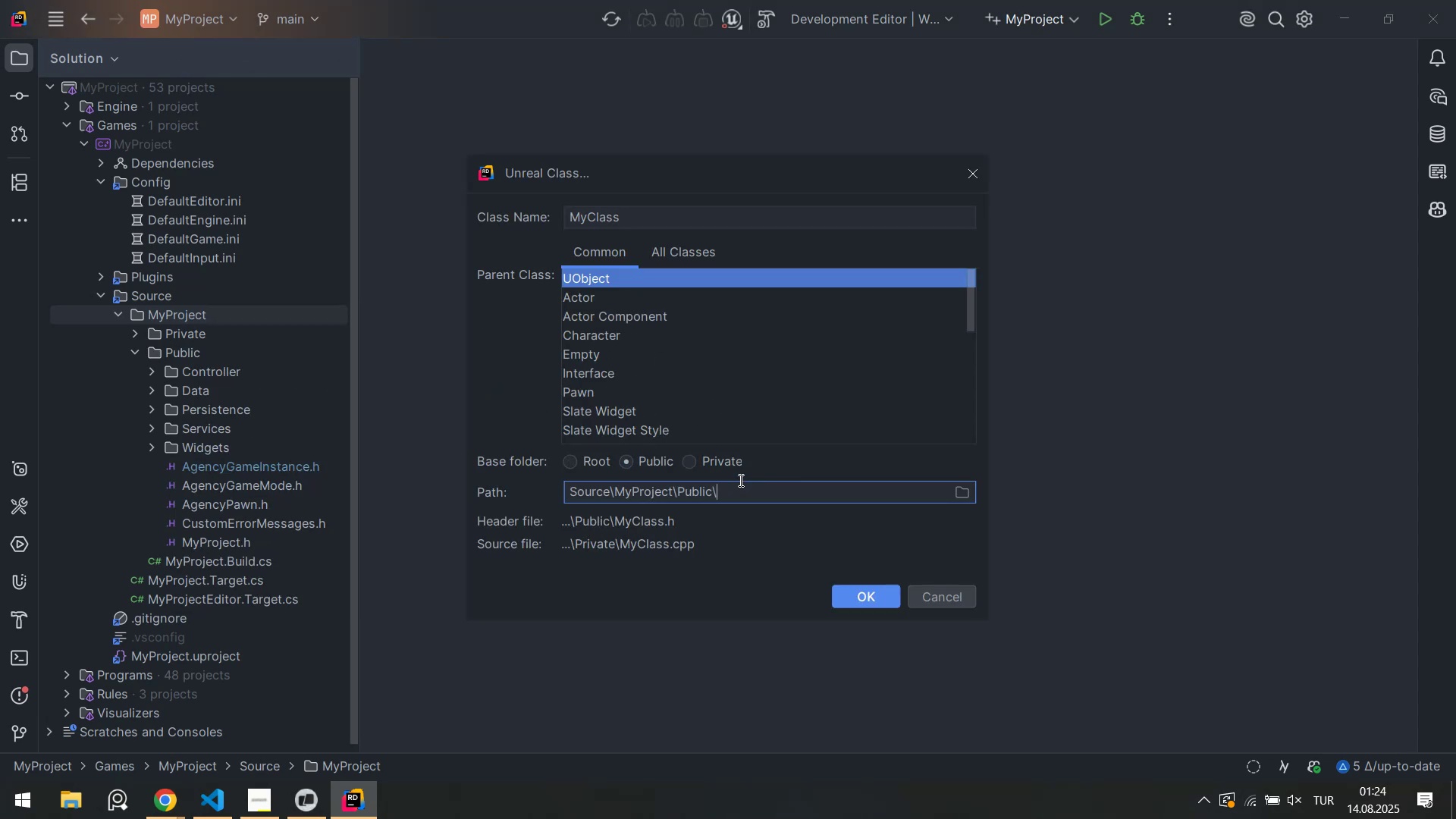 
type(w'dge)
key(Backspace)
key(Backspace)
key(Backspace)
key(Backspace)
key(Backspace)
type(W'dgets)
 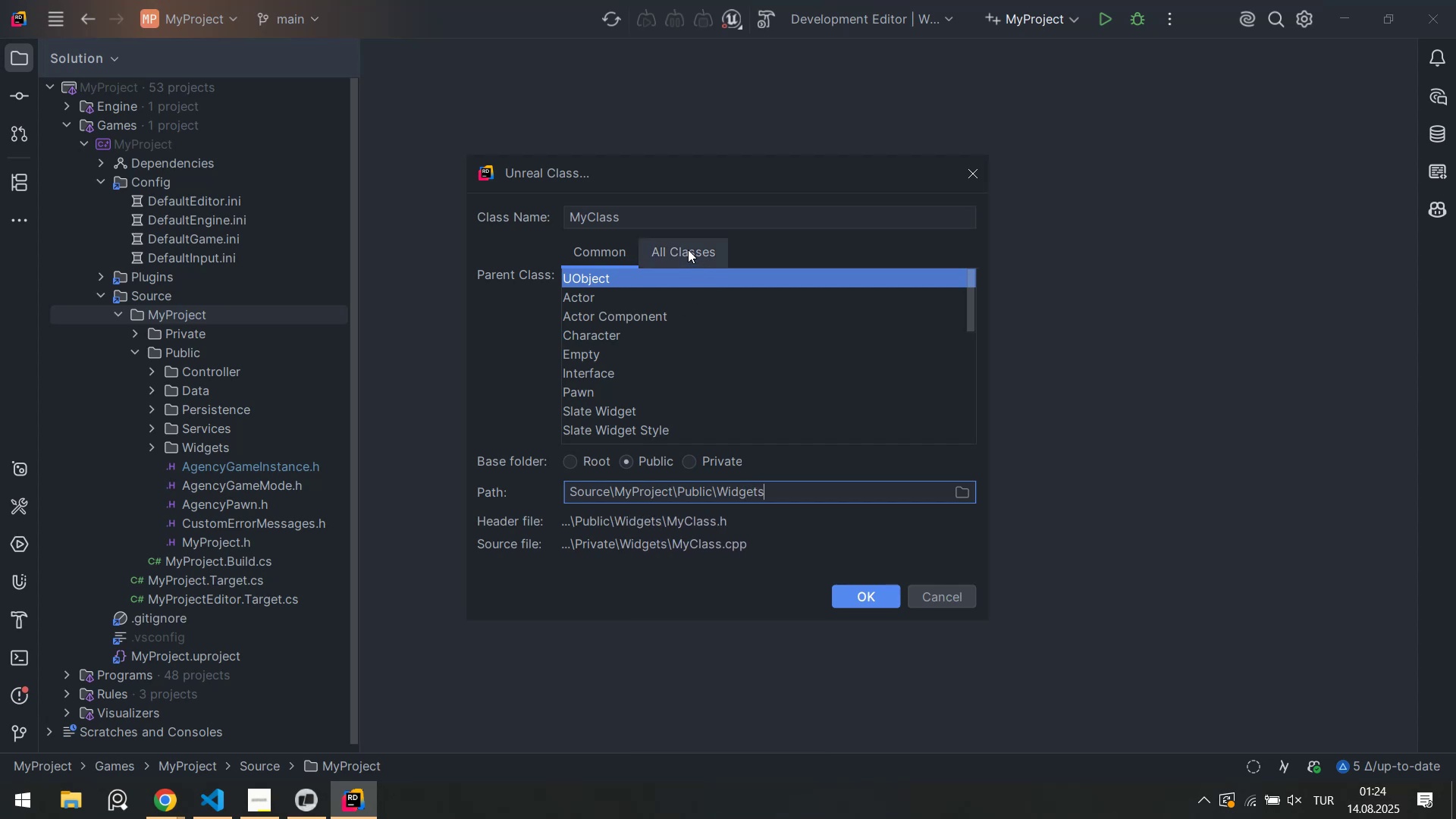 
left_click([664, 212])
 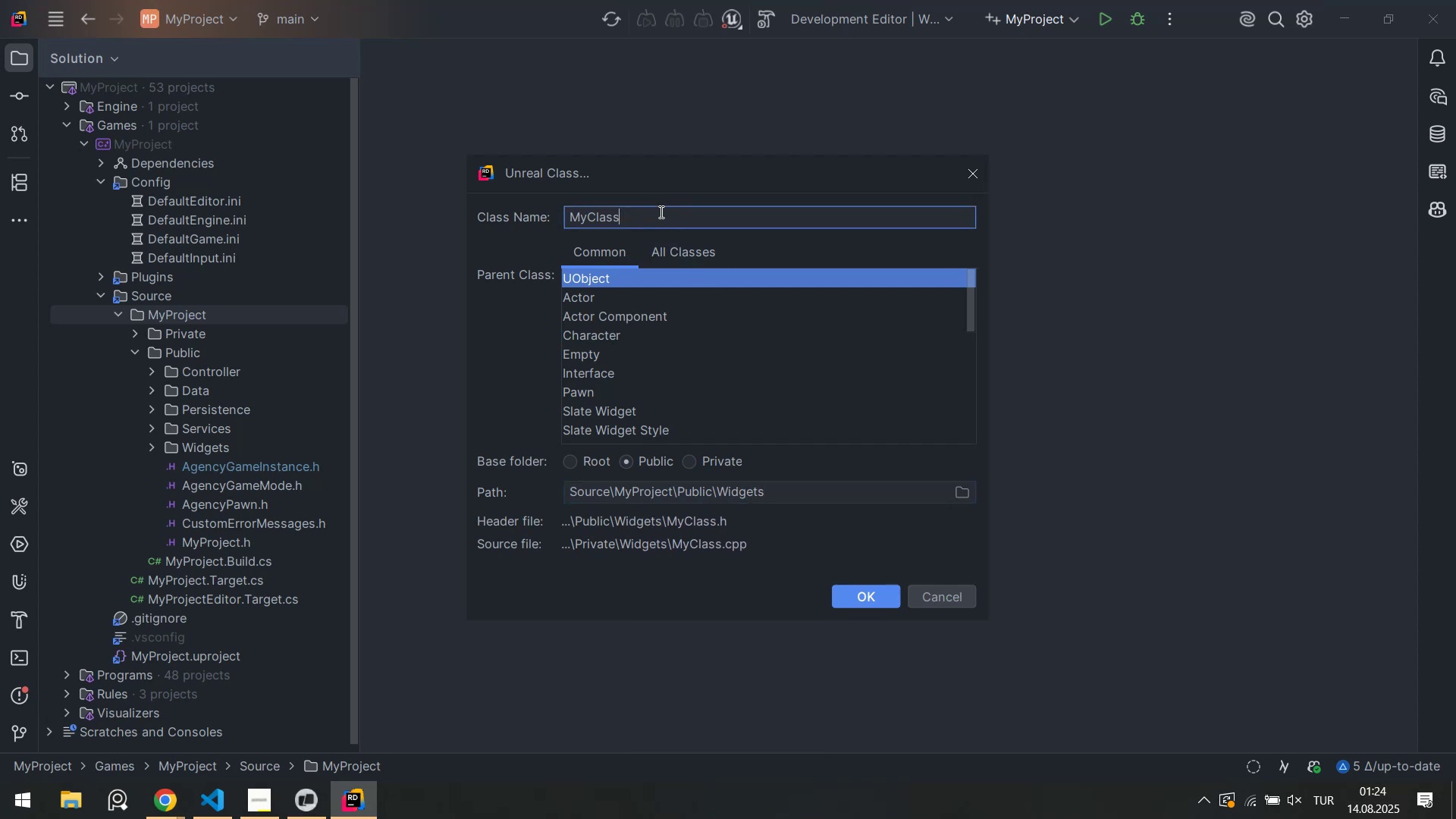 
left_click_drag(start_coordinate=[660, 212], to_coordinate=[544, 210])
 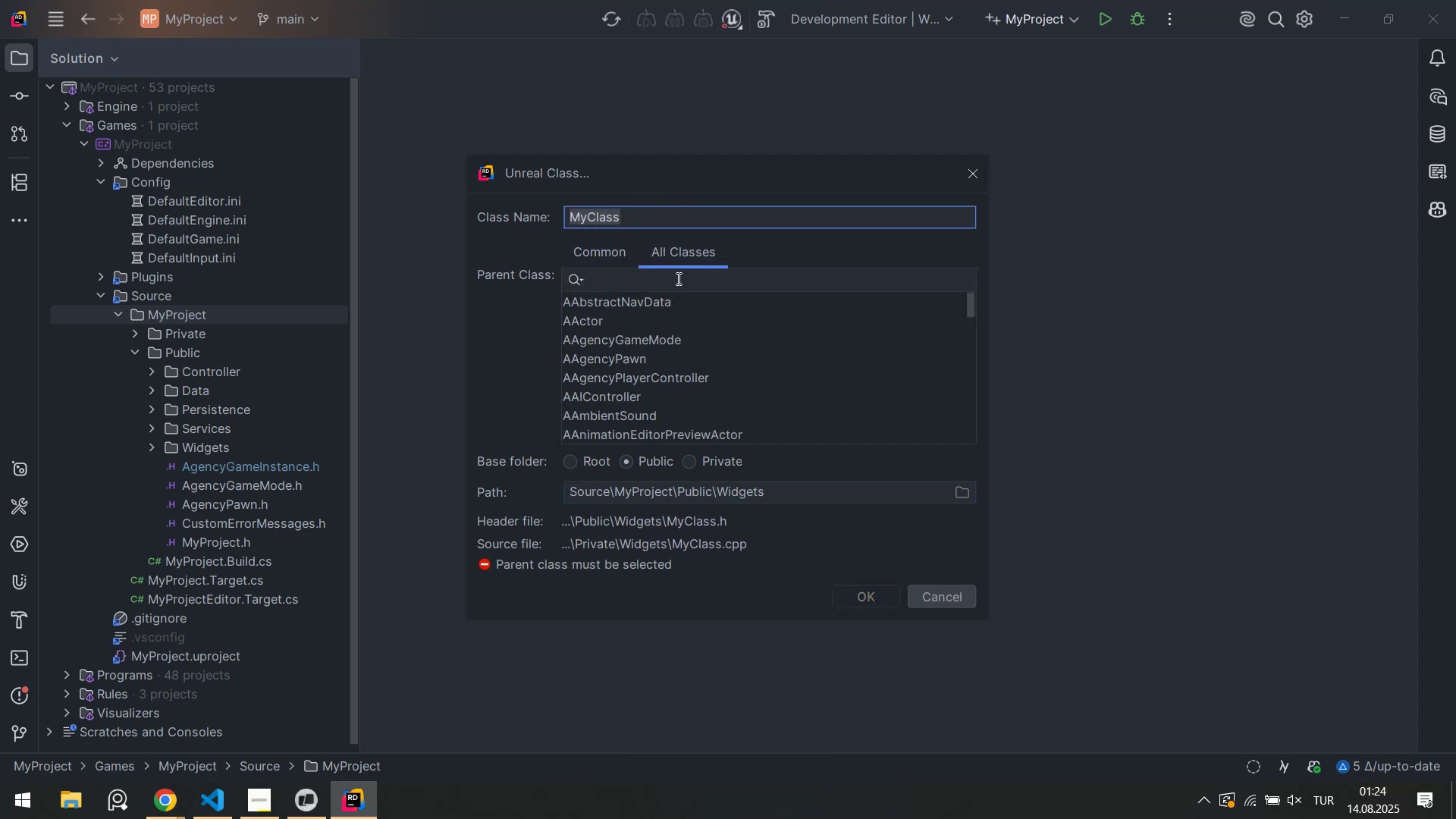 
double_click([667, 282])
 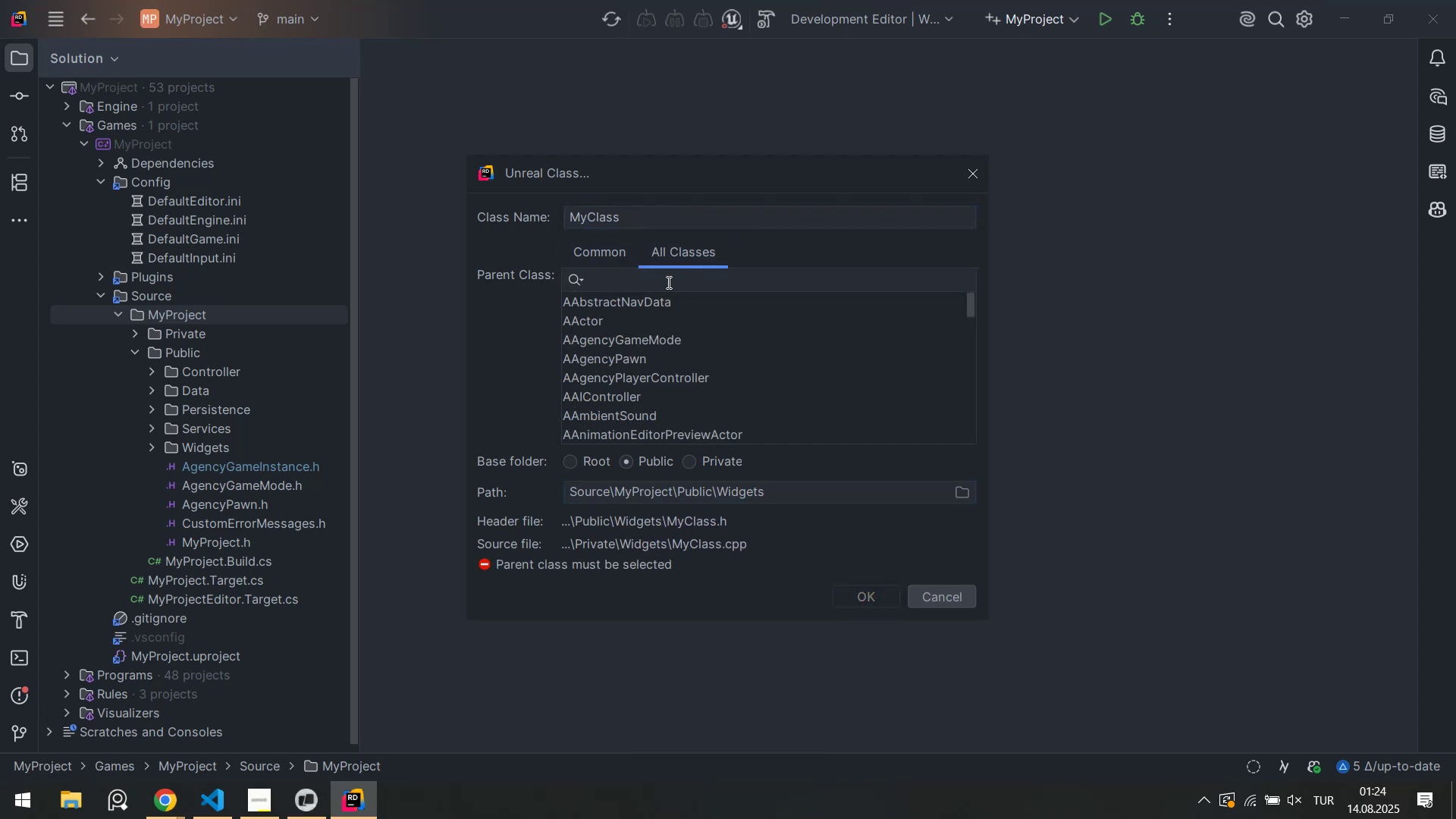 
type(userw)
 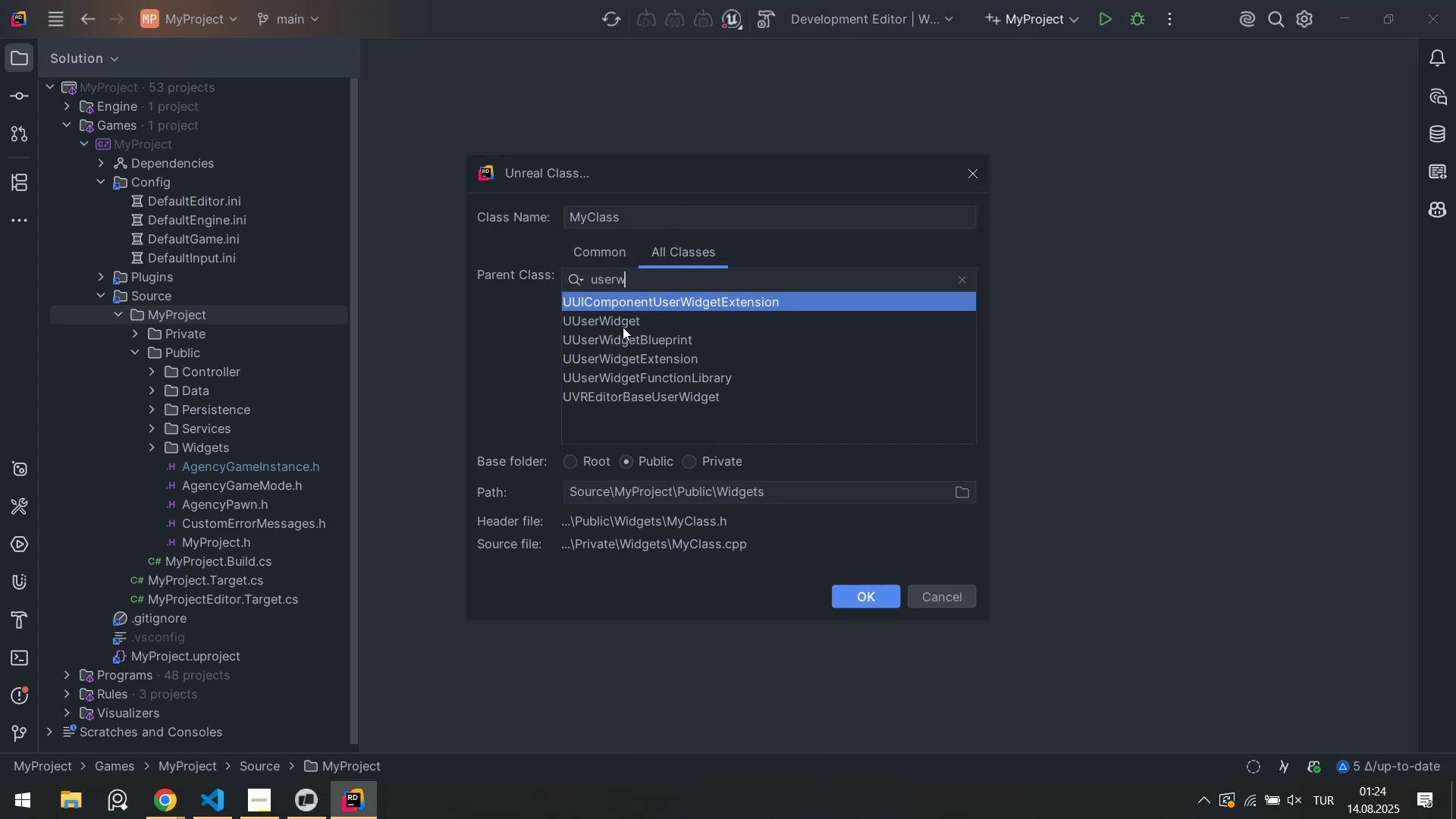 
left_click([623, 322])
 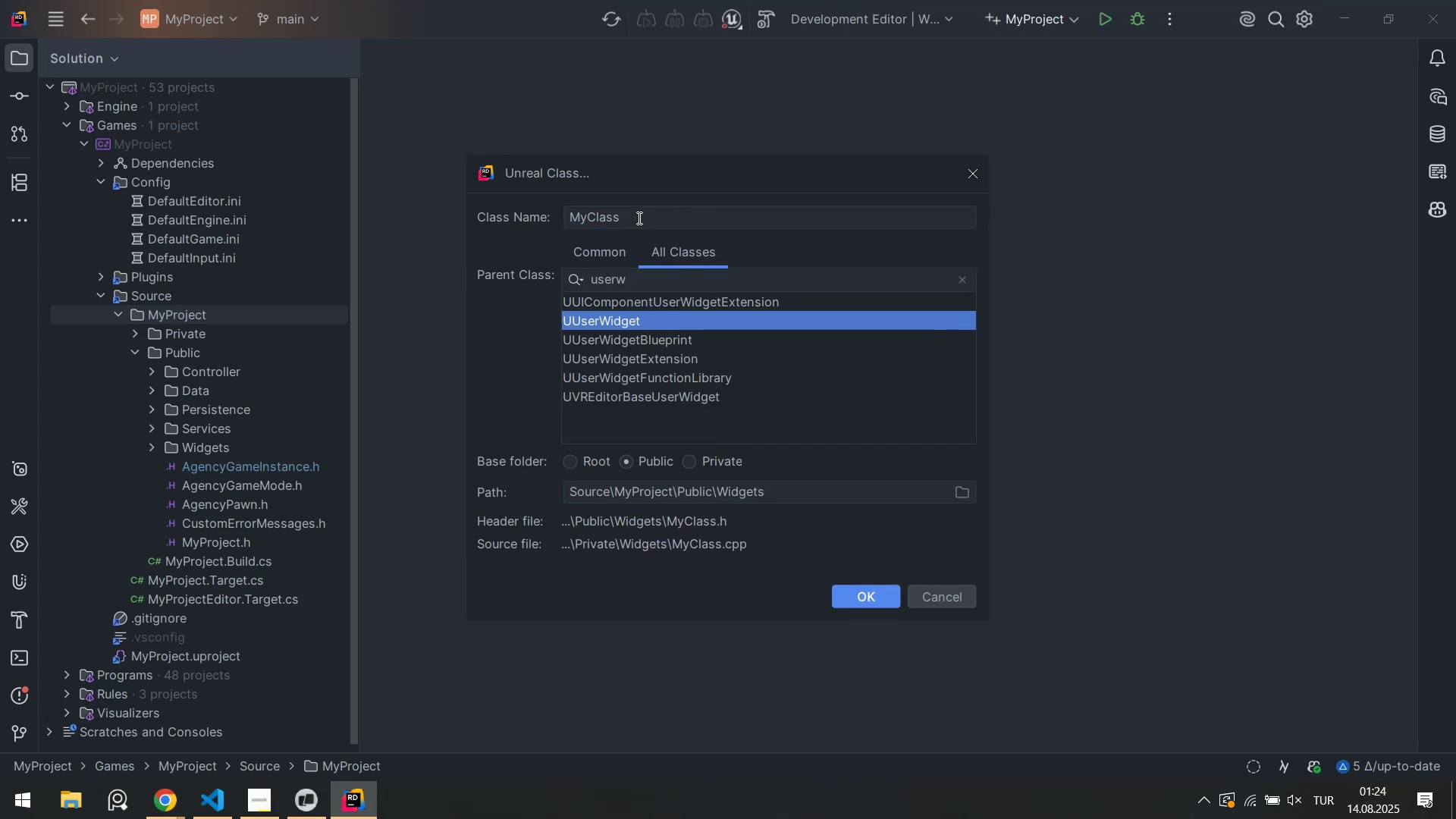 
left_click_drag(start_coordinate=[638, 218], to_coordinate=[519, 211])
 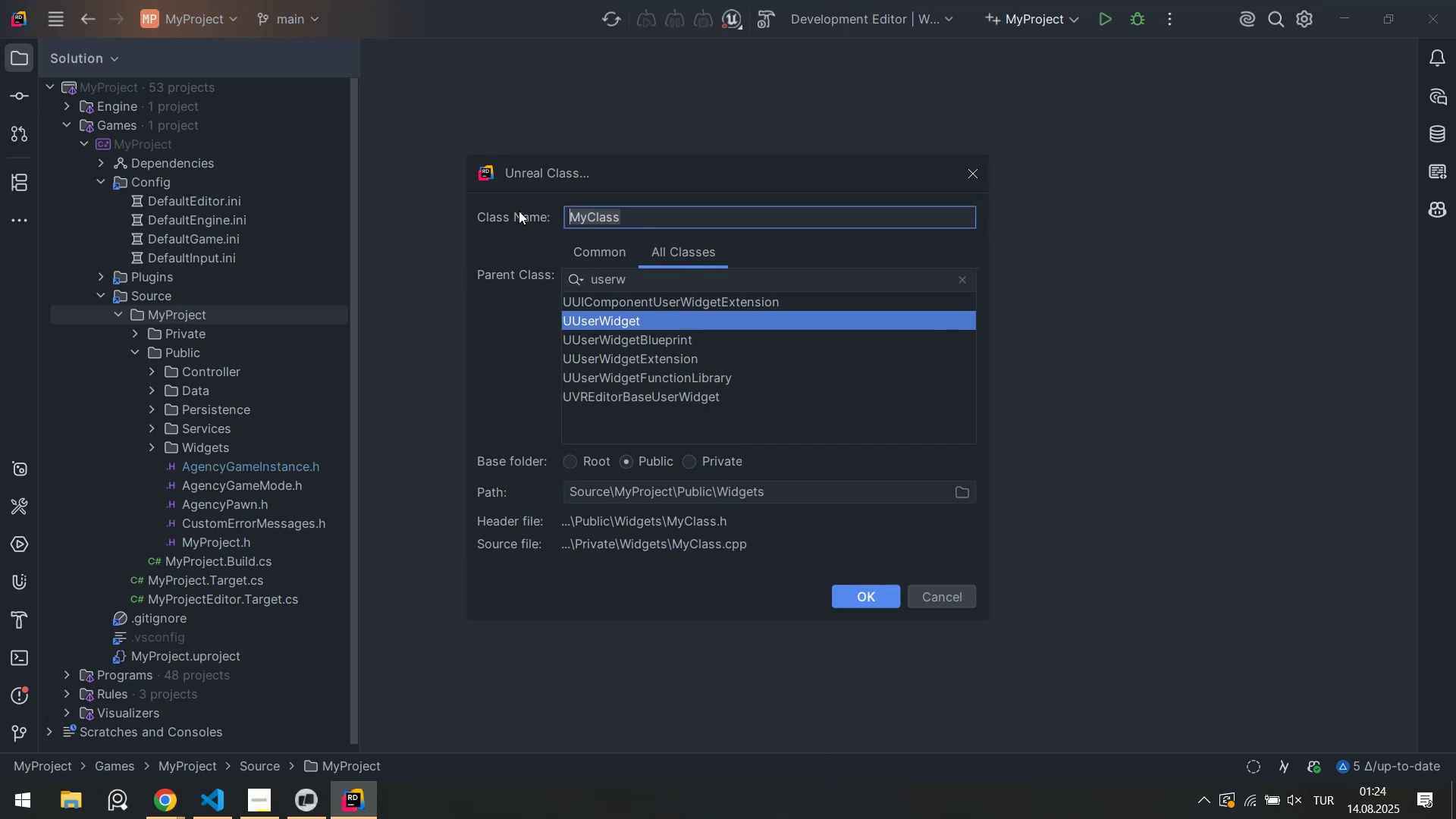 
key(Tab)
 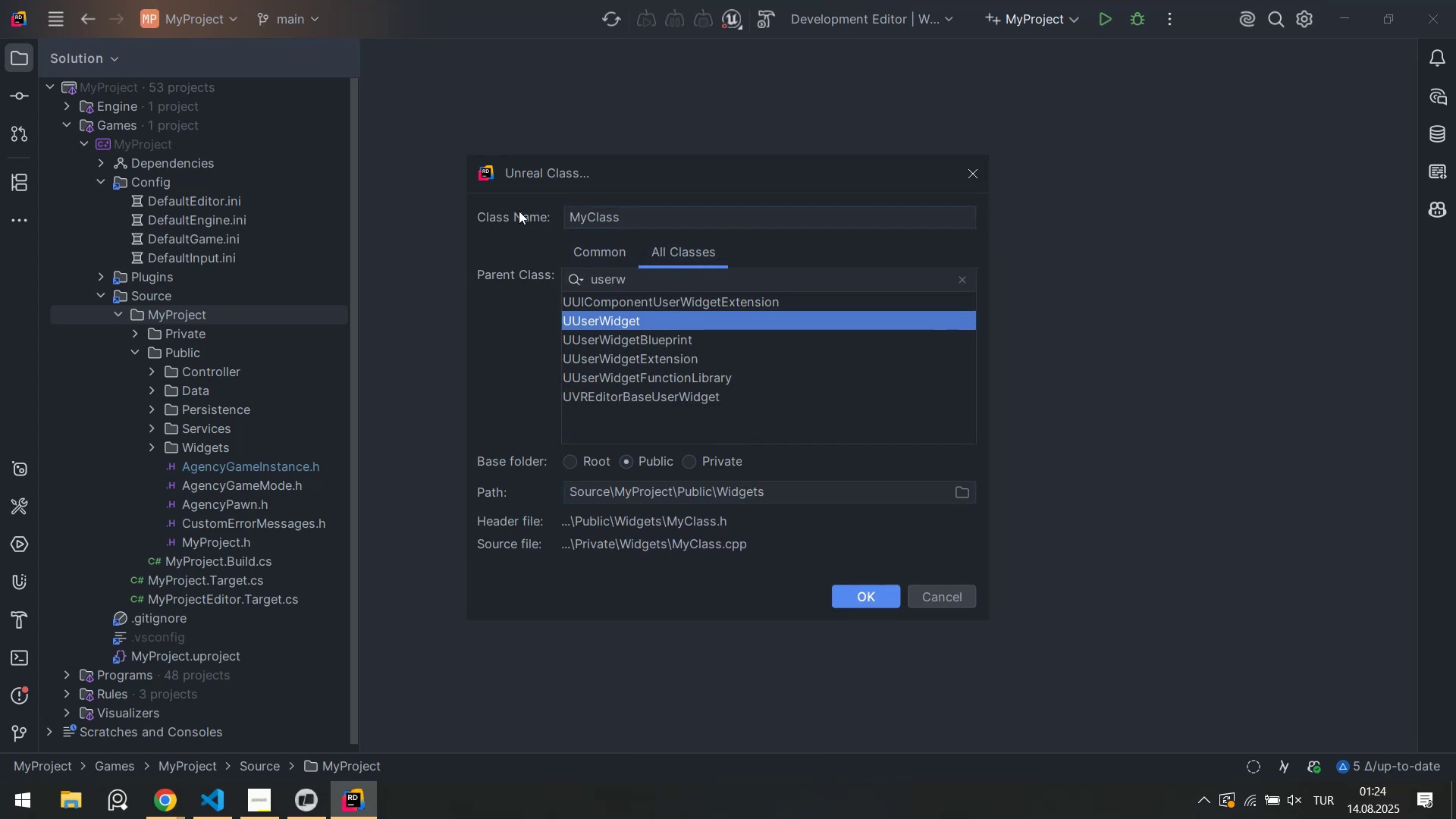 
key(CapsLock)
 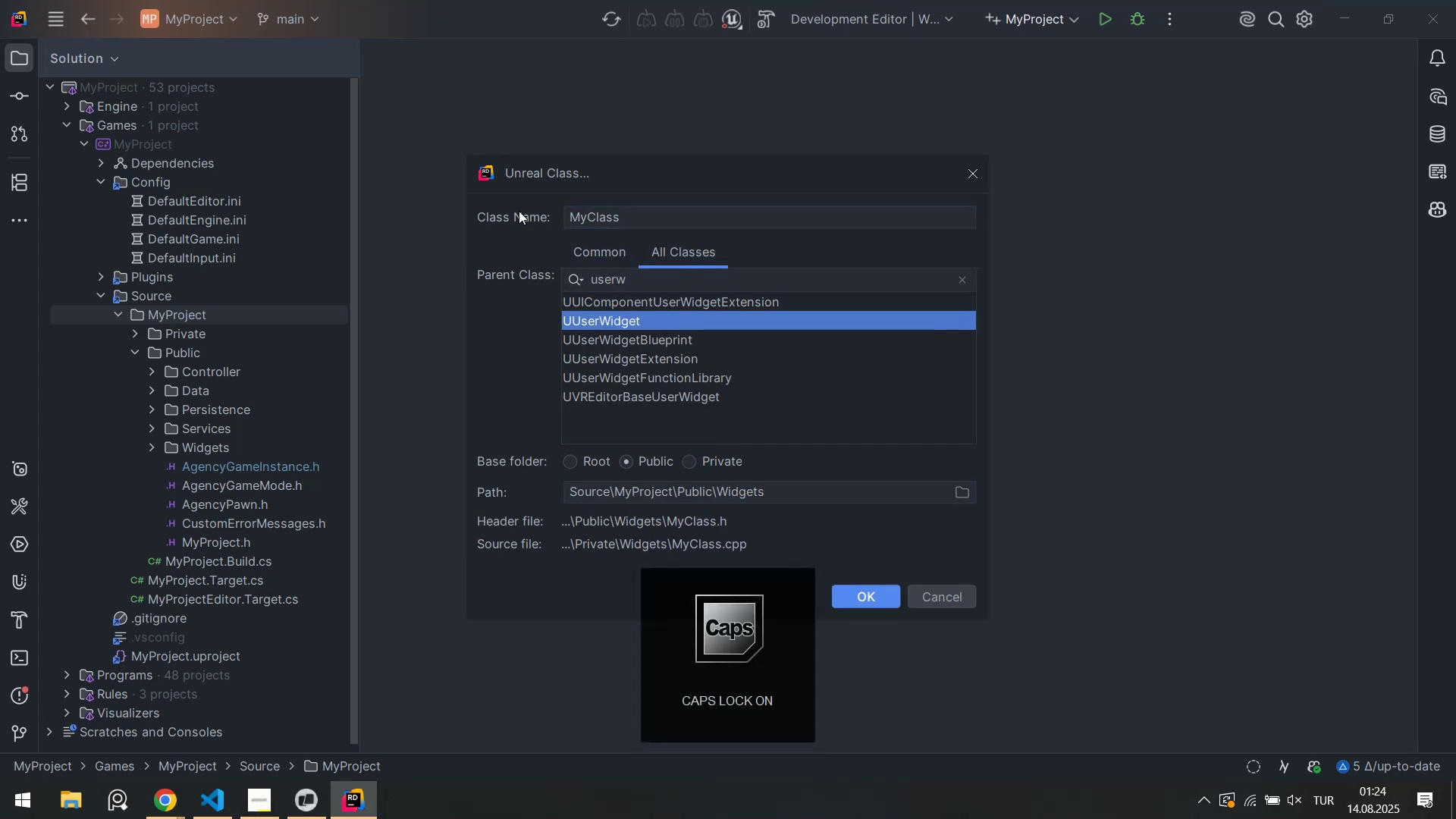 
key(M)
 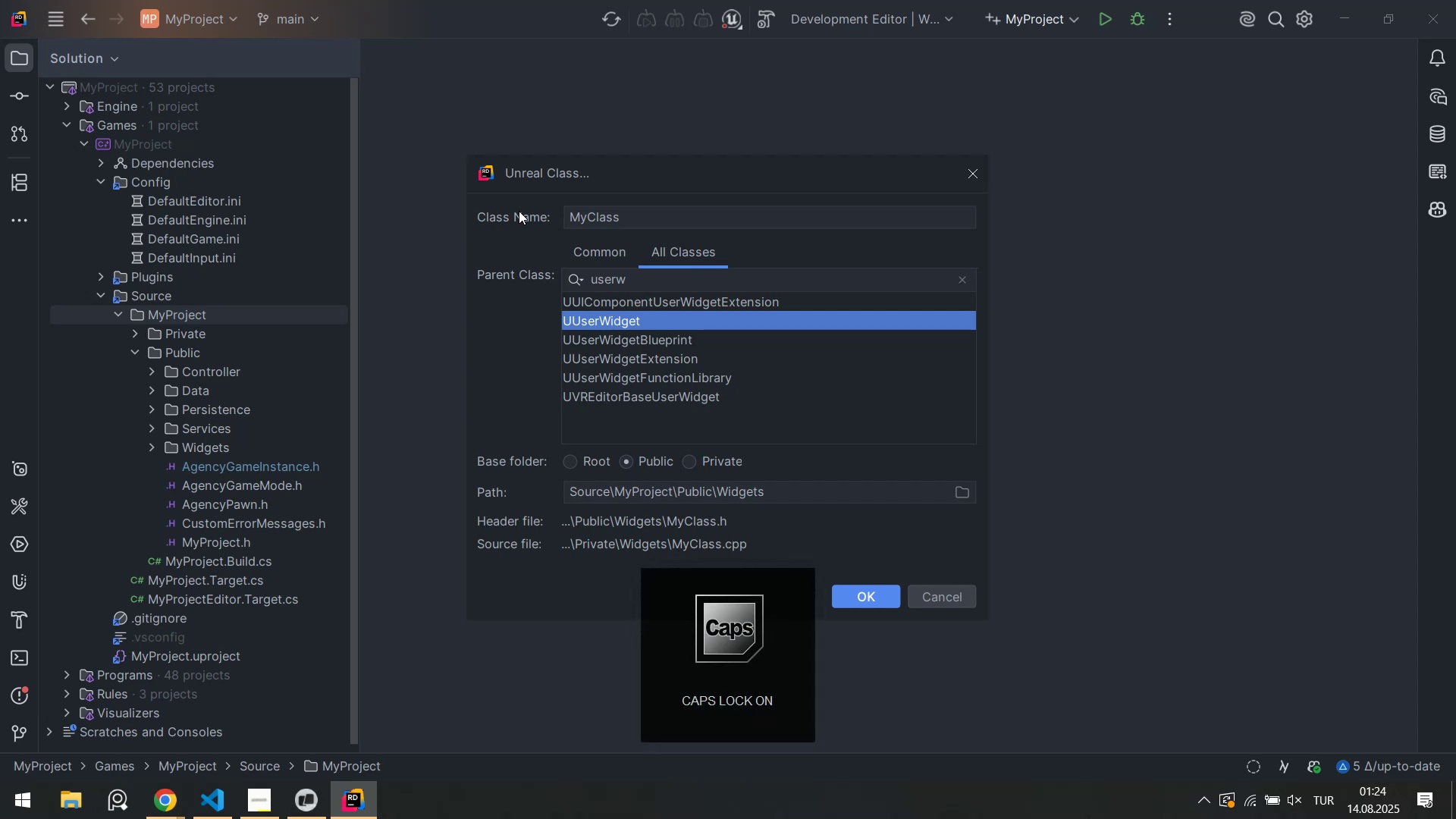 
key(CapsLock)
 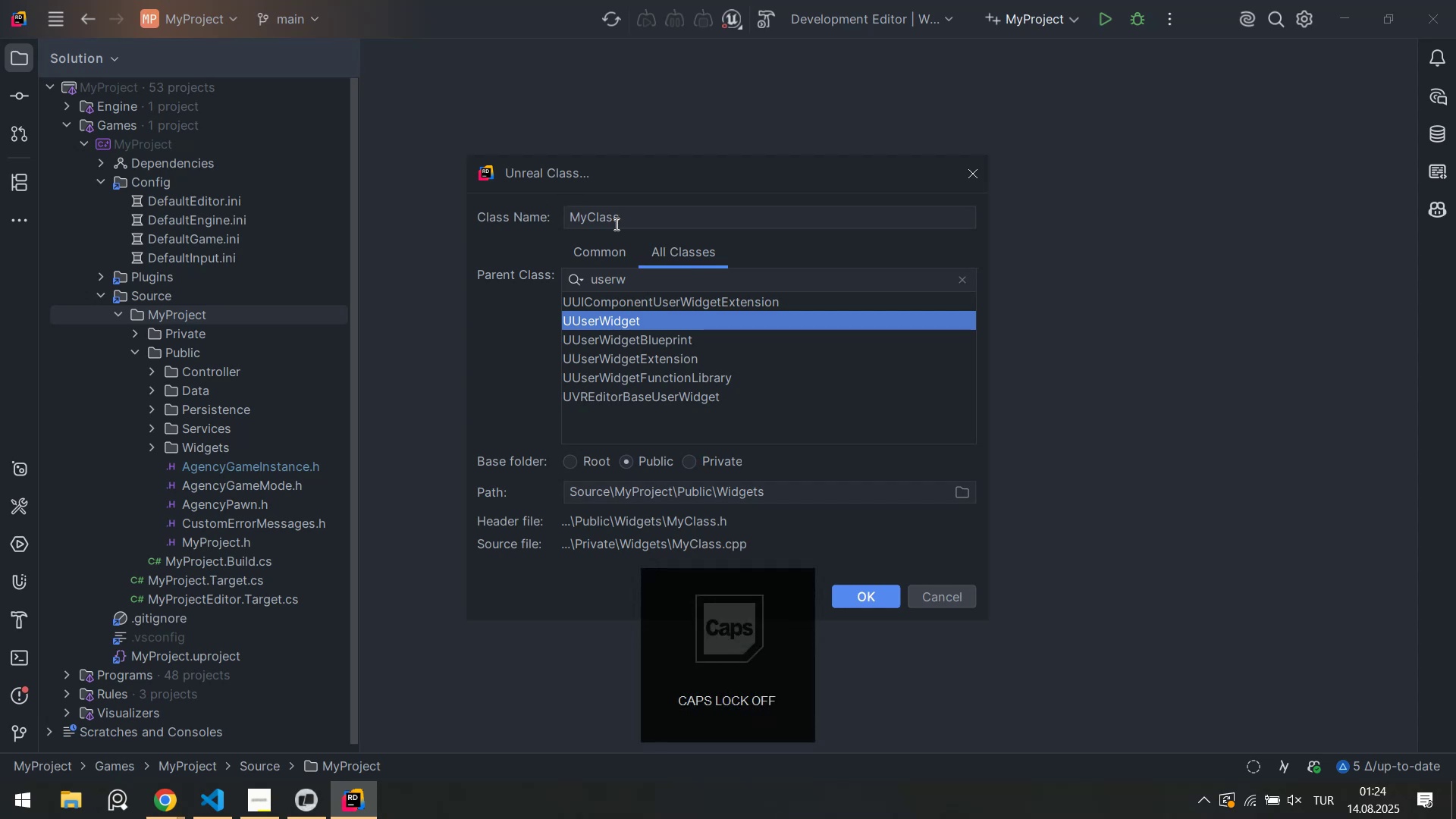 
left_click([615, 224])
 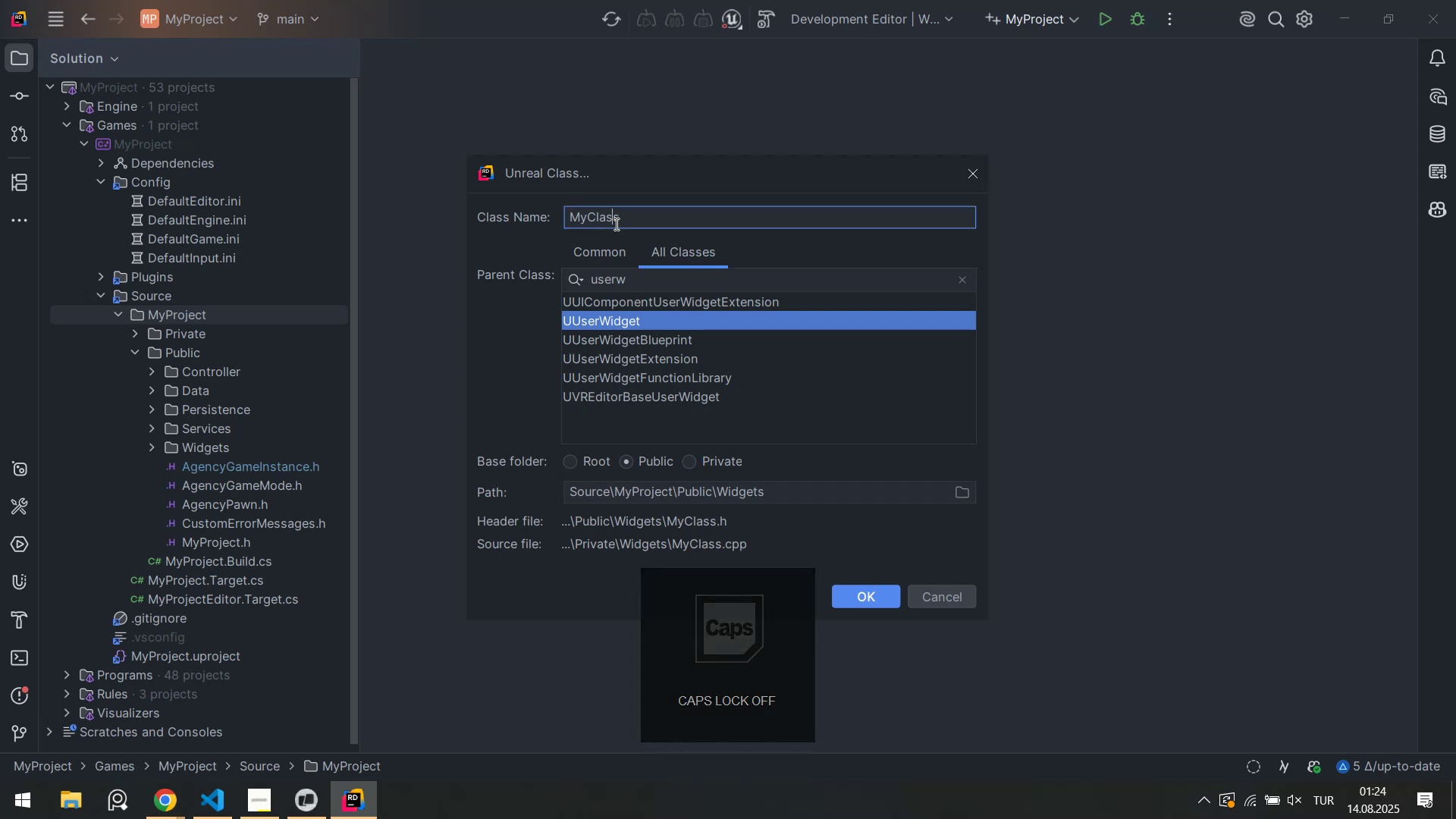 
key(Control+ControlLeft)
 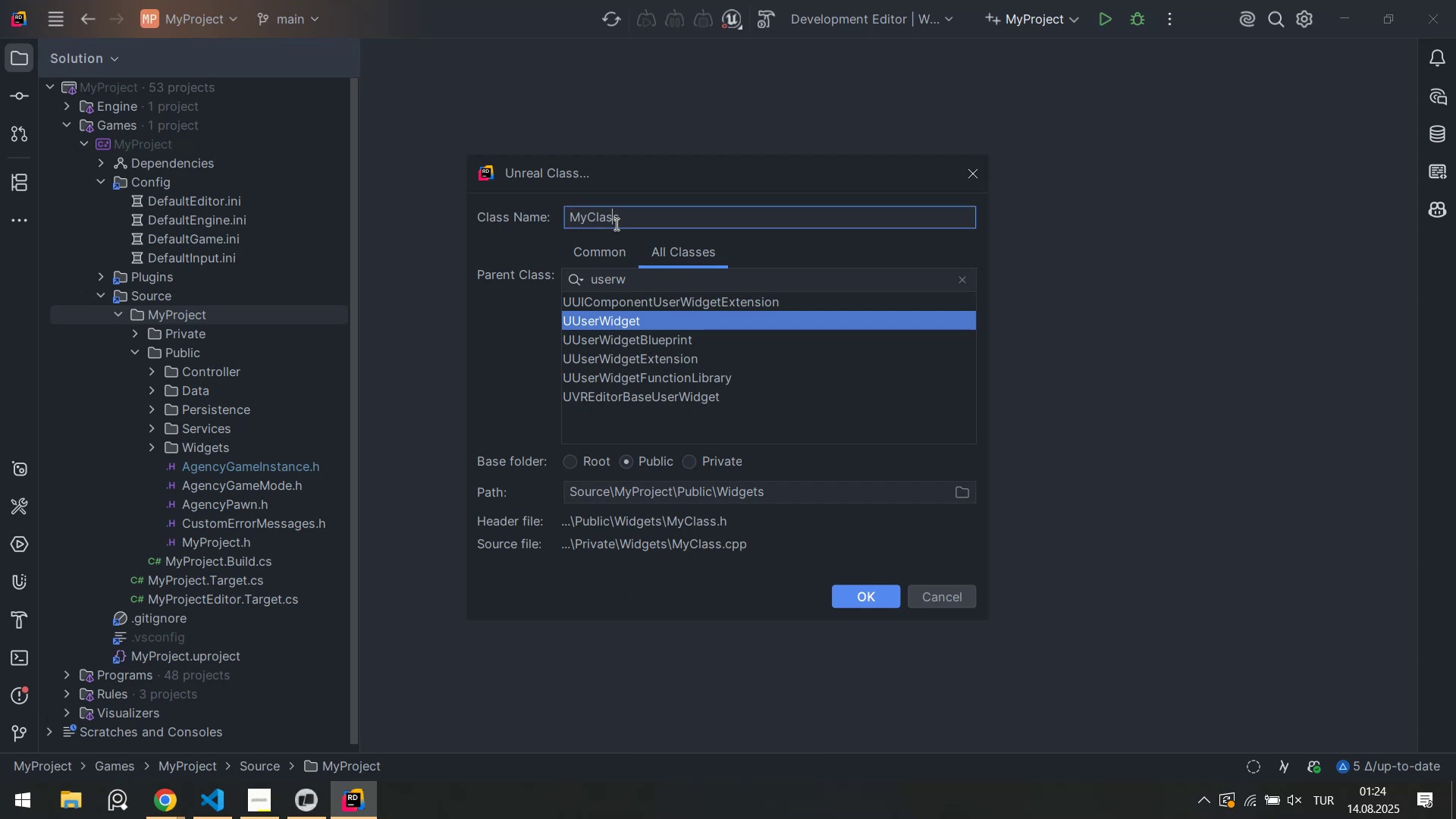 
key(Control+A)
 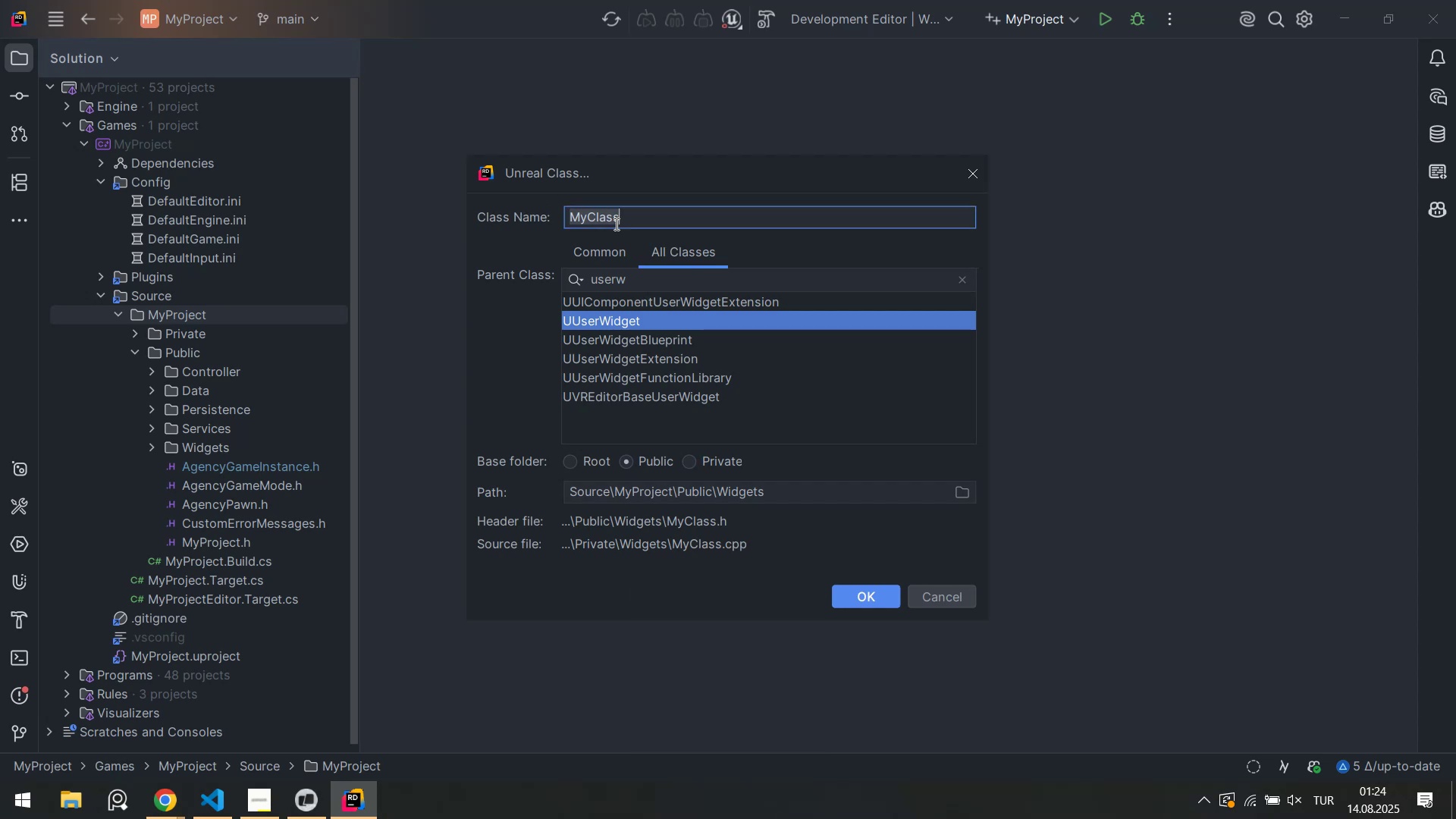 
type(M'lestoneW'dget)
 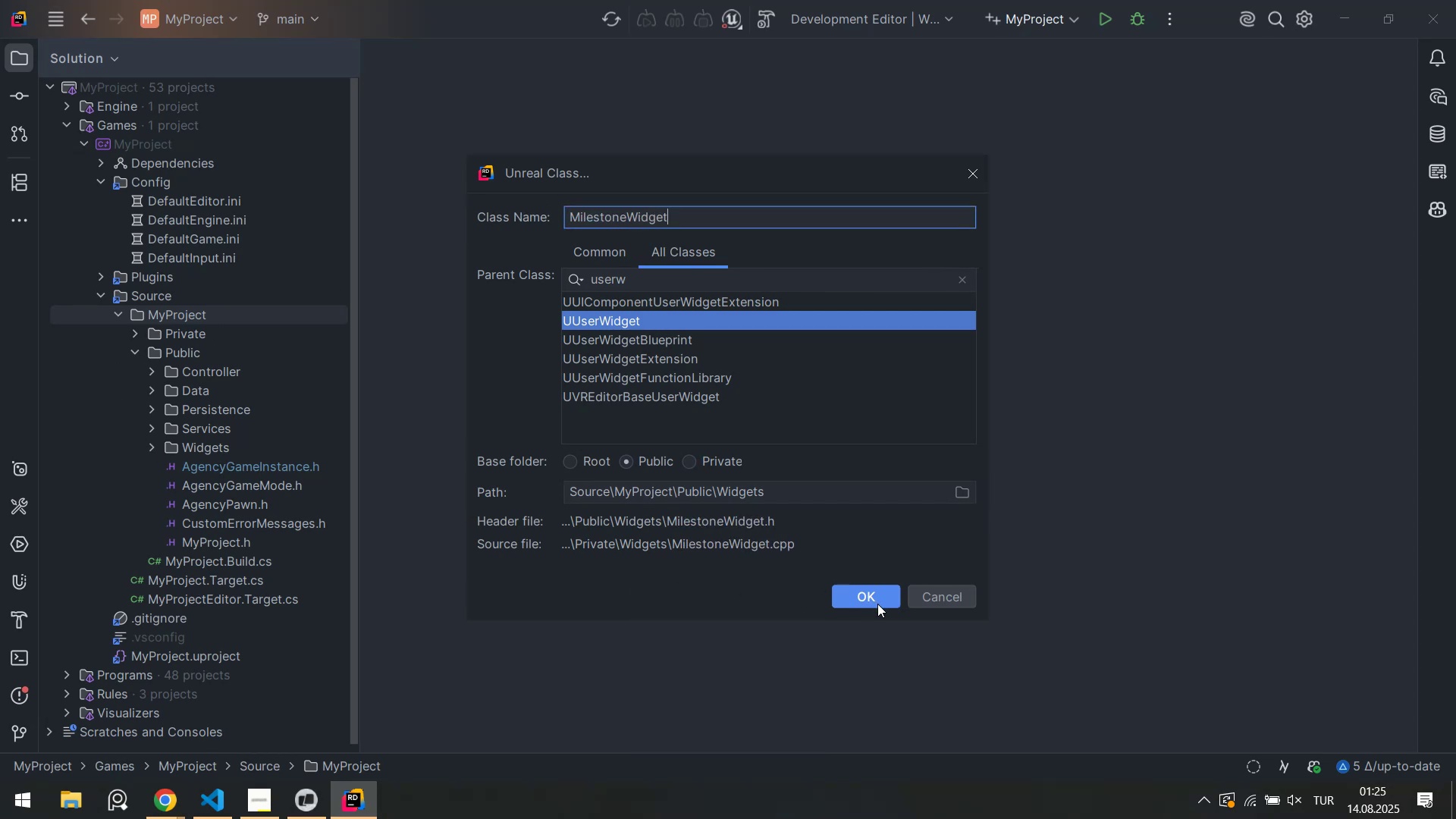 
left_click([877, 604])
 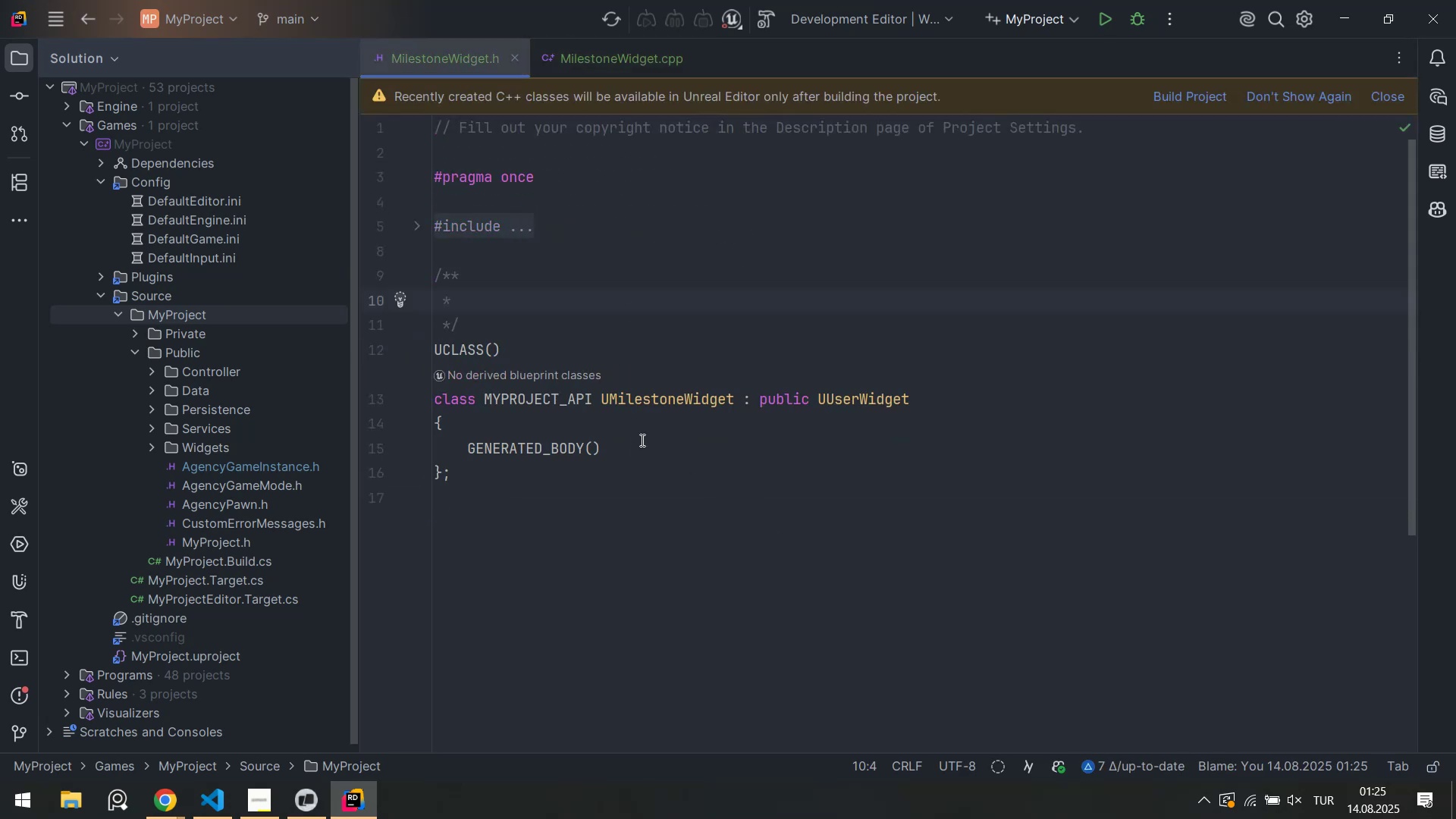 
wait(6.35)
 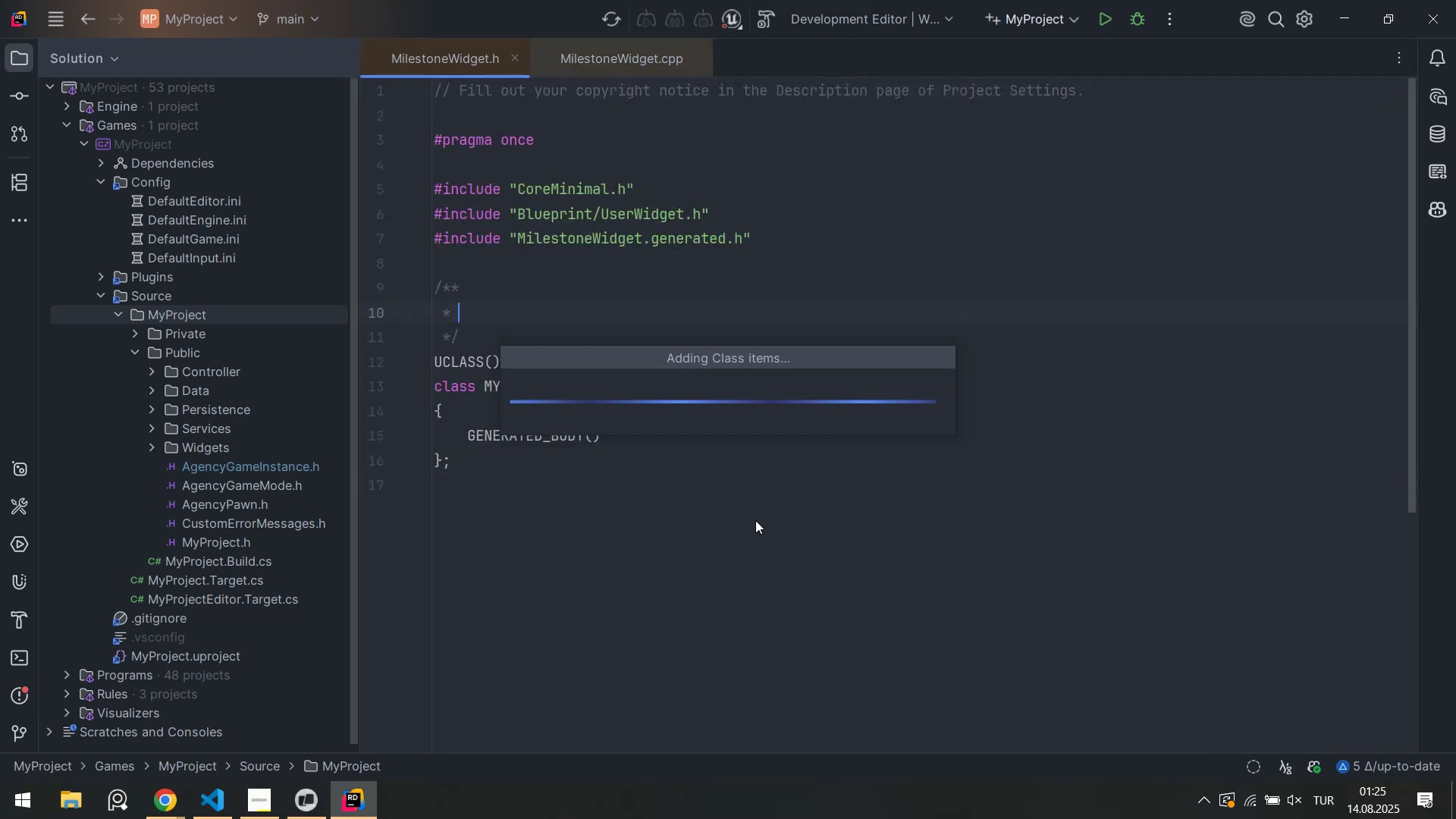 
left_click([155, 448])
 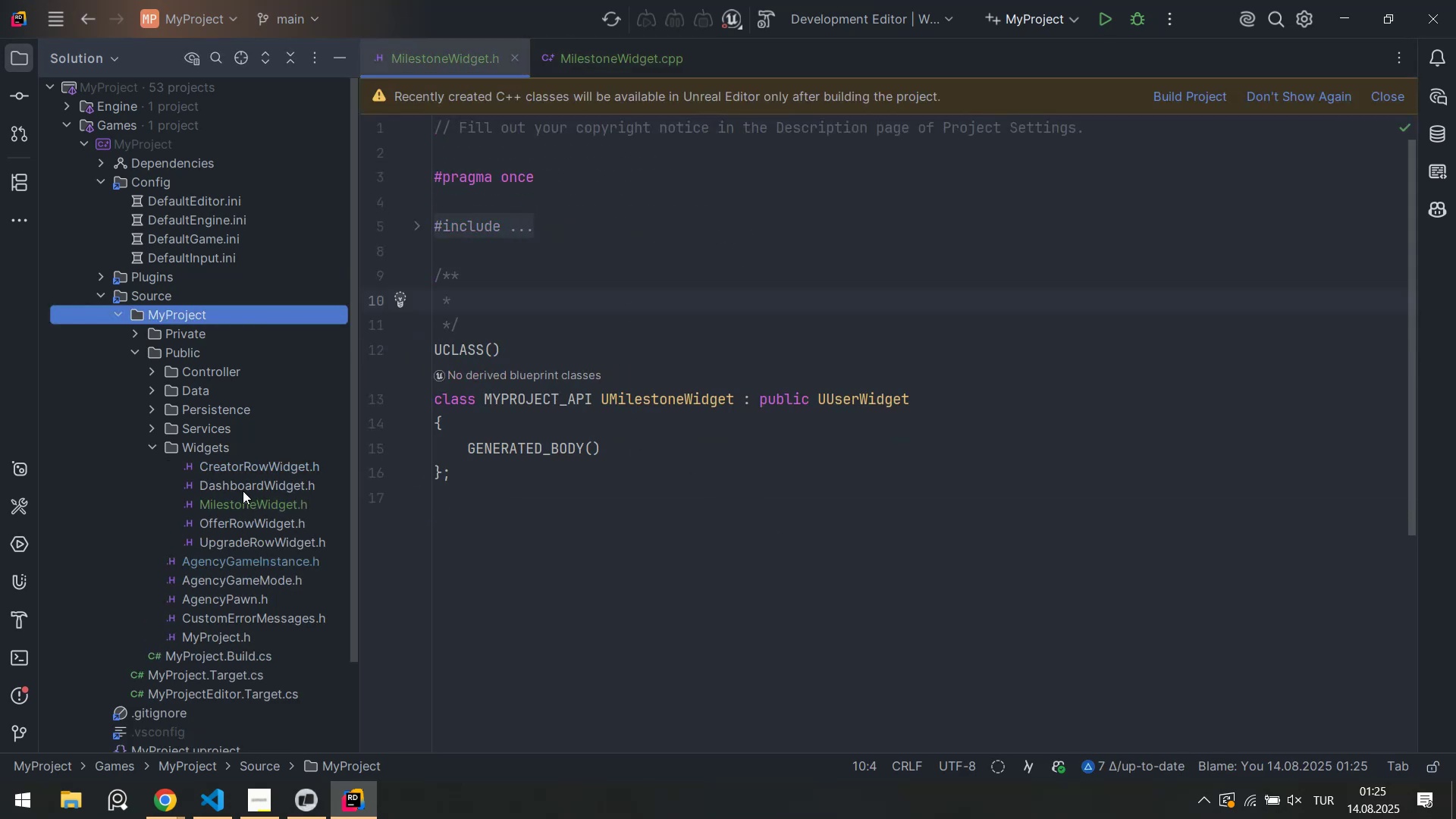 
double_click([243, 491])
 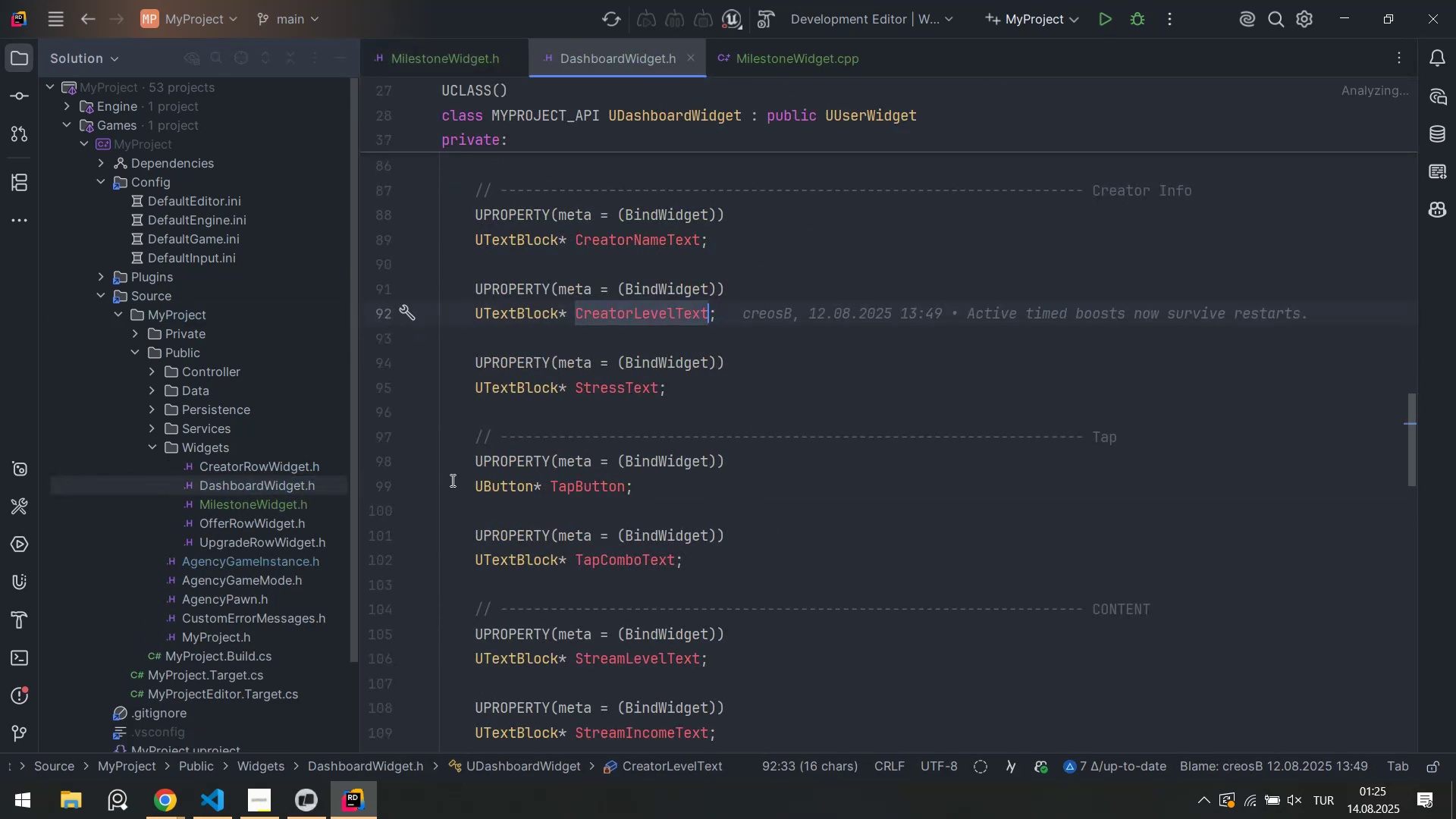 
scroll: coordinate [632, 427], scroll_direction: up, amount: 28.0
 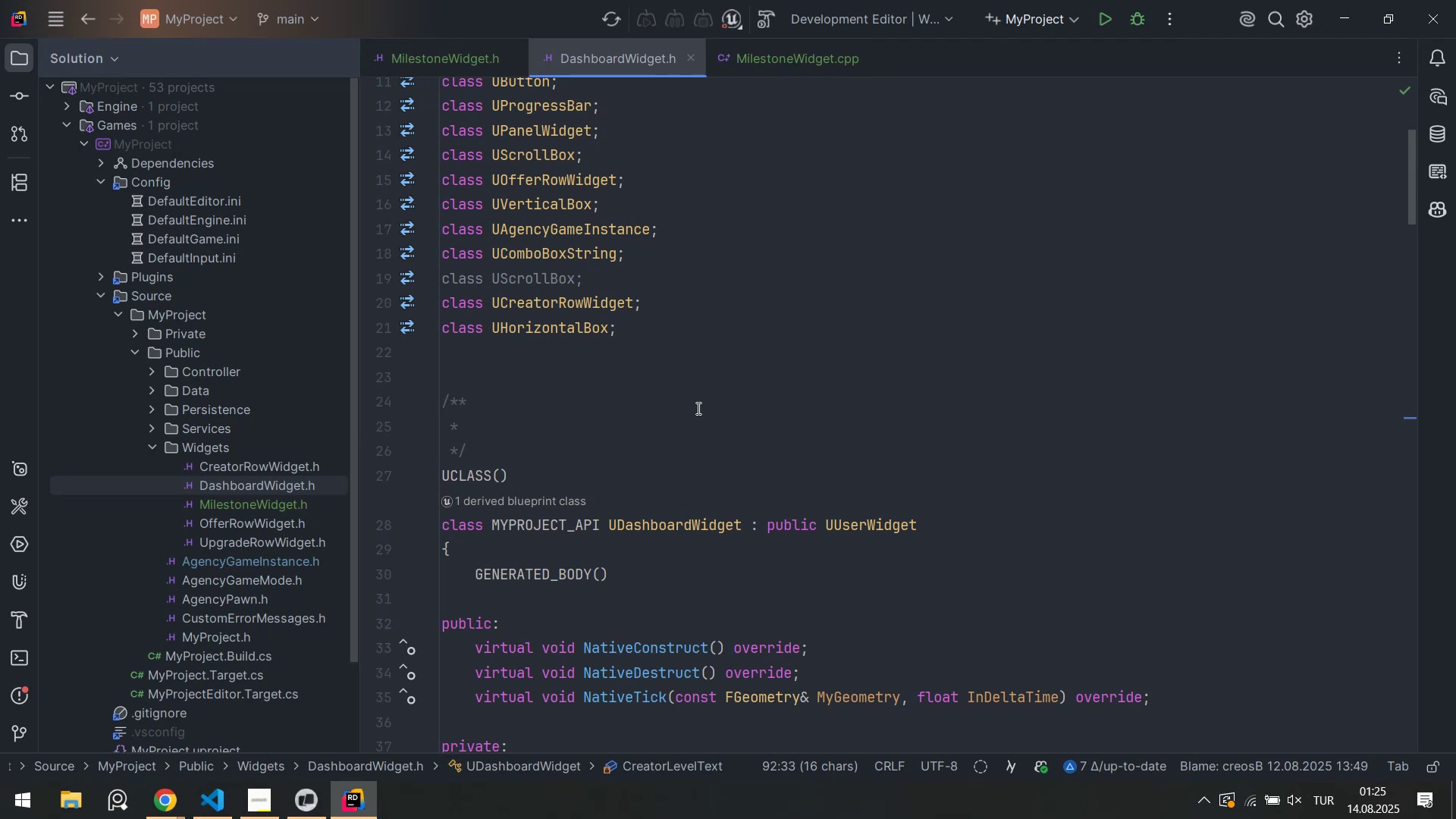 
scroll: coordinate [696, 404], scroll_direction: down, amount: 2.0
 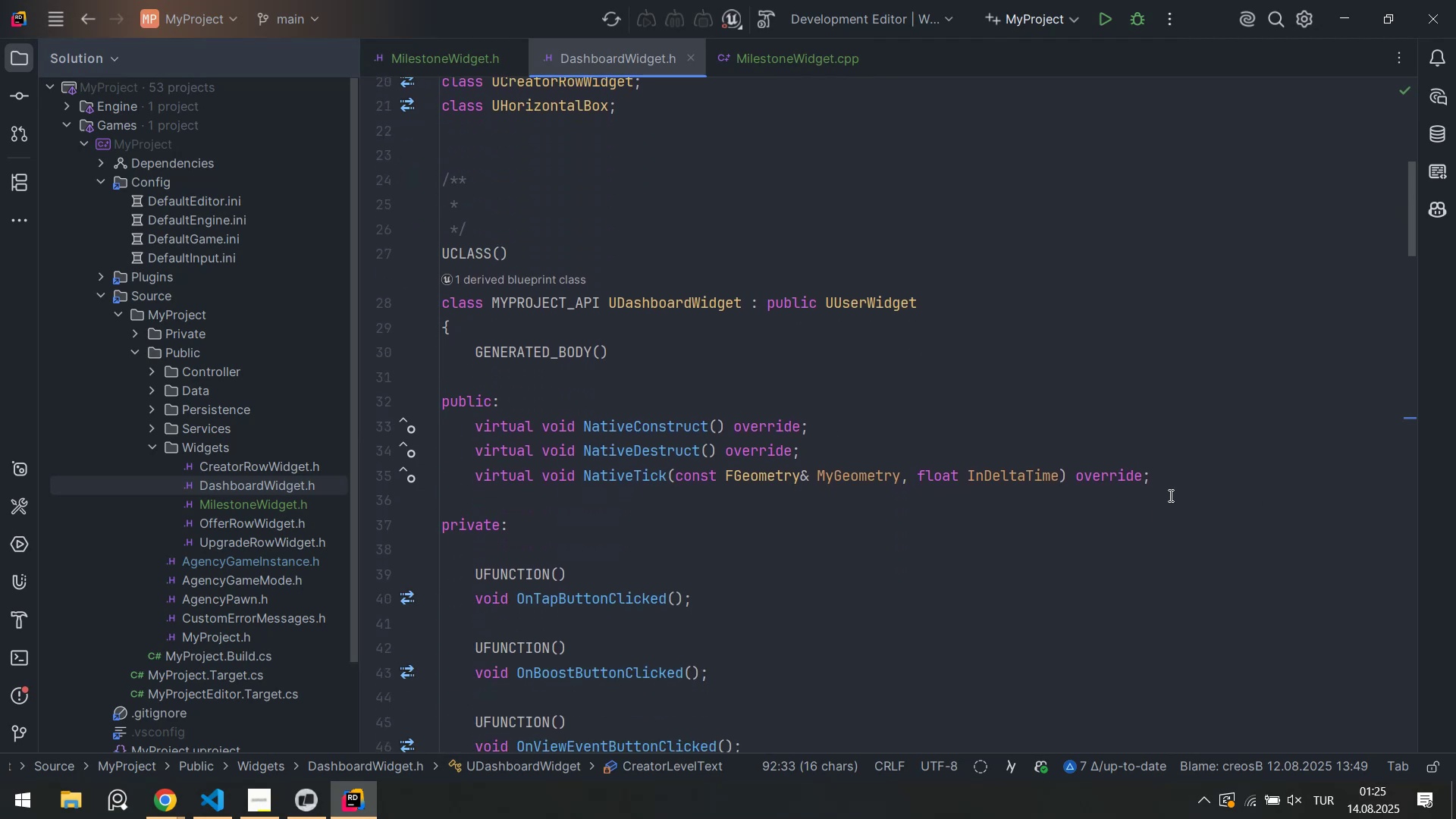 
left_click_drag(start_coordinate=[1182, 485], to_coordinate=[445, 396])
 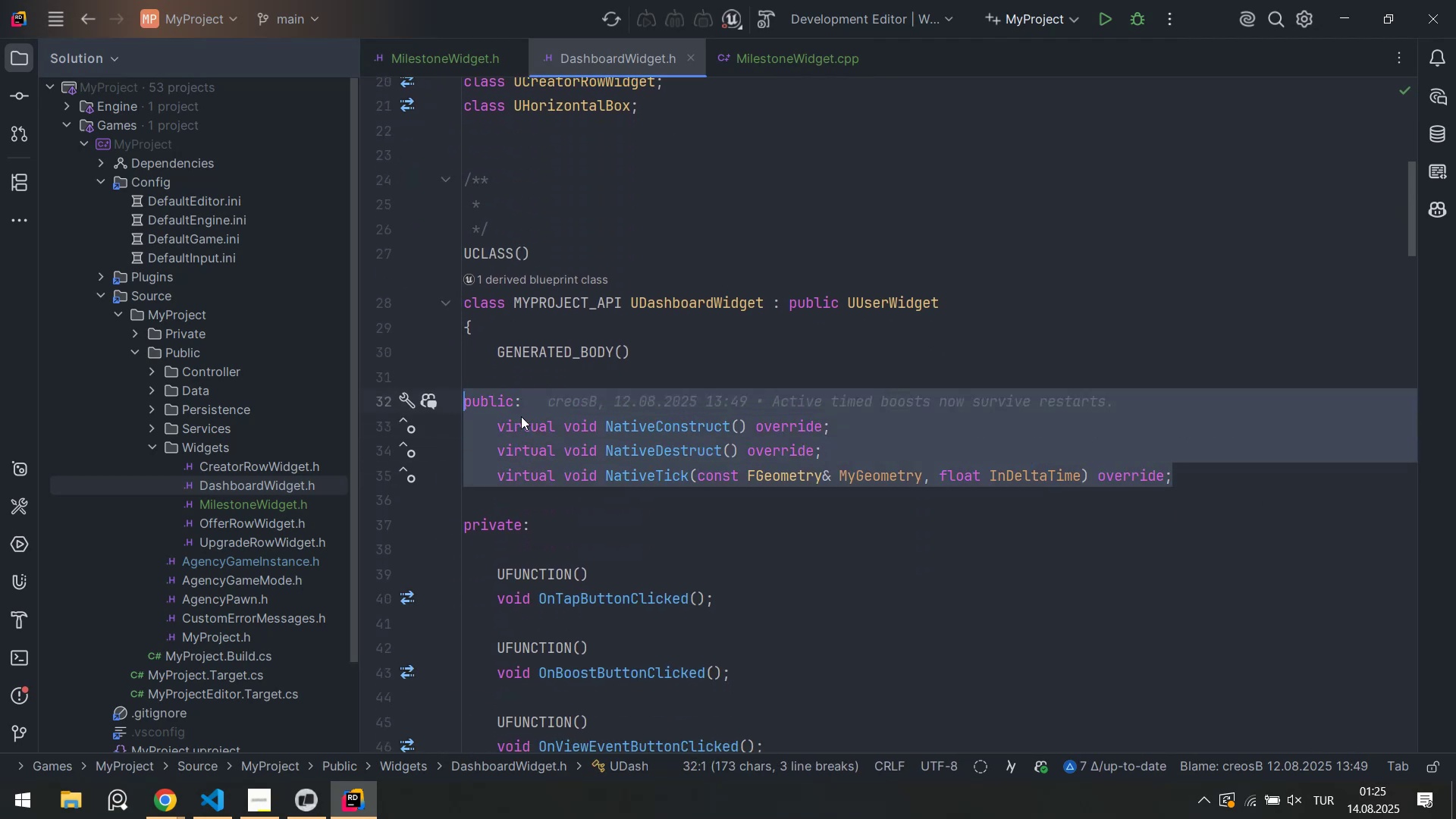 
key(Shift+ShiftLeft)
 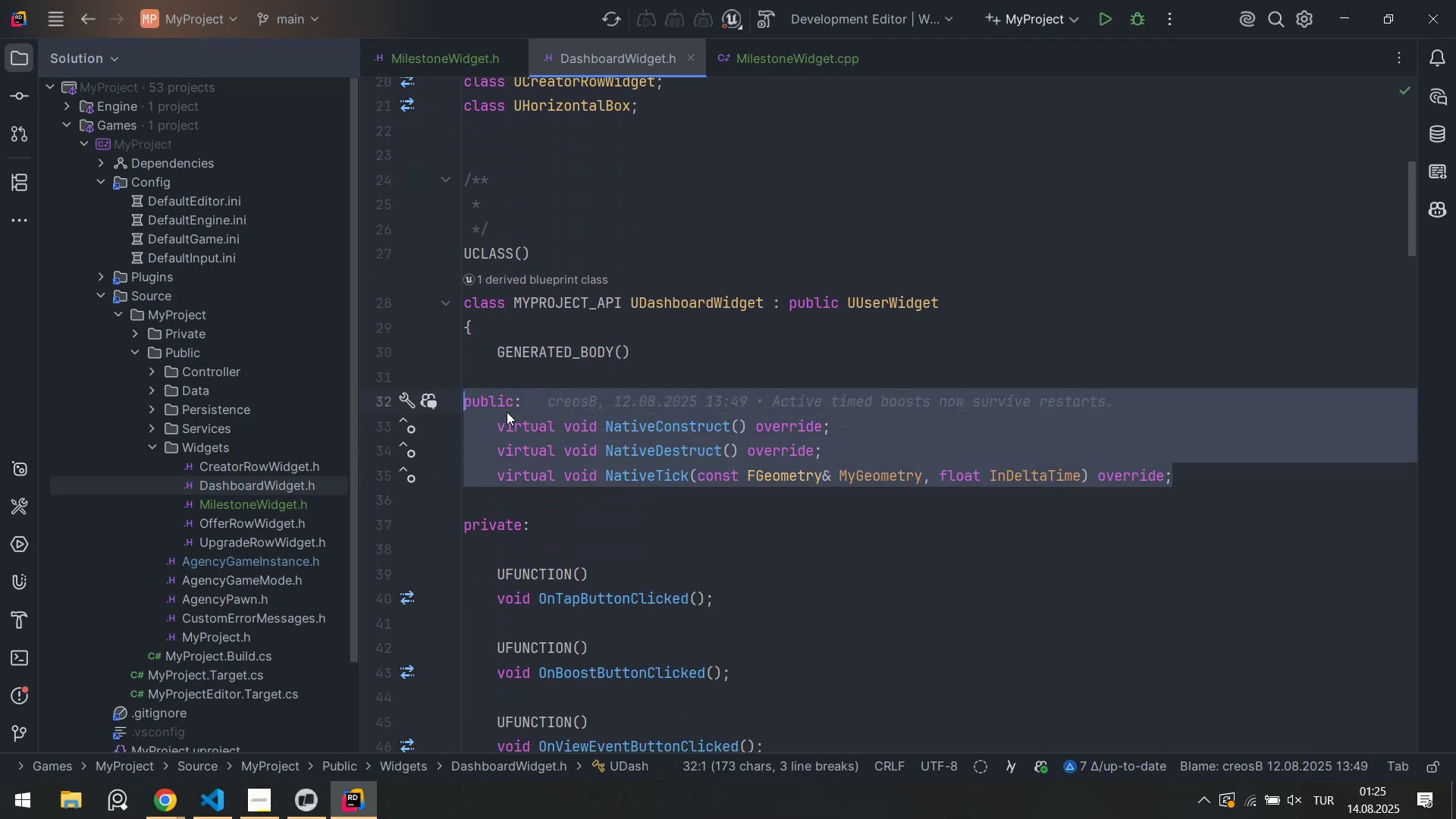 
key(Control+C)
 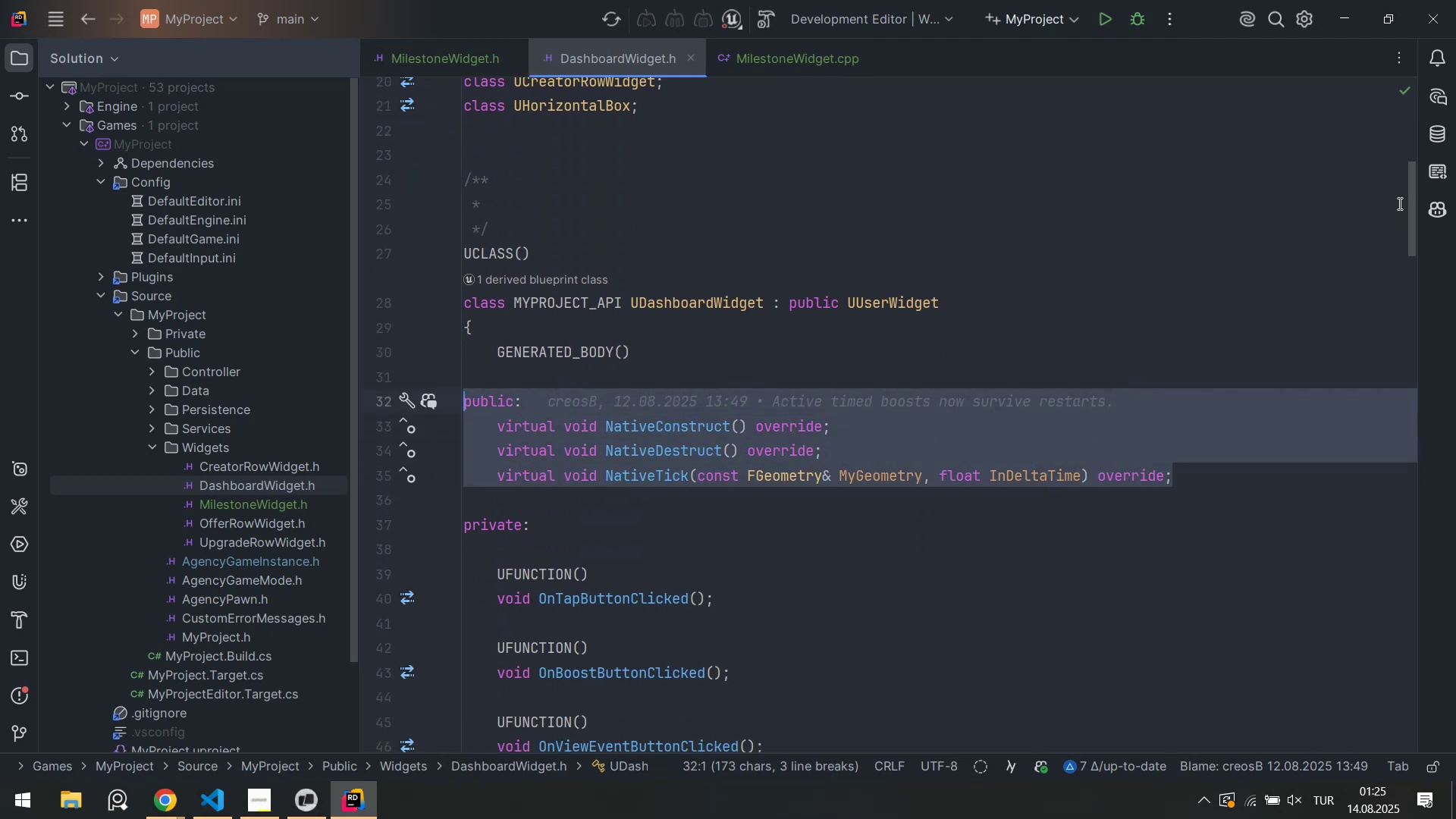 
left_click_drag(start_coordinate=[1408, 204], to_coordinate=[1424, 635])
 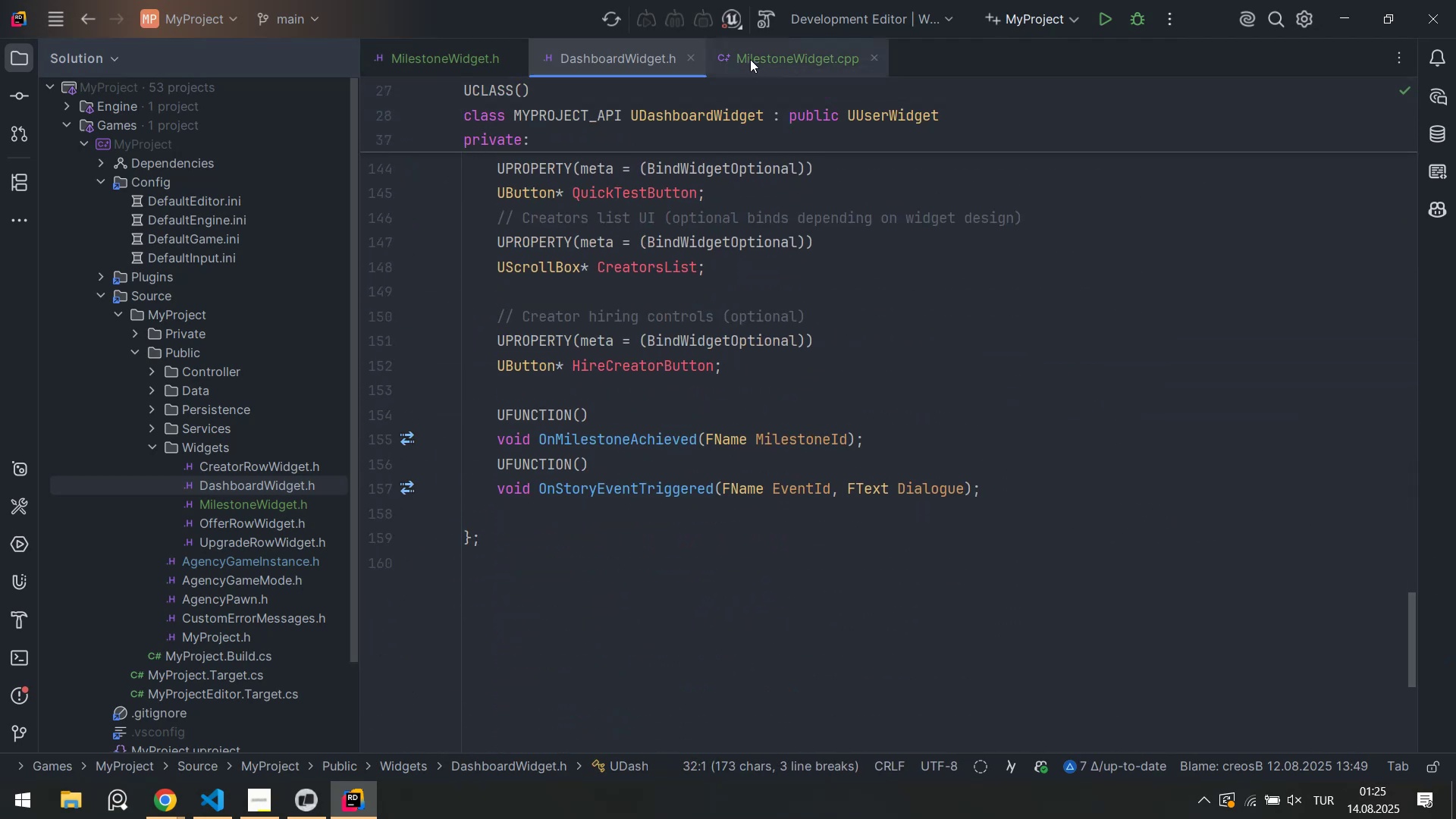 
left_click([750, 59])
 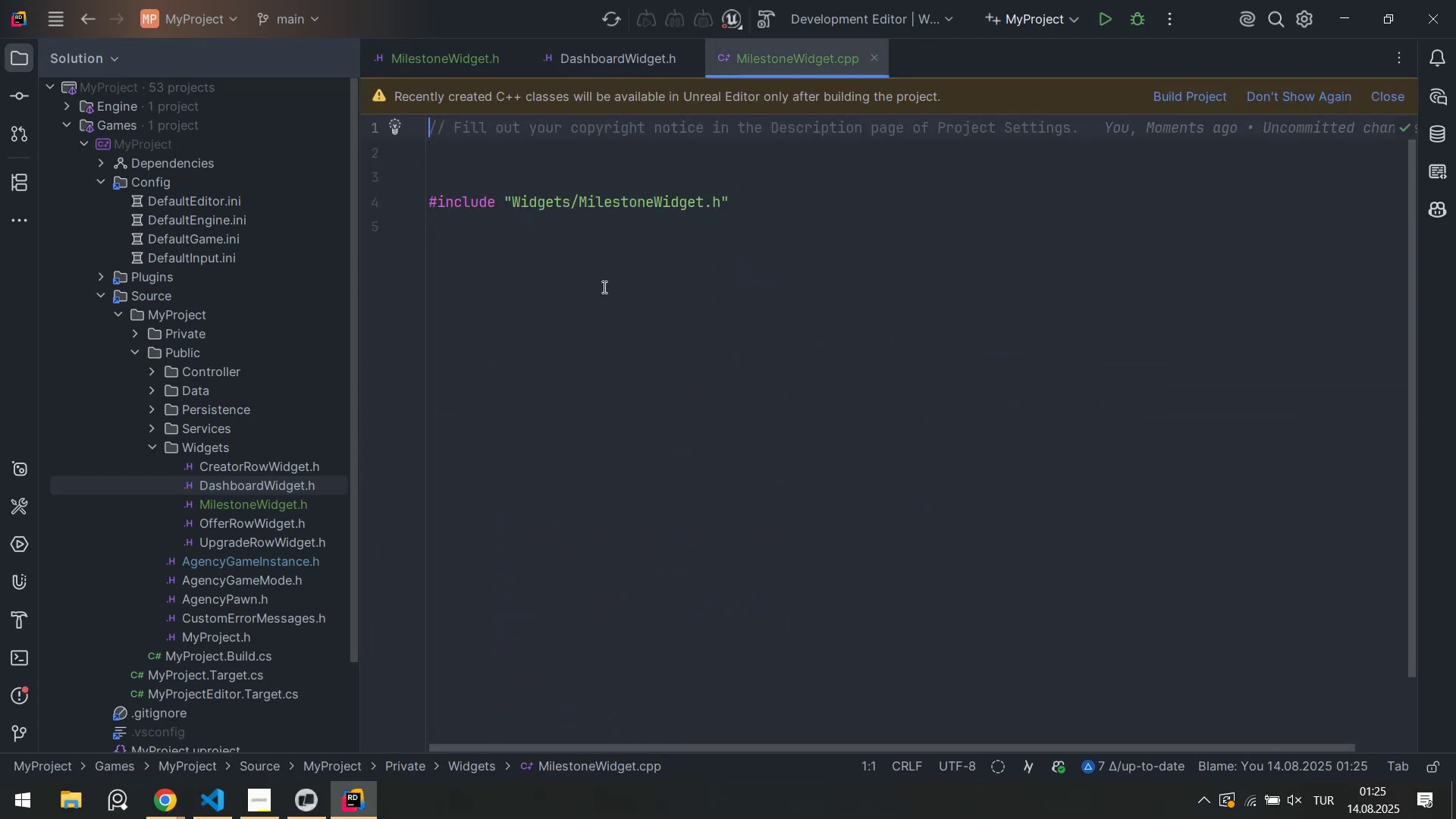 
left_click([600, 266])
 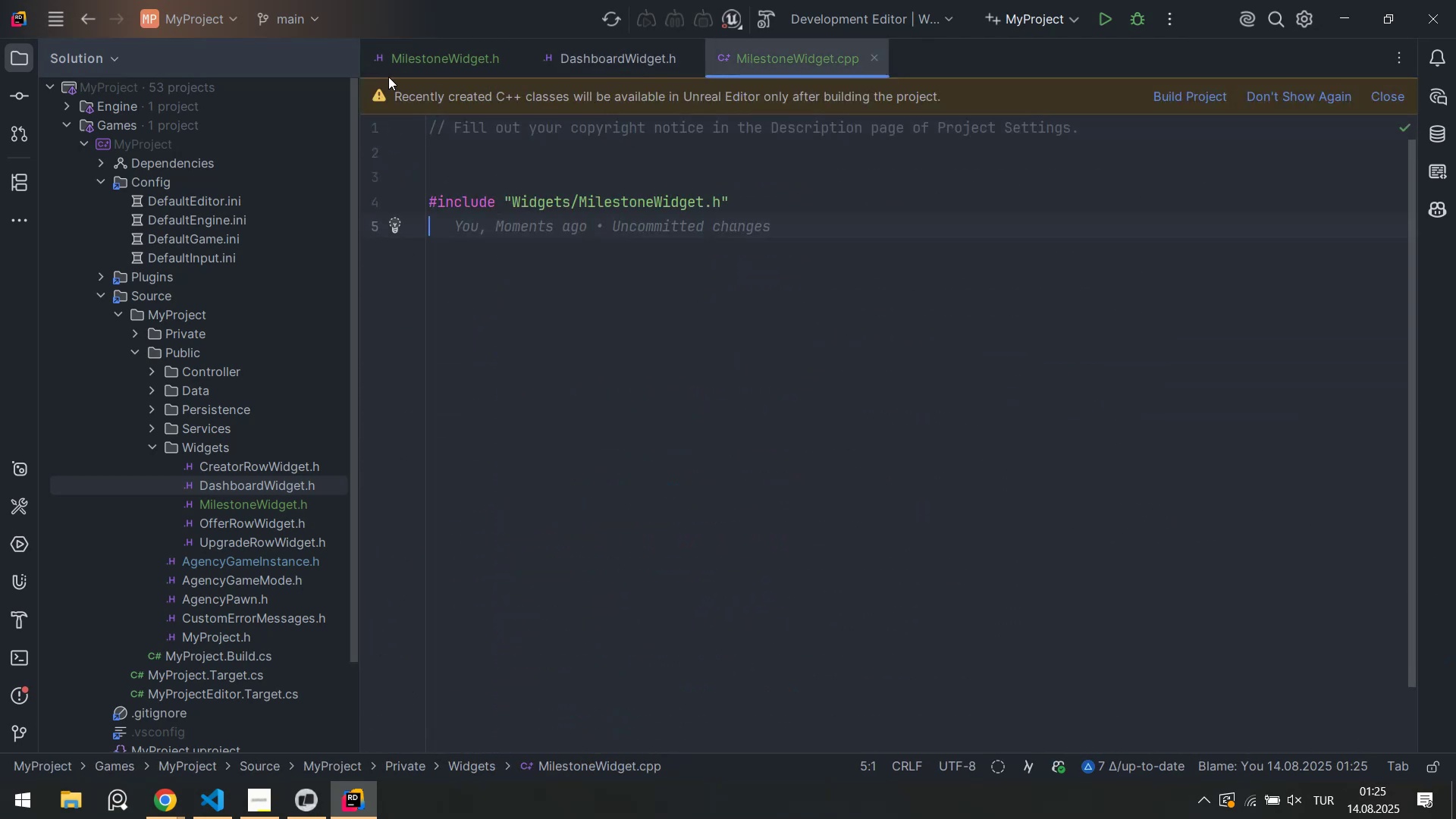 
left_click([431, 52])
 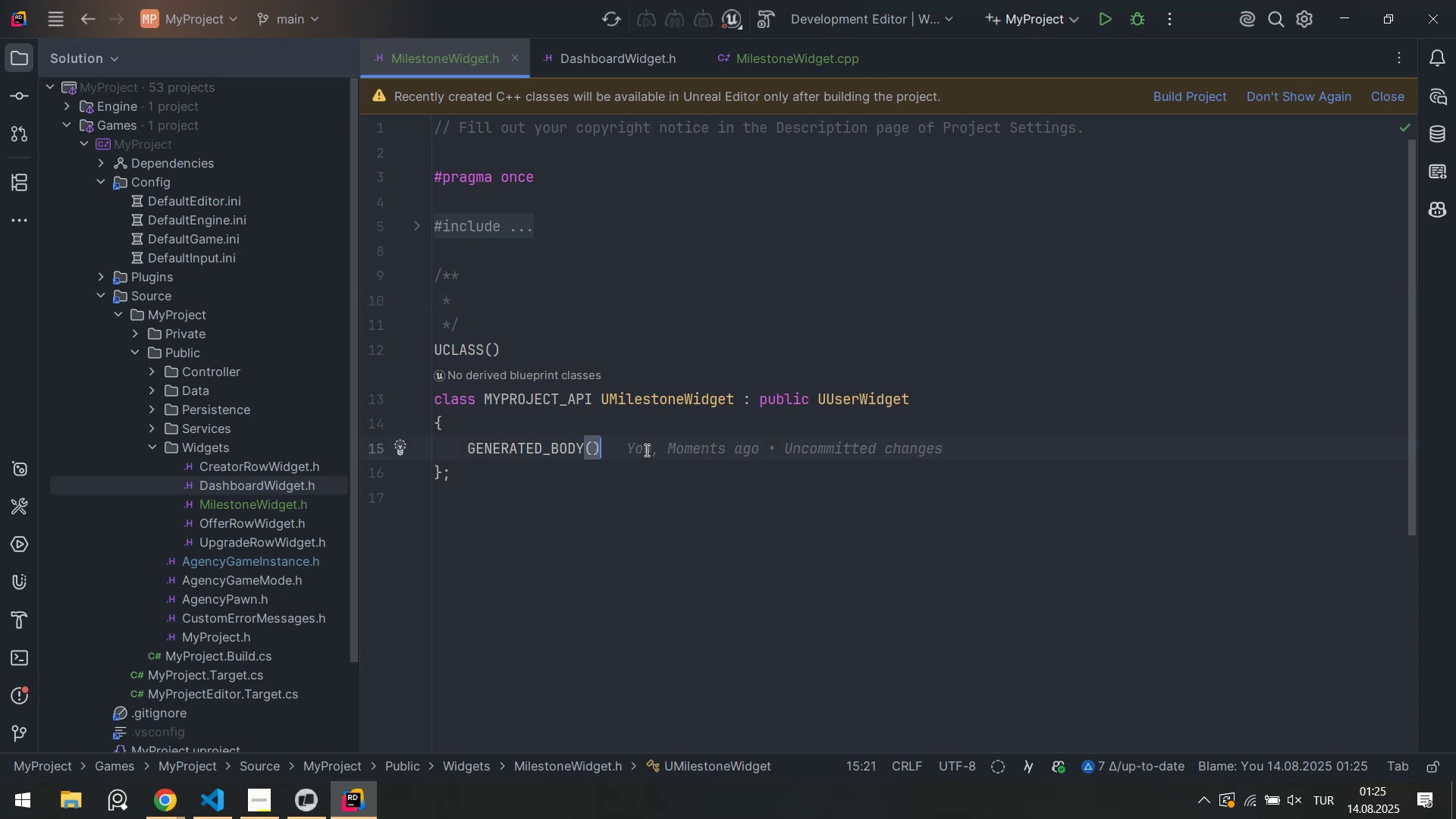 
key(Enter)
 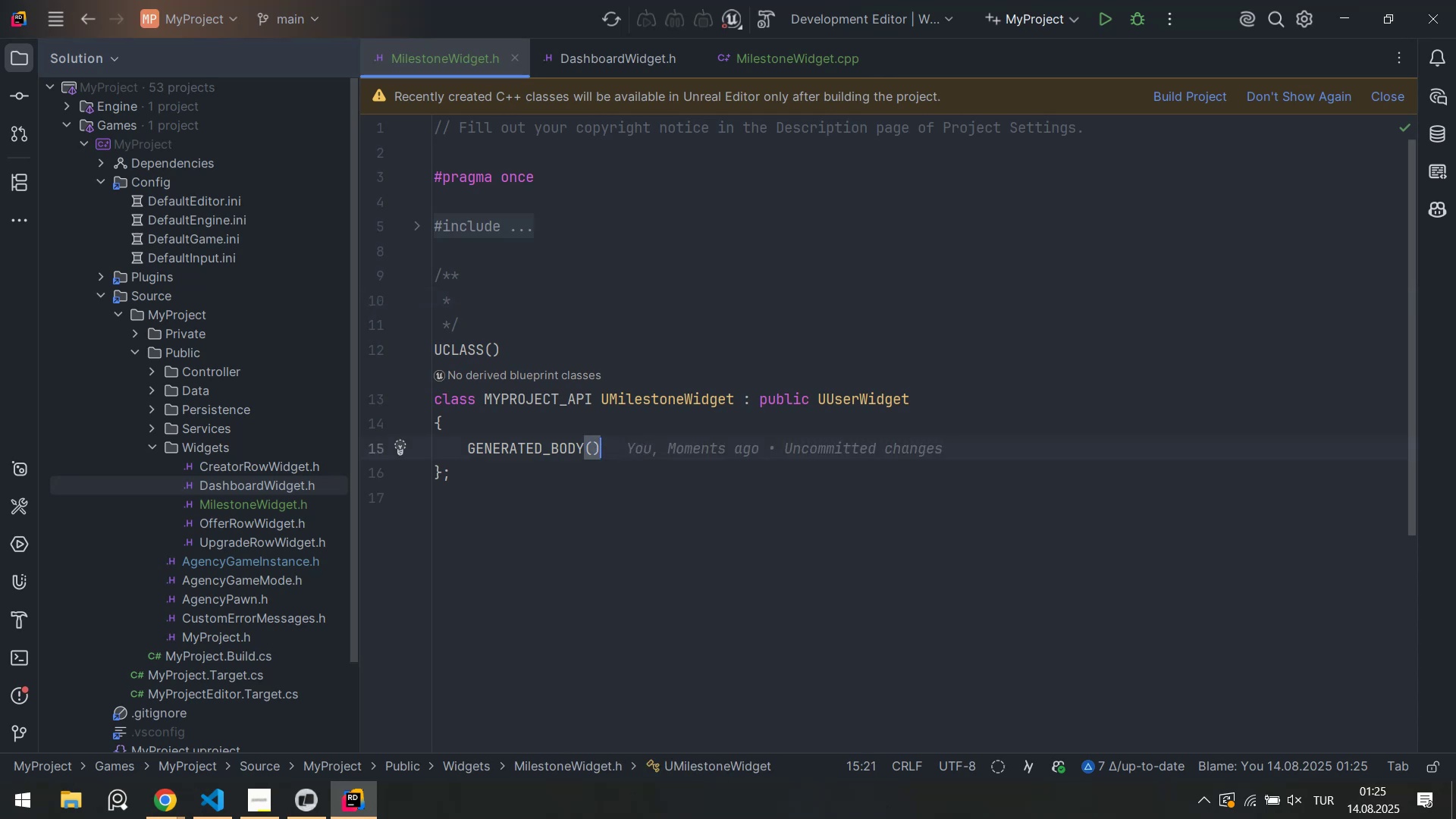 
key(Enter)
 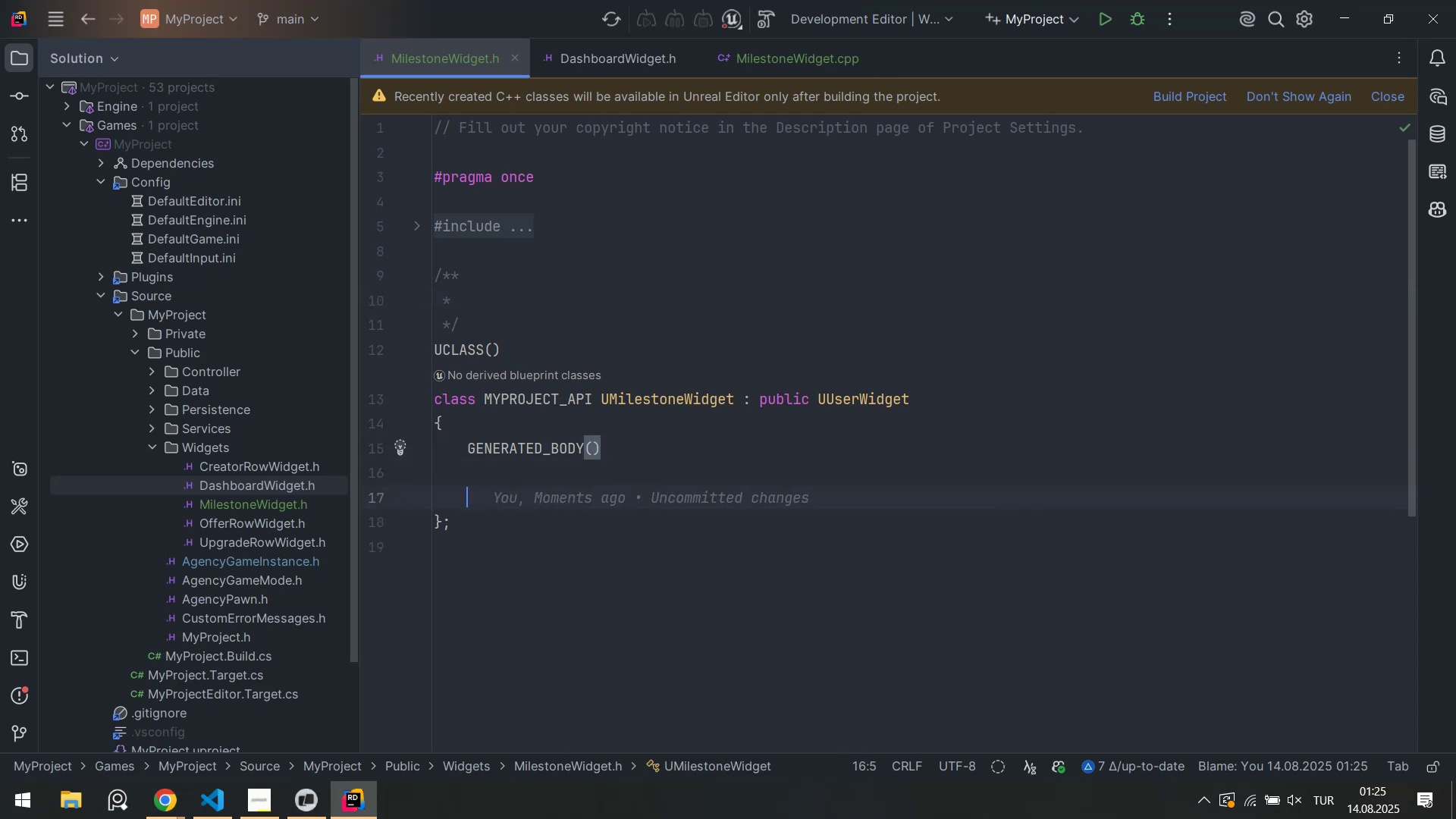 
key(Enter)
 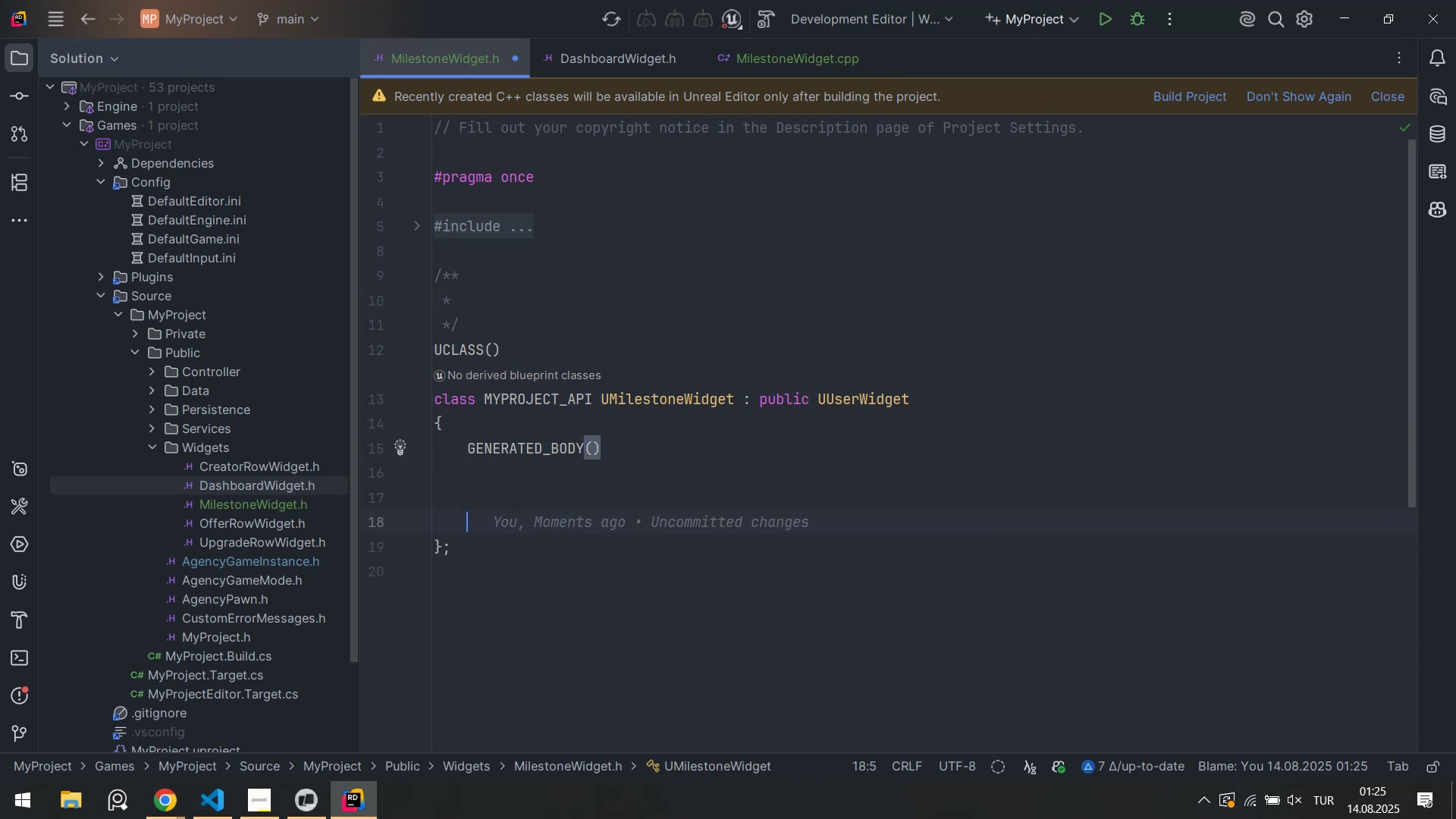 
key(ArrowLeft)
 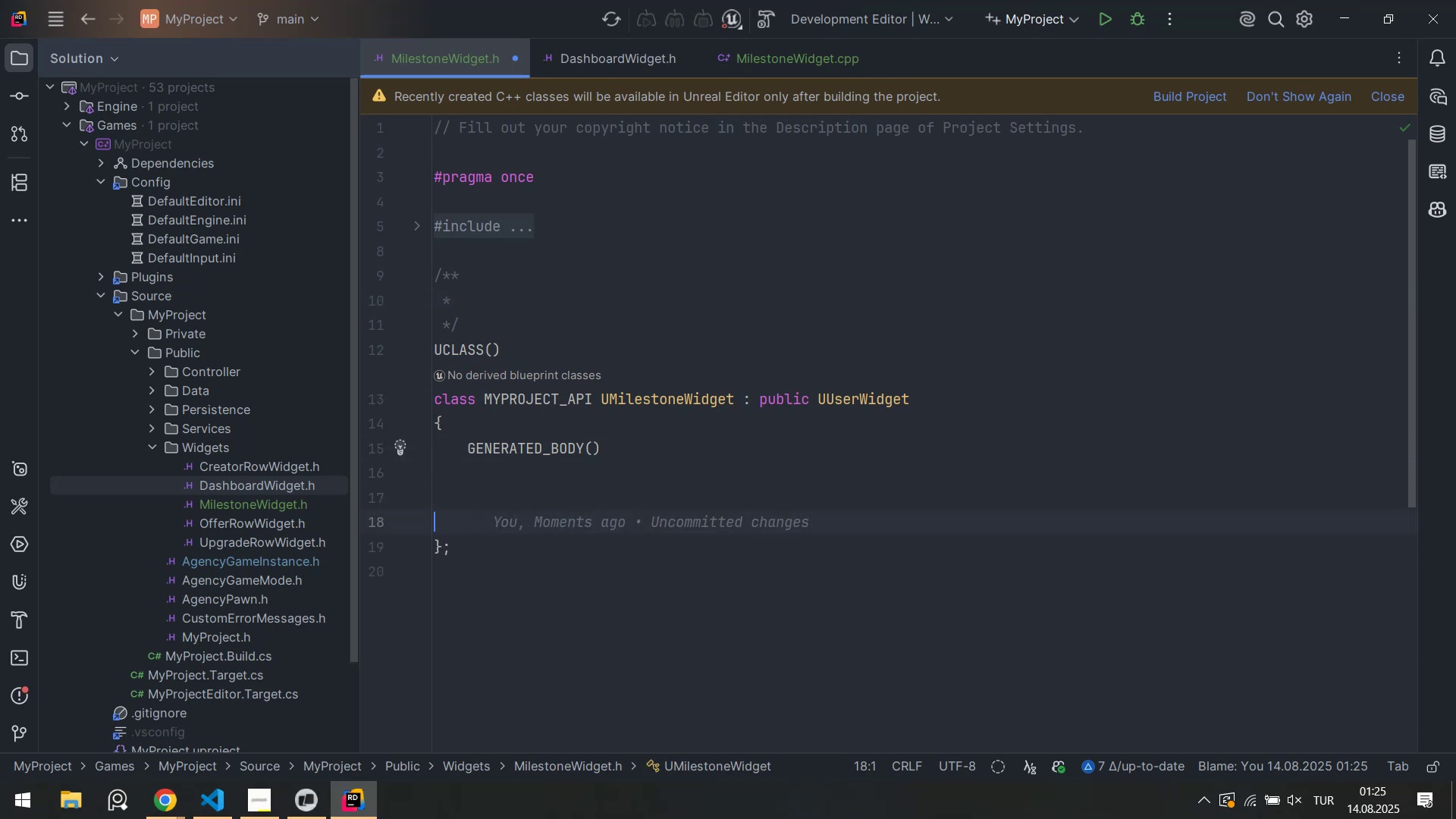 
key(ArrowUp)
 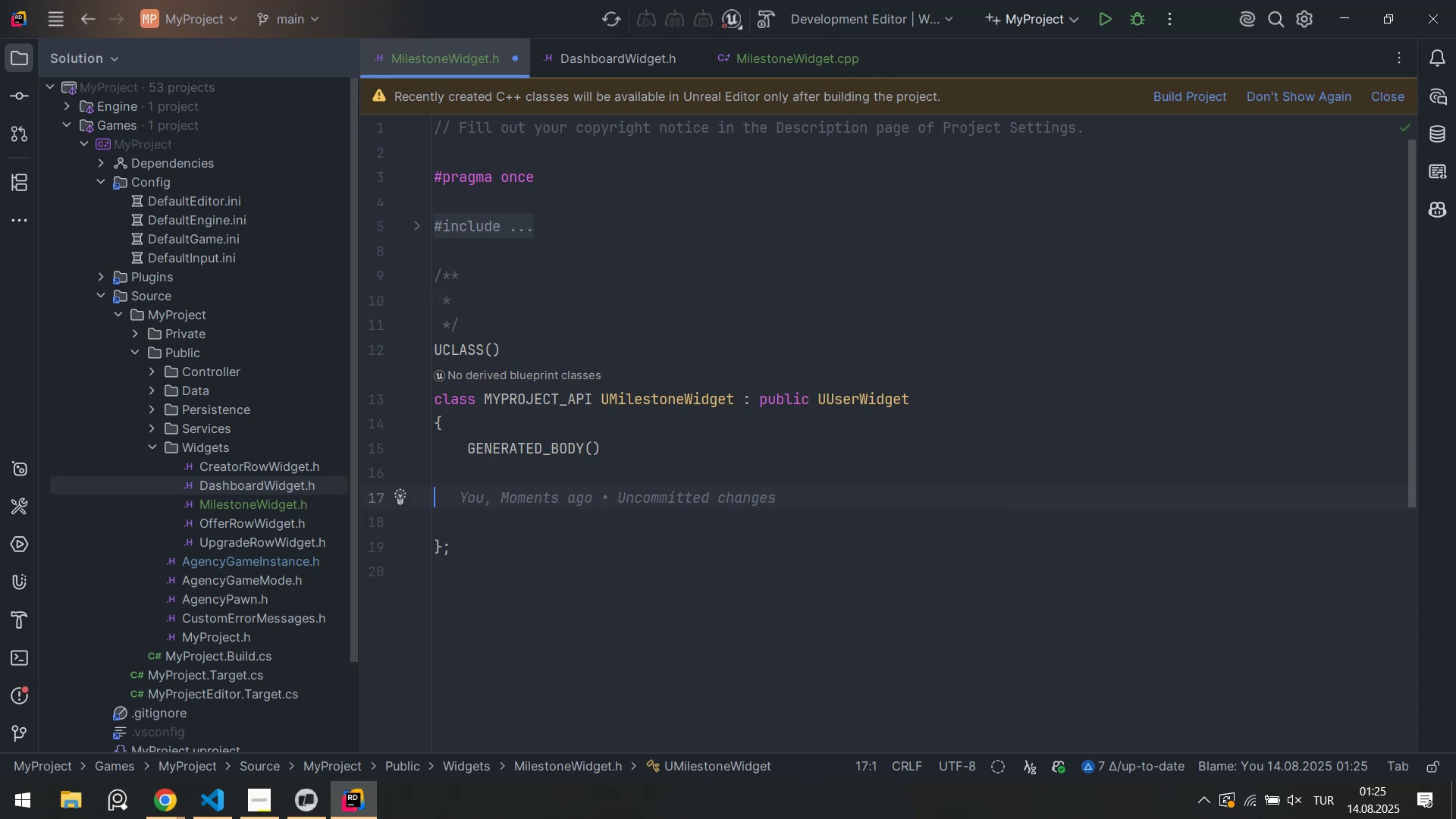 
key(Control+ControlLeft)
 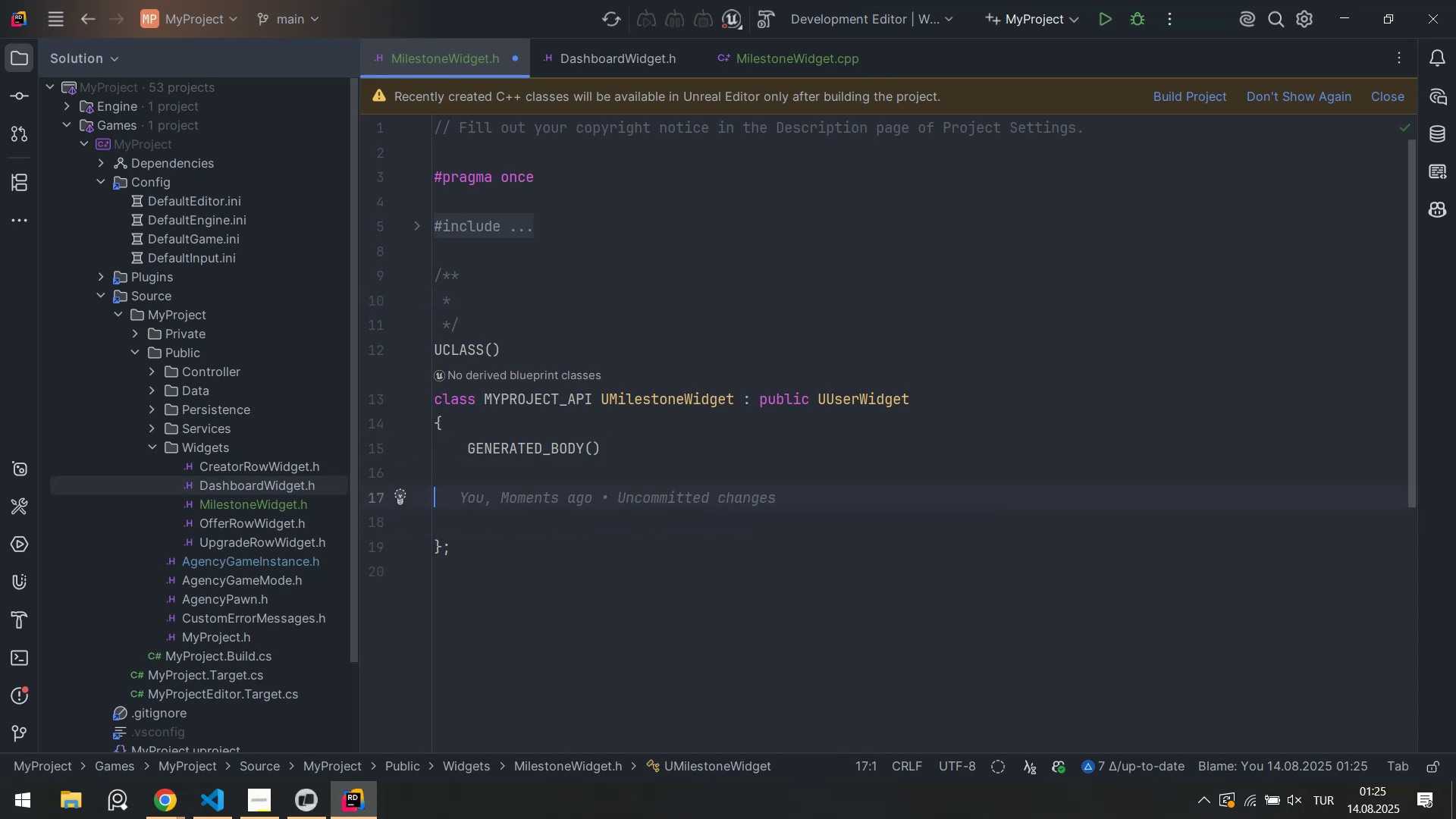 
key(Control+V)
 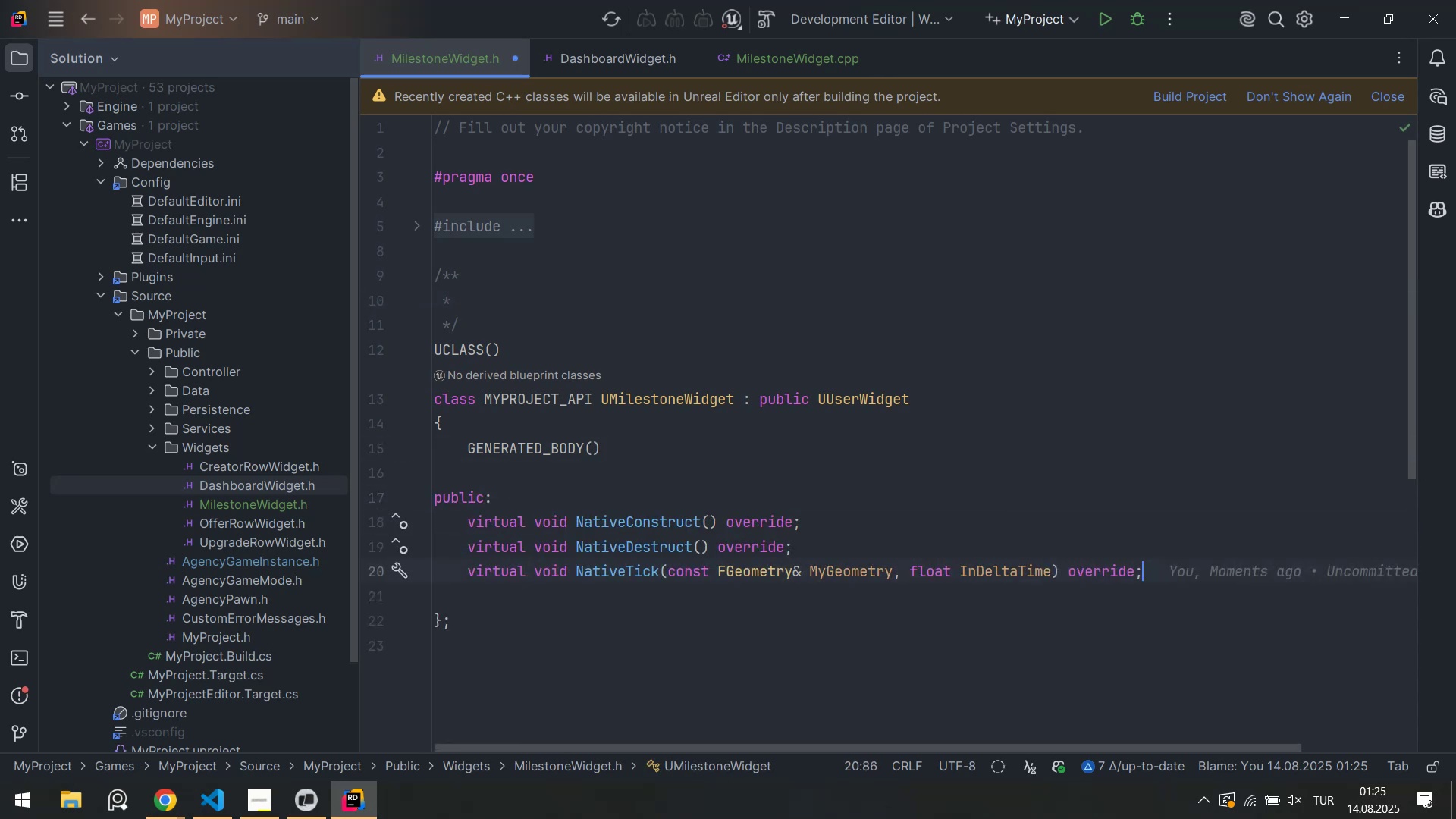 
key(ArrowUp)
 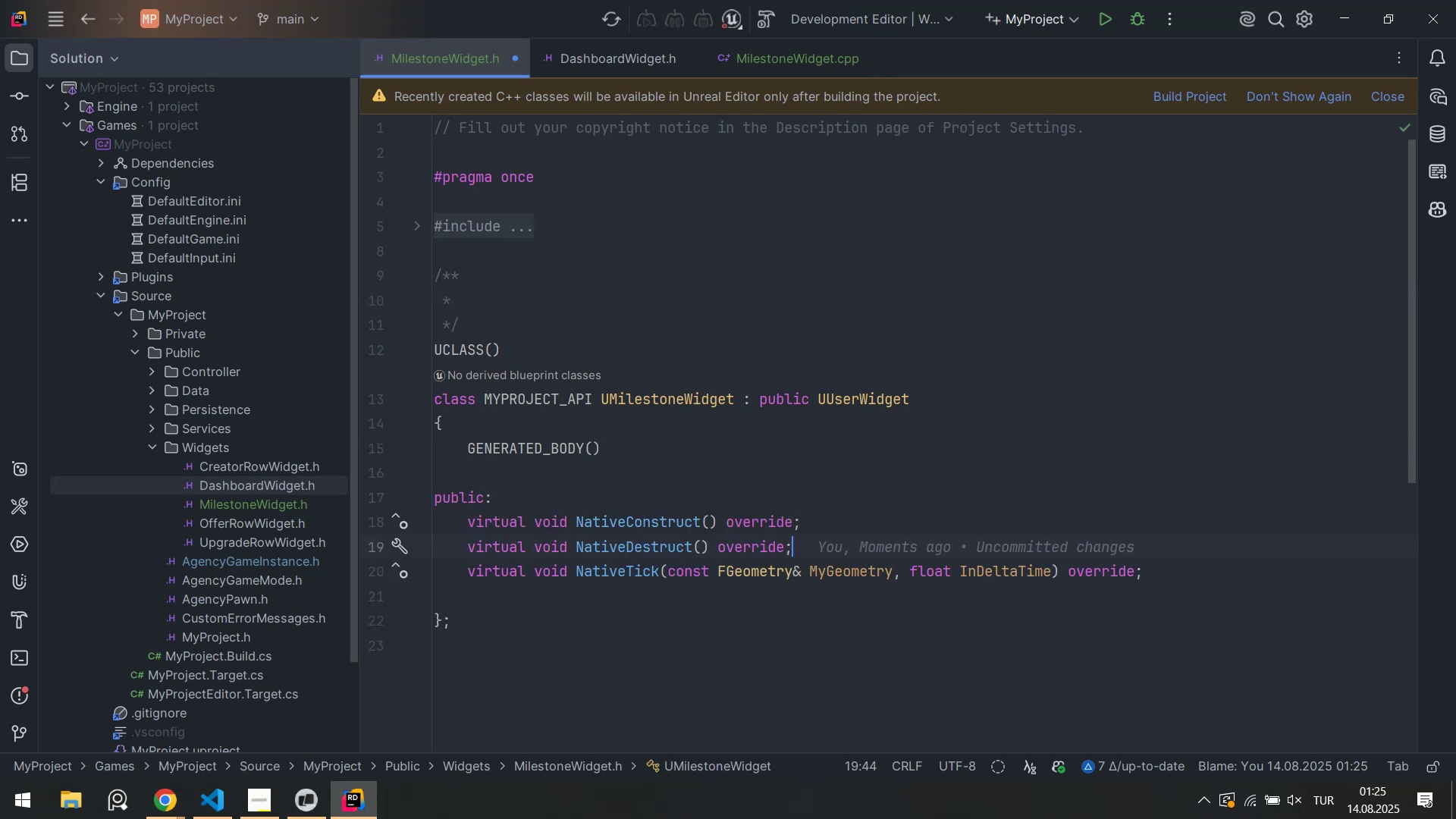 
key(ArrowUp)
 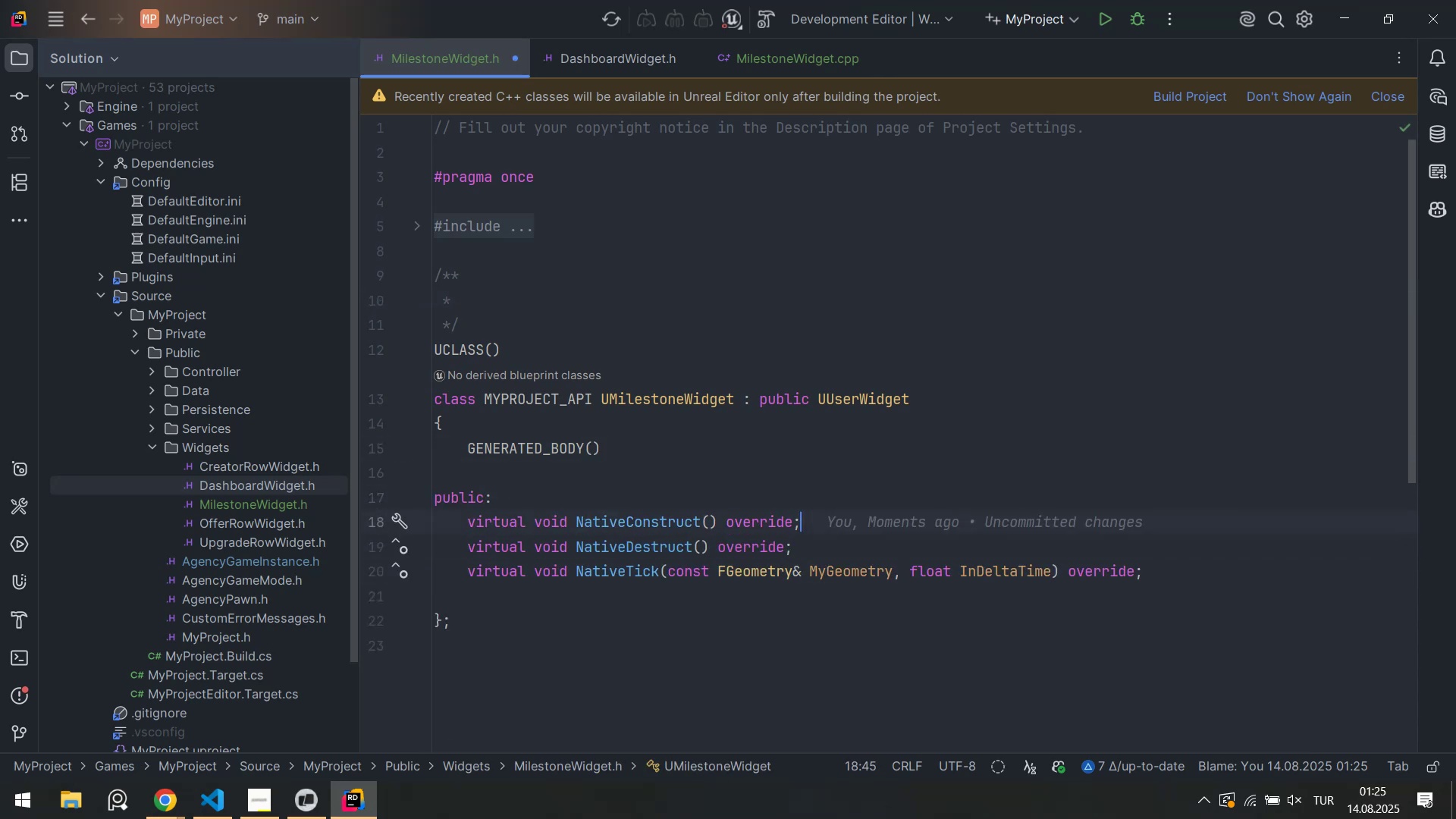 
key(ArrowUp)
 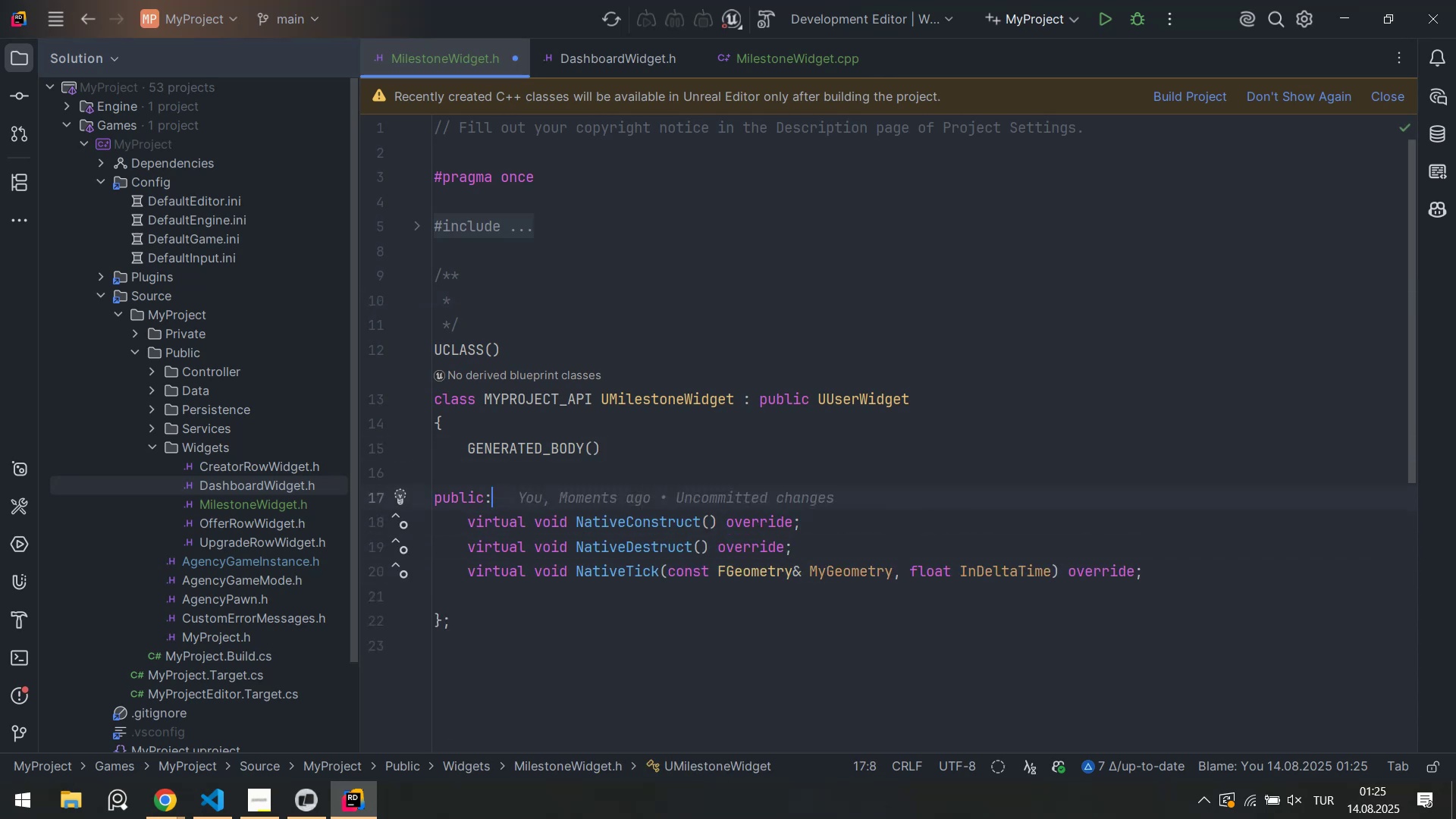 
key(Control+ControlLeft)
 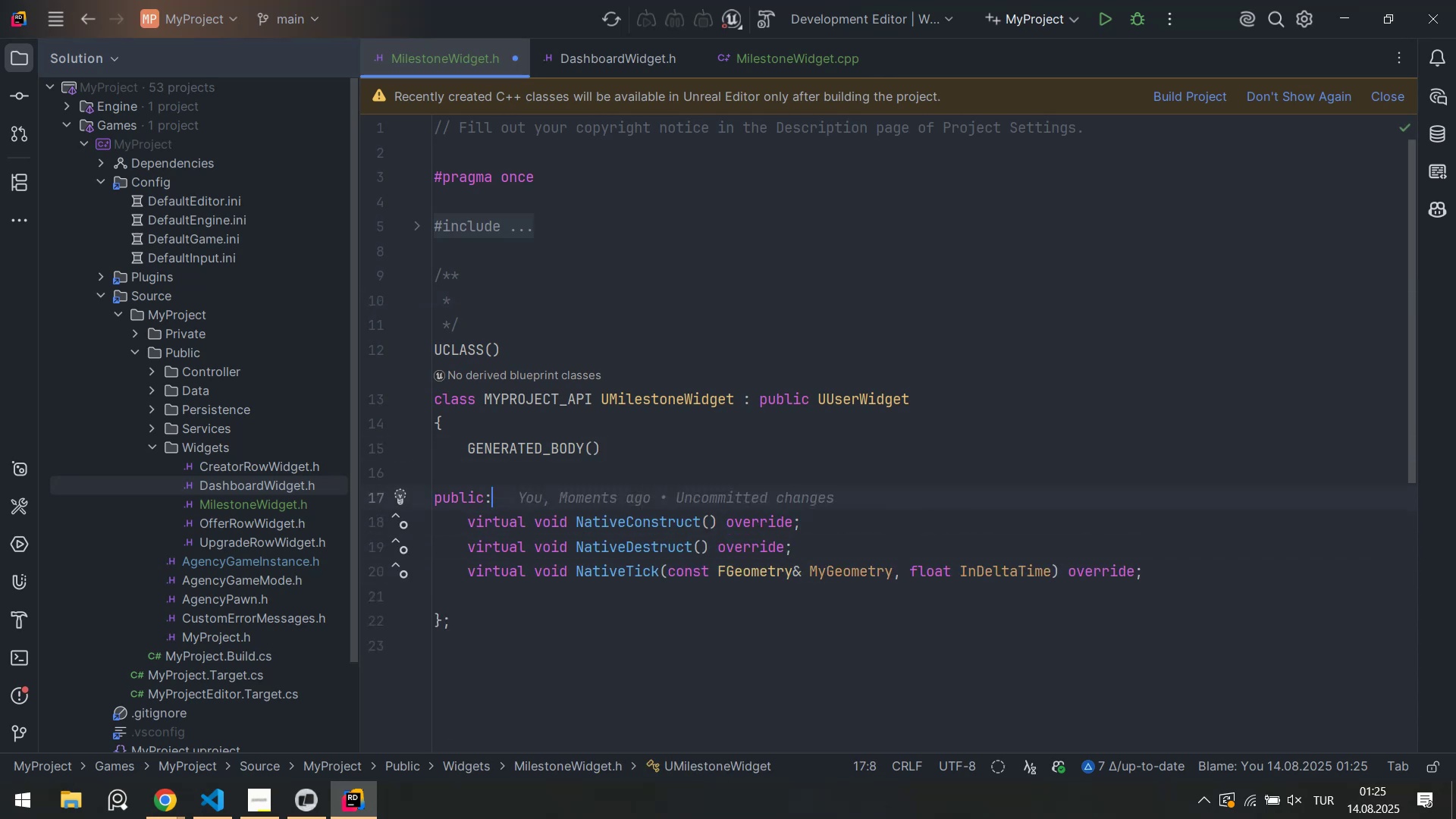 
key(Control+S)
 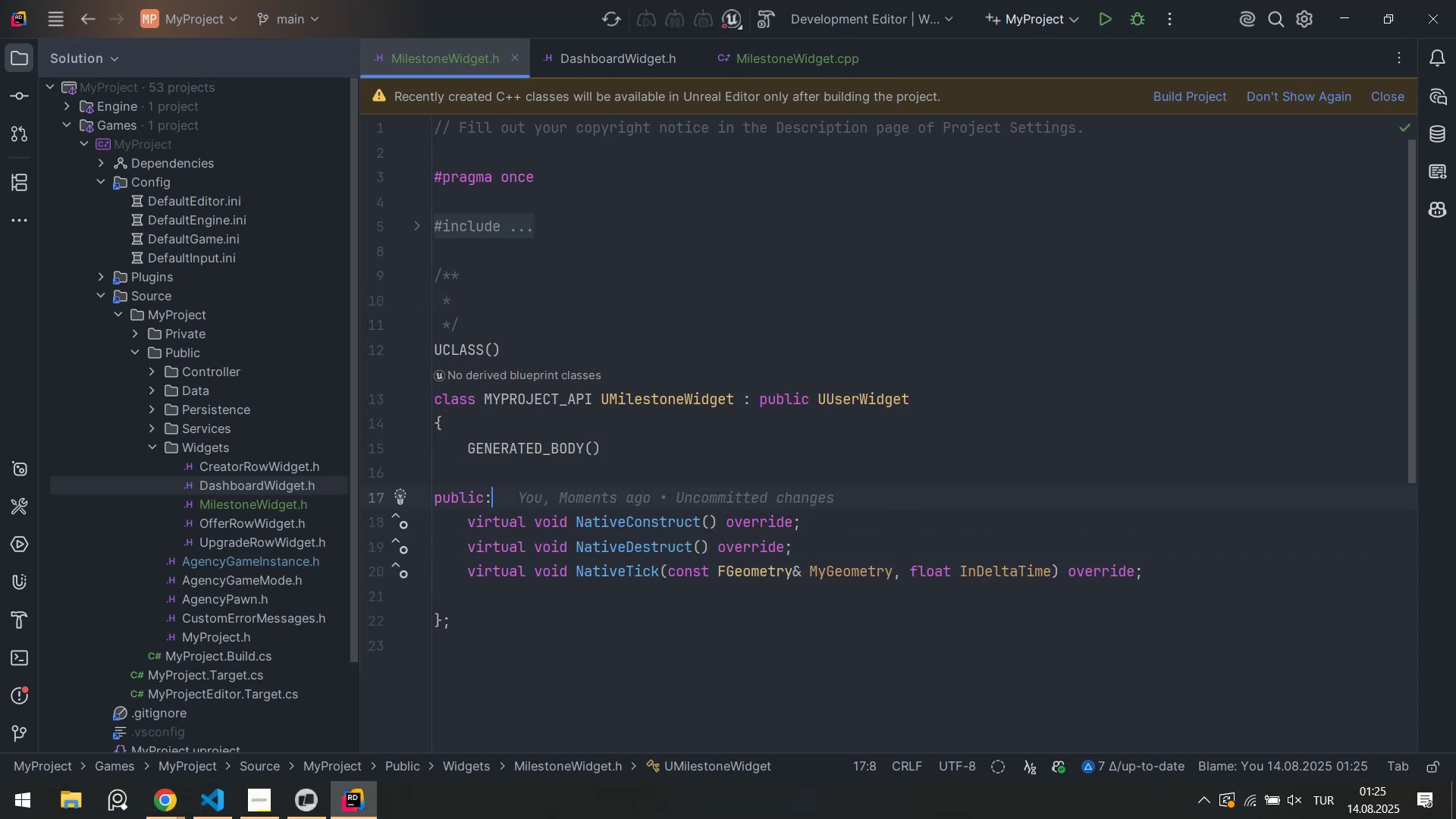 
key(Enter)
 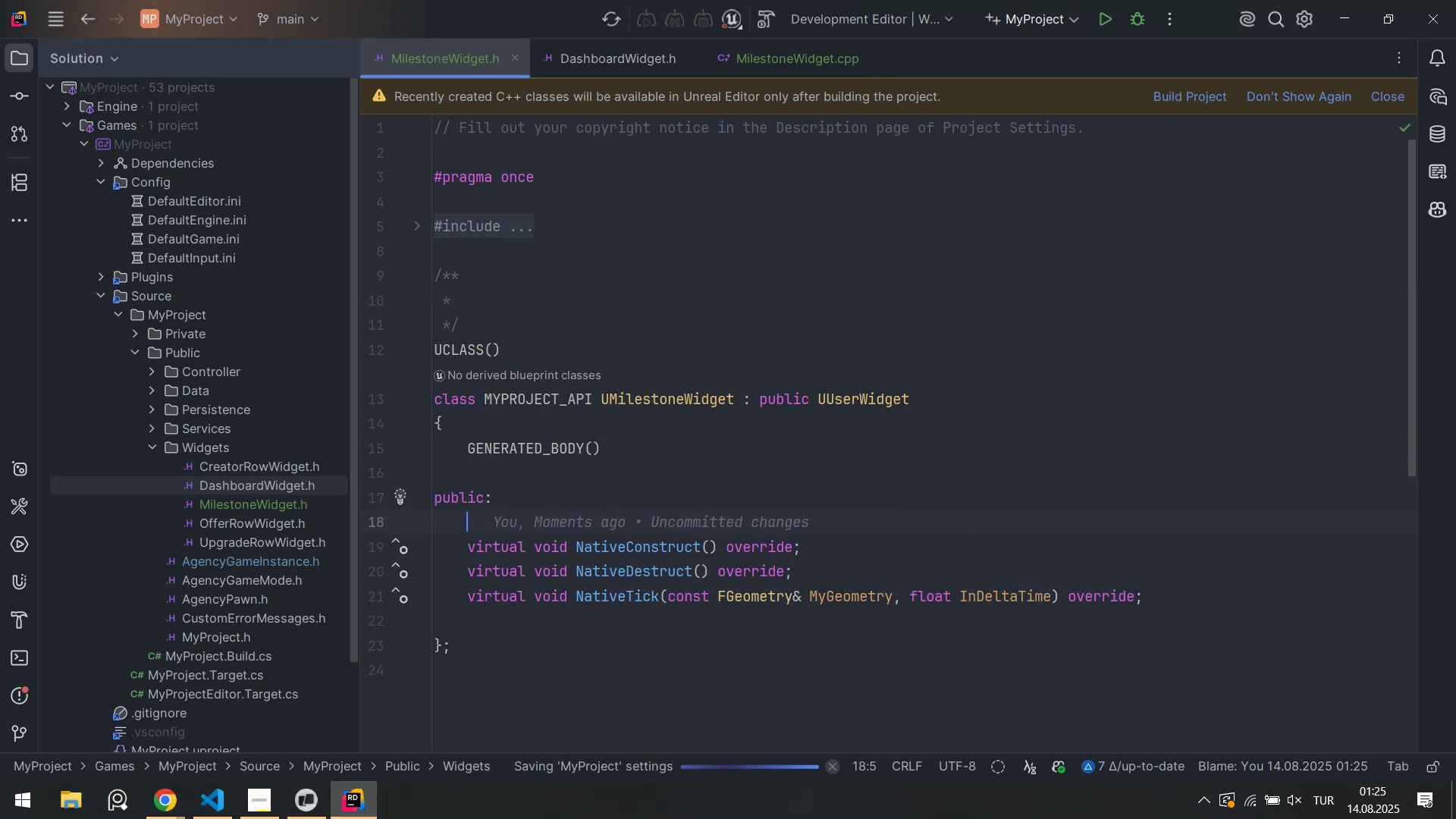 
key(Enter)
 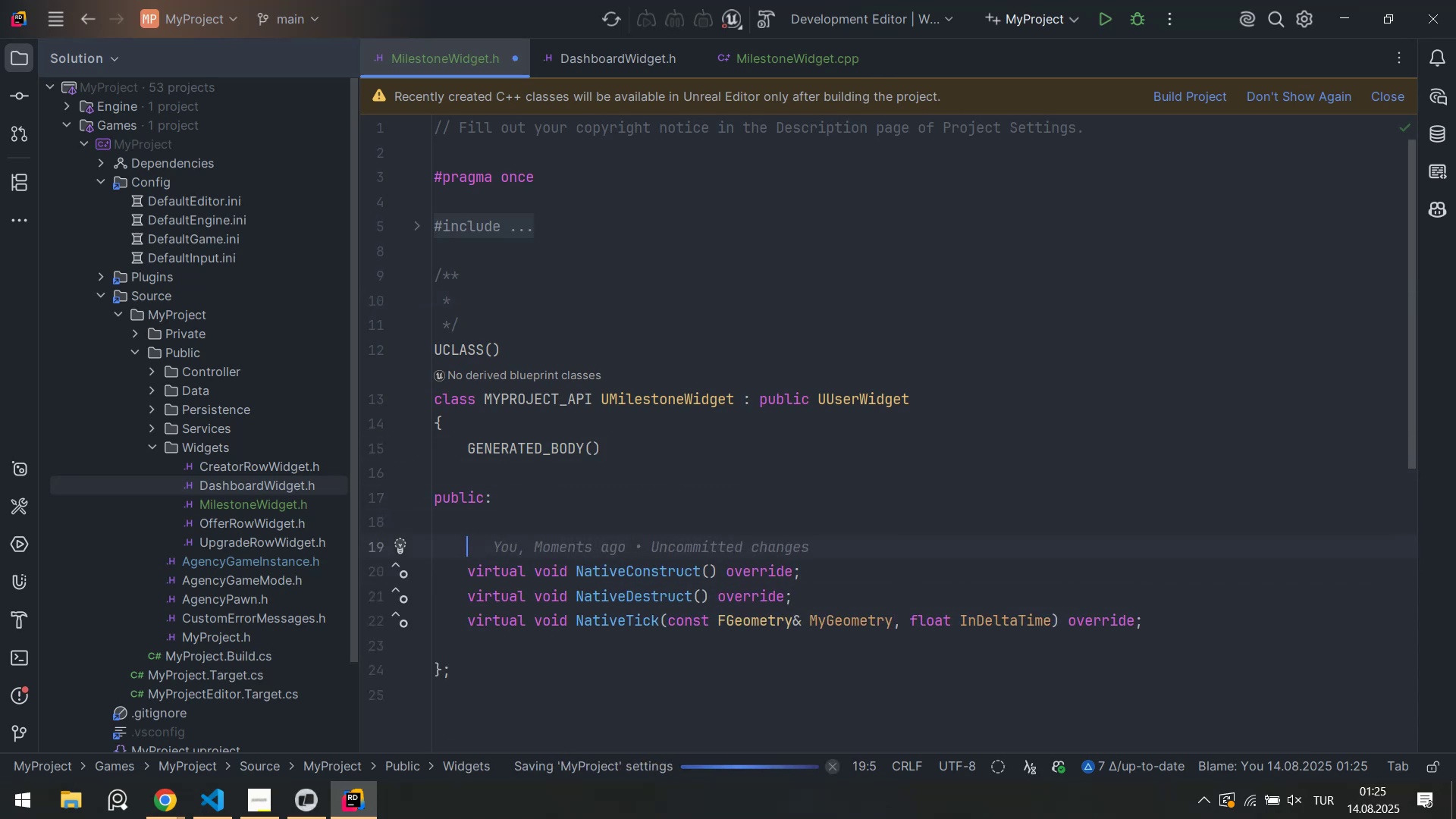 
key(ArrowUp)
 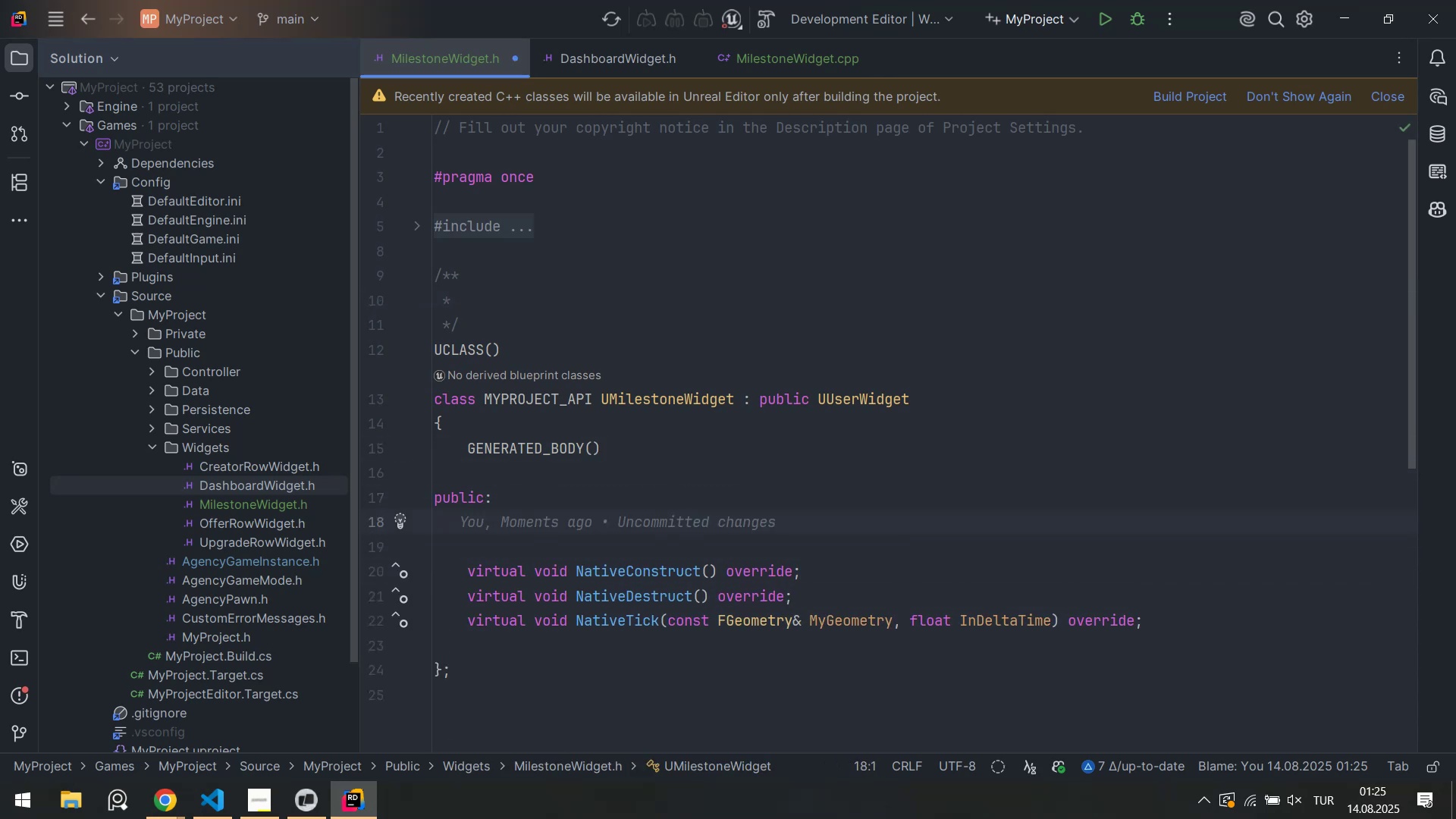 
key(Enter)
 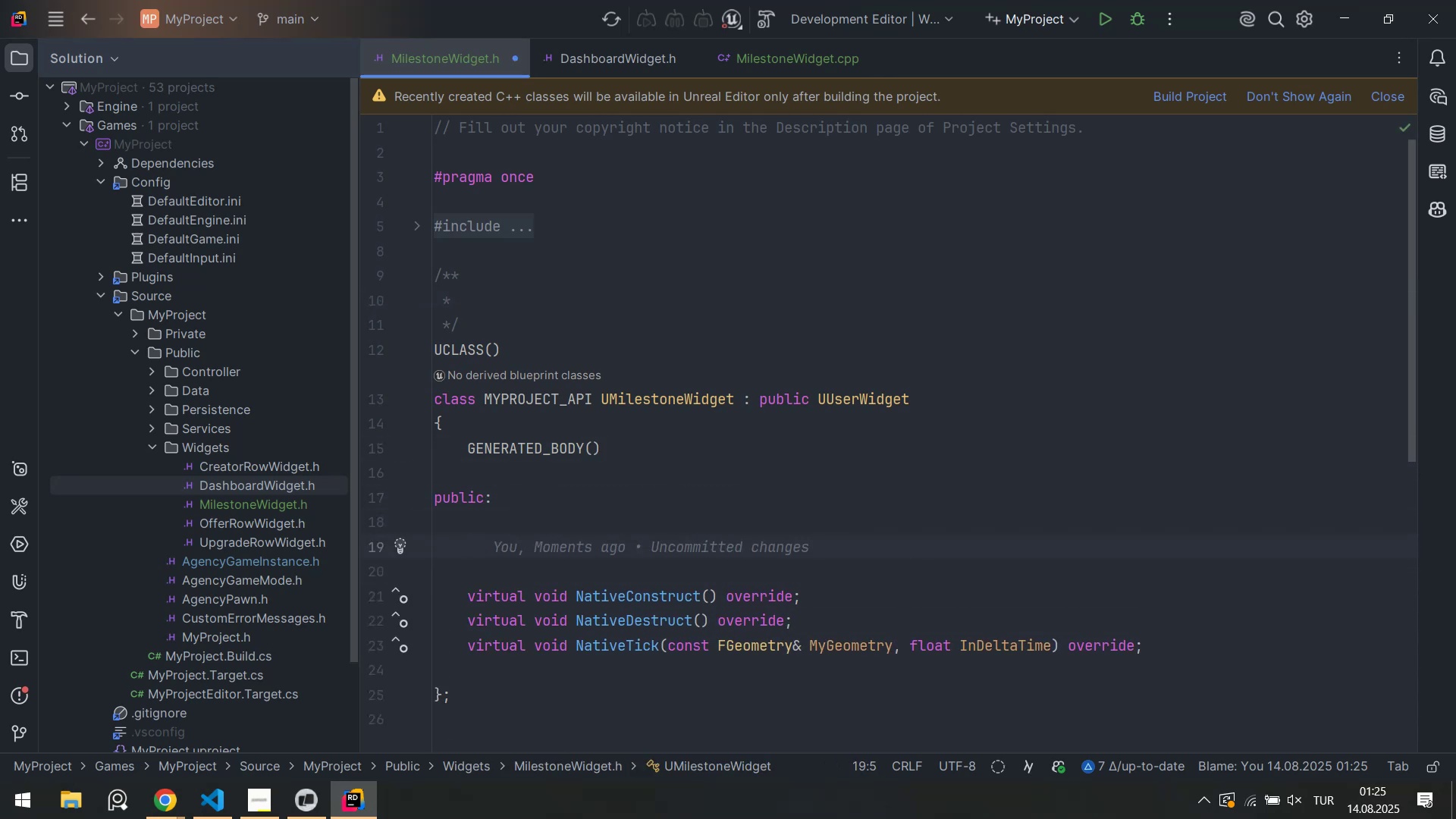 
key(Control+ControlLeft)
 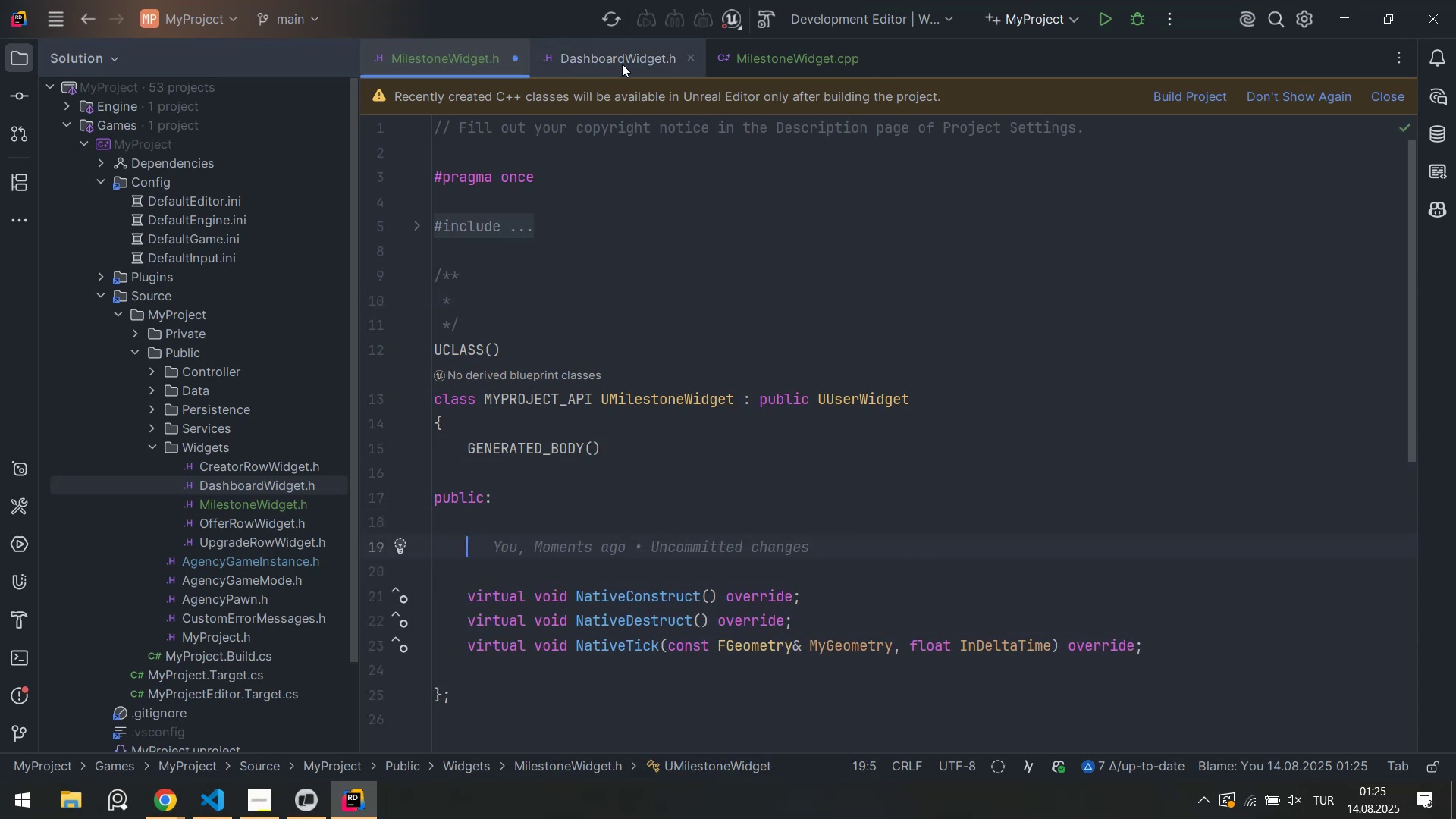 
key(Control+S)
 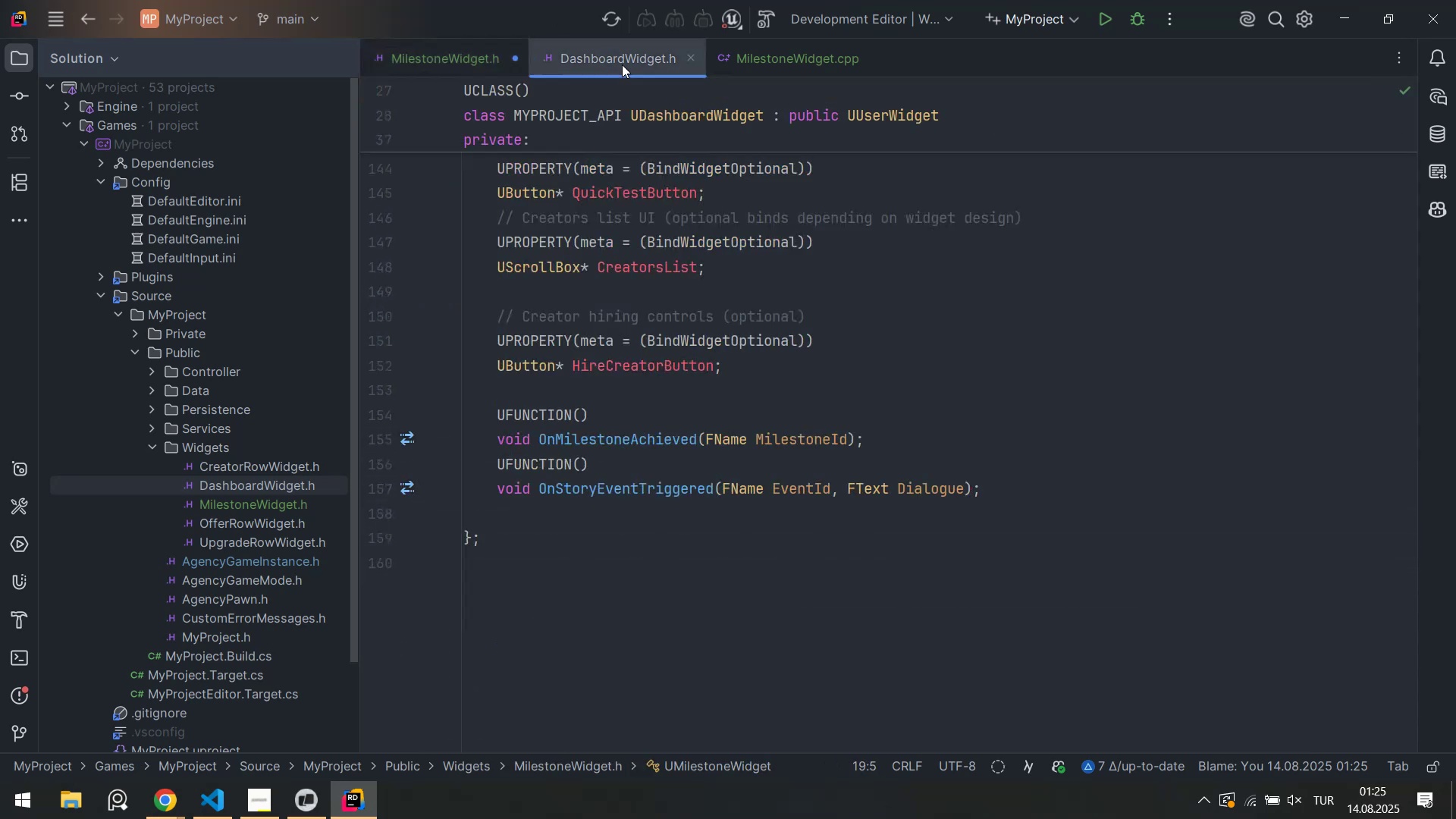 
left_click([622, 64])
 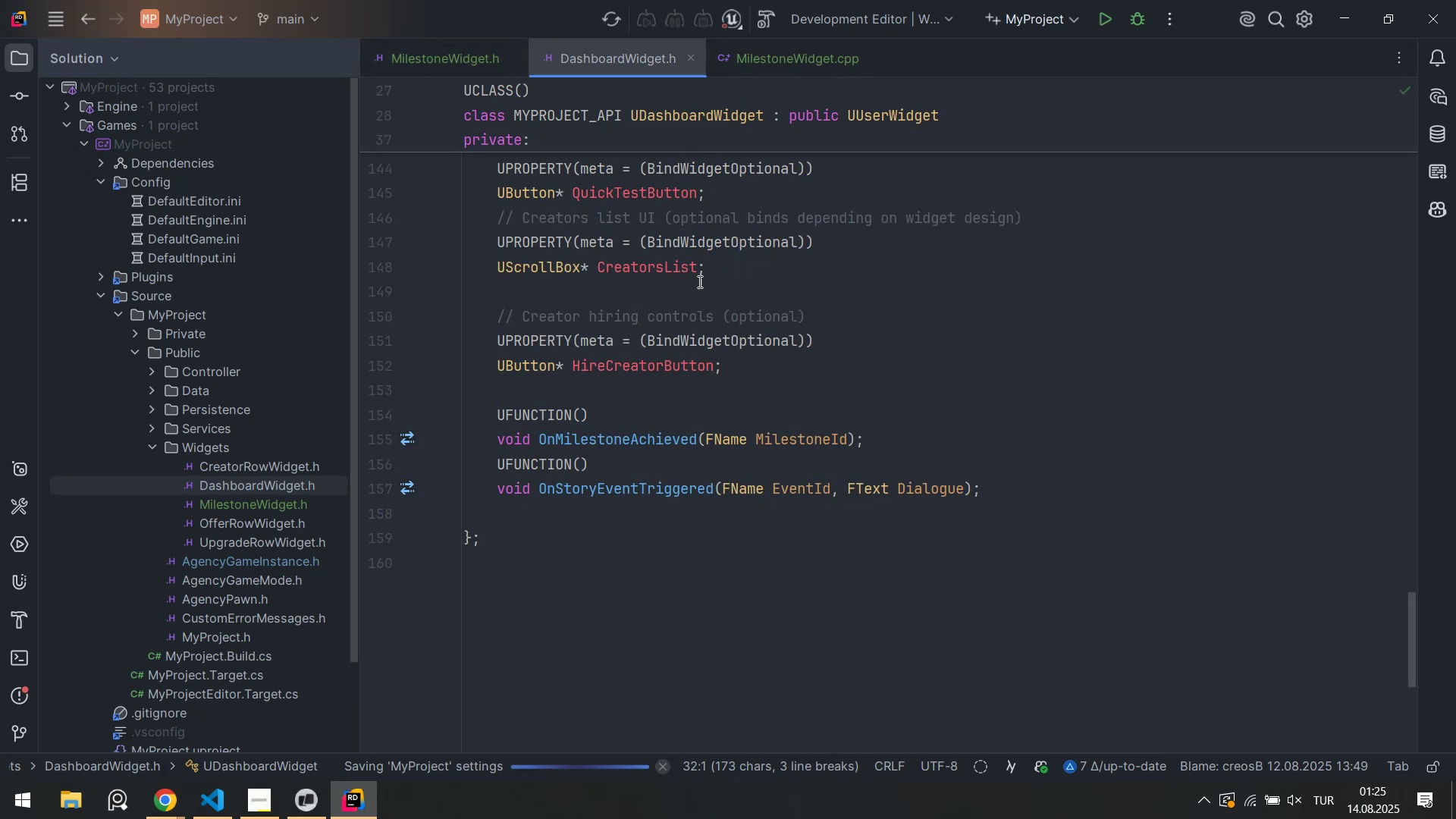 
scroll: coordinate [702, 351], scroll_direction: up, amount: 3.0
 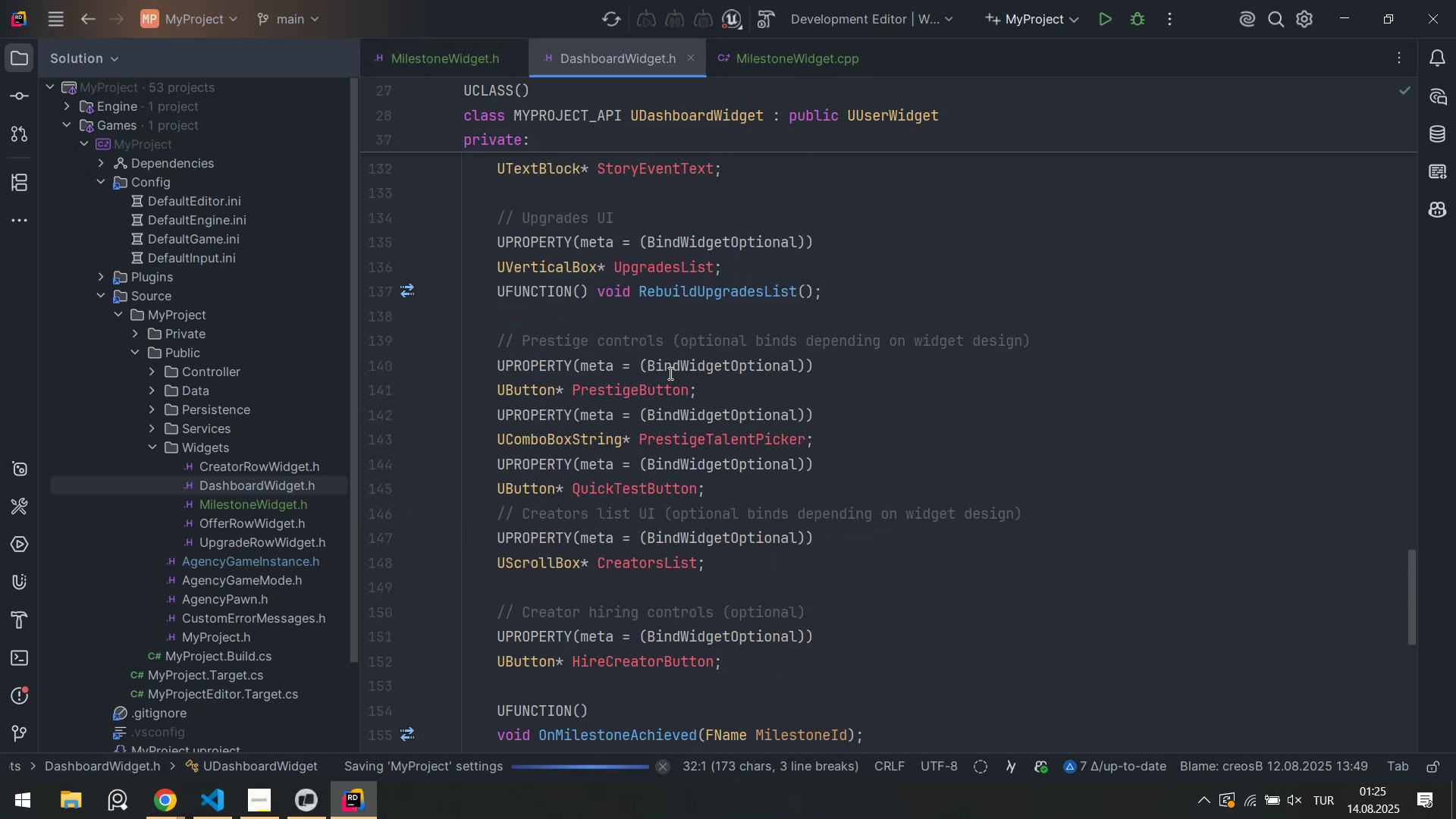 
scroll: coordinate [682, 483], scroll_direction: down, amount: 2.0
 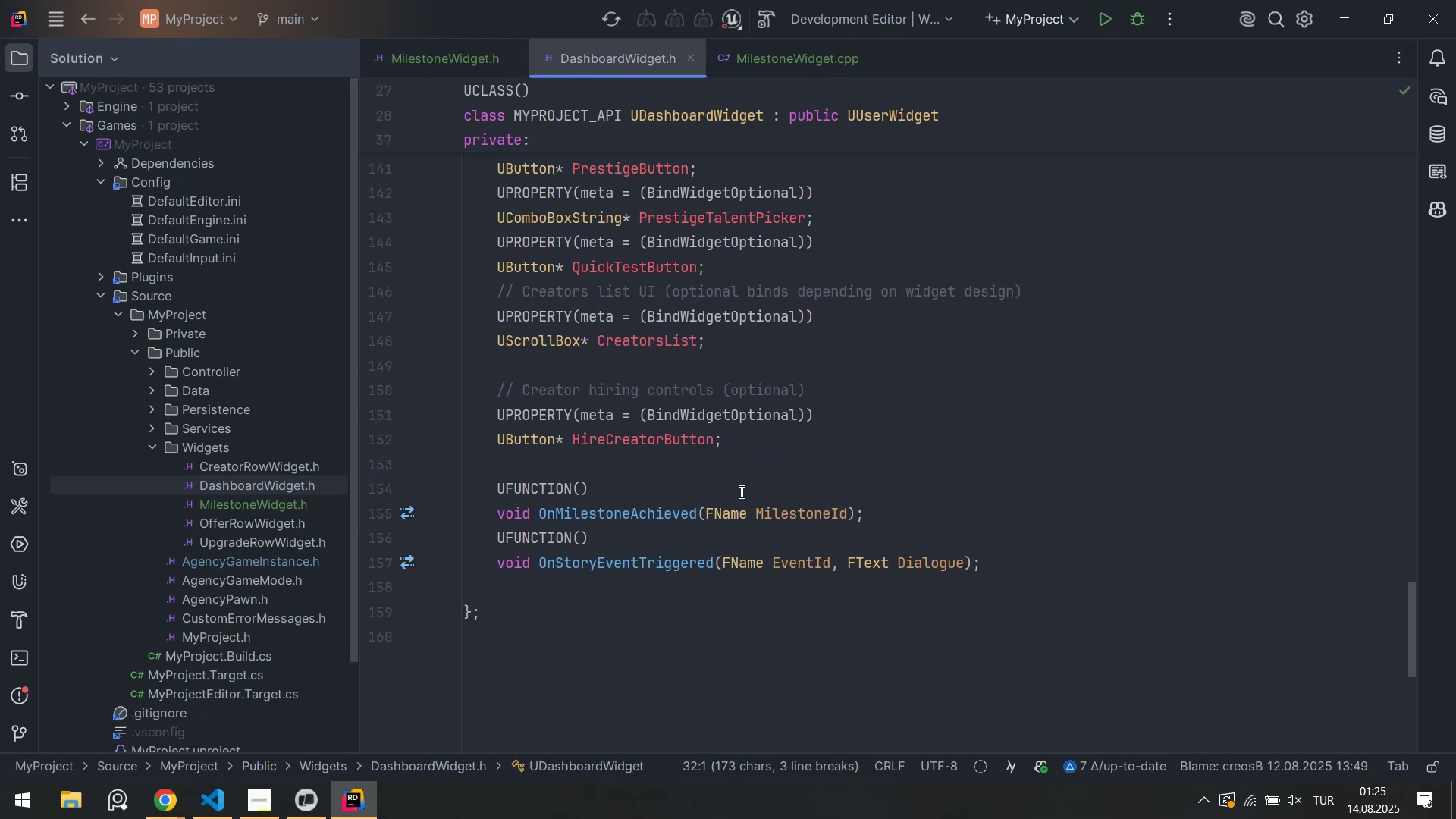 
key(Control+ControlLeft)
 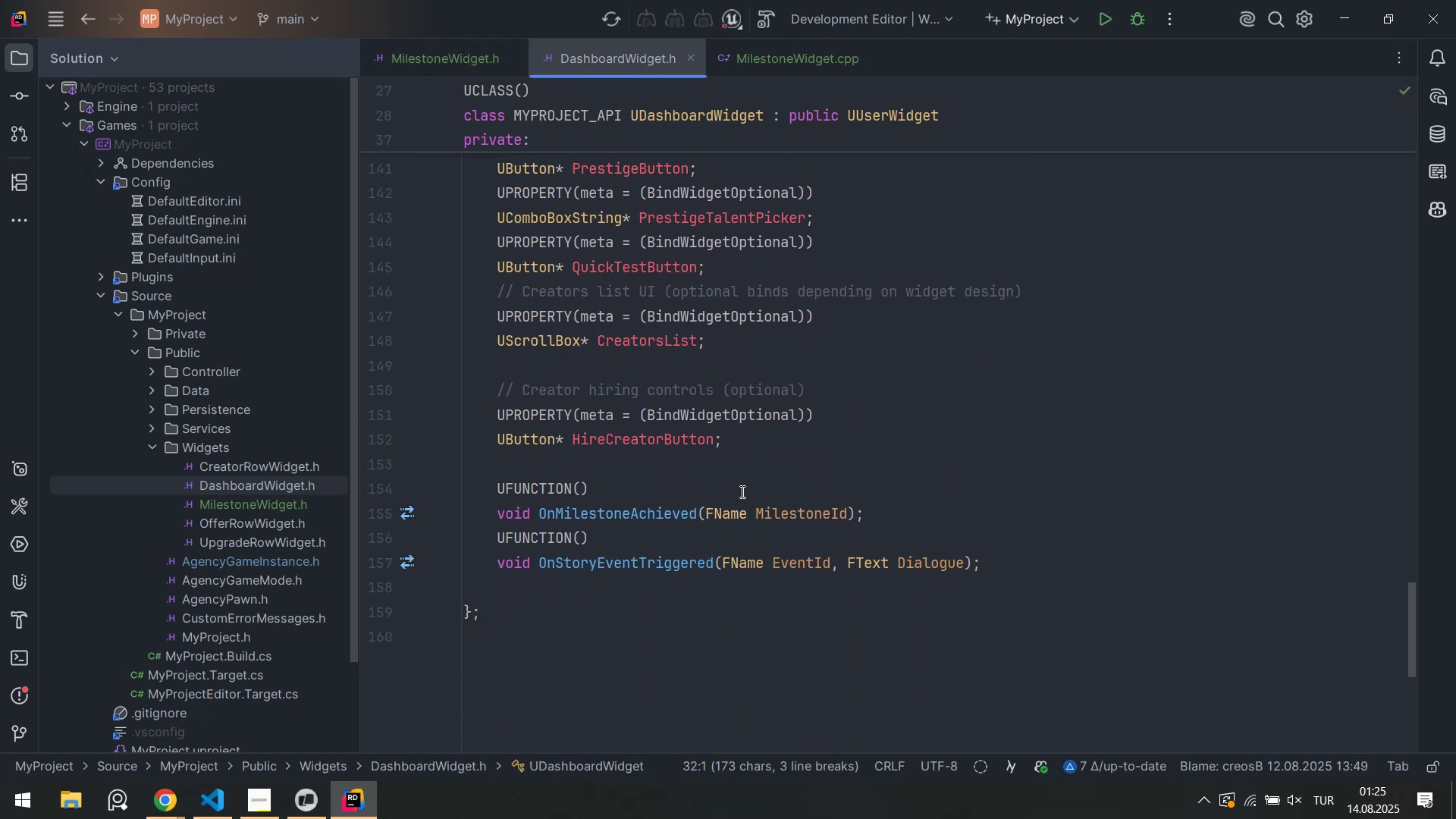 
key(Control+F)
 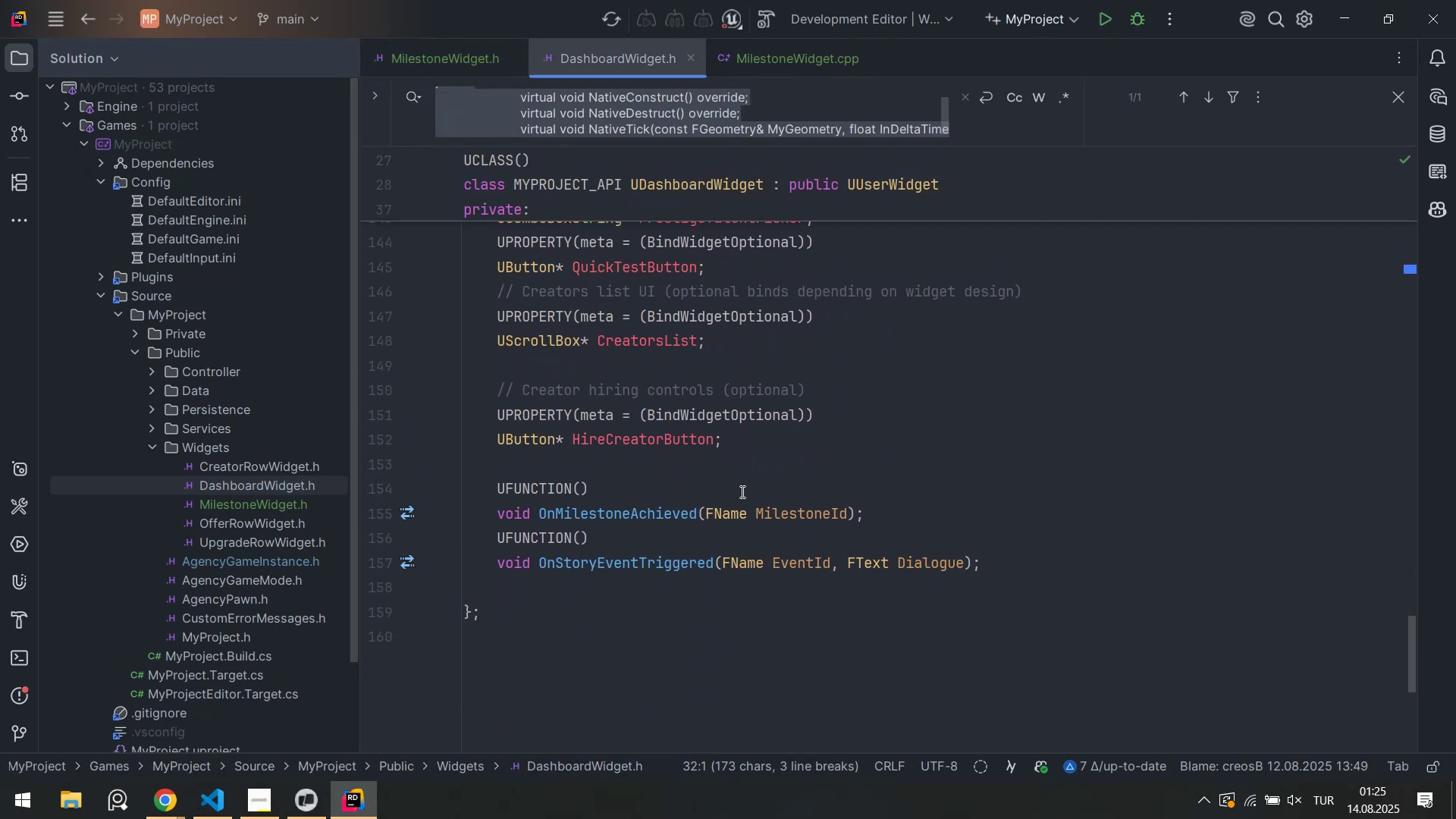 
type(m'lestone)
 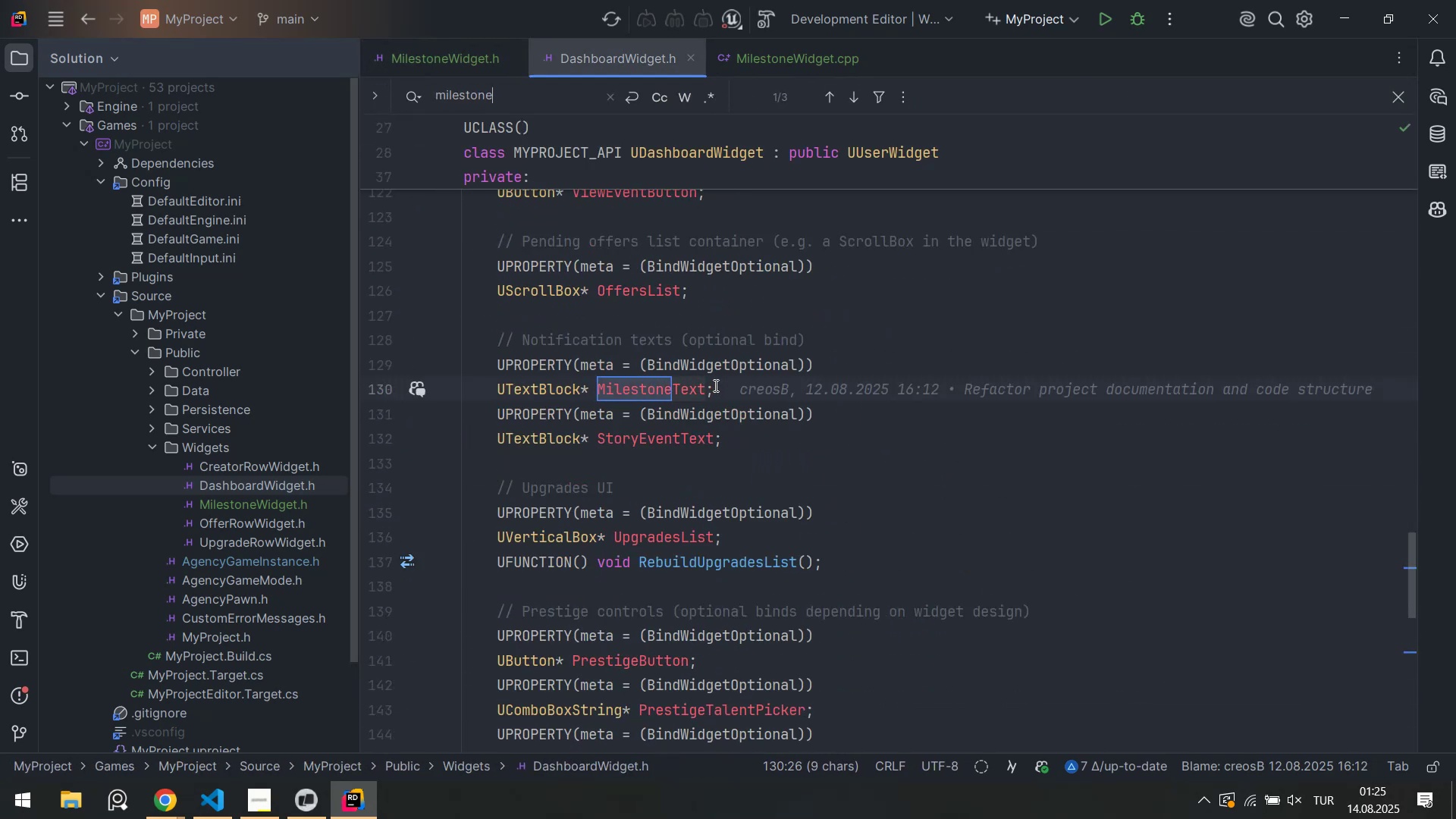 
left_click_drag(start_coordinate=[737, 384], to_coordinate=[397, 335])
 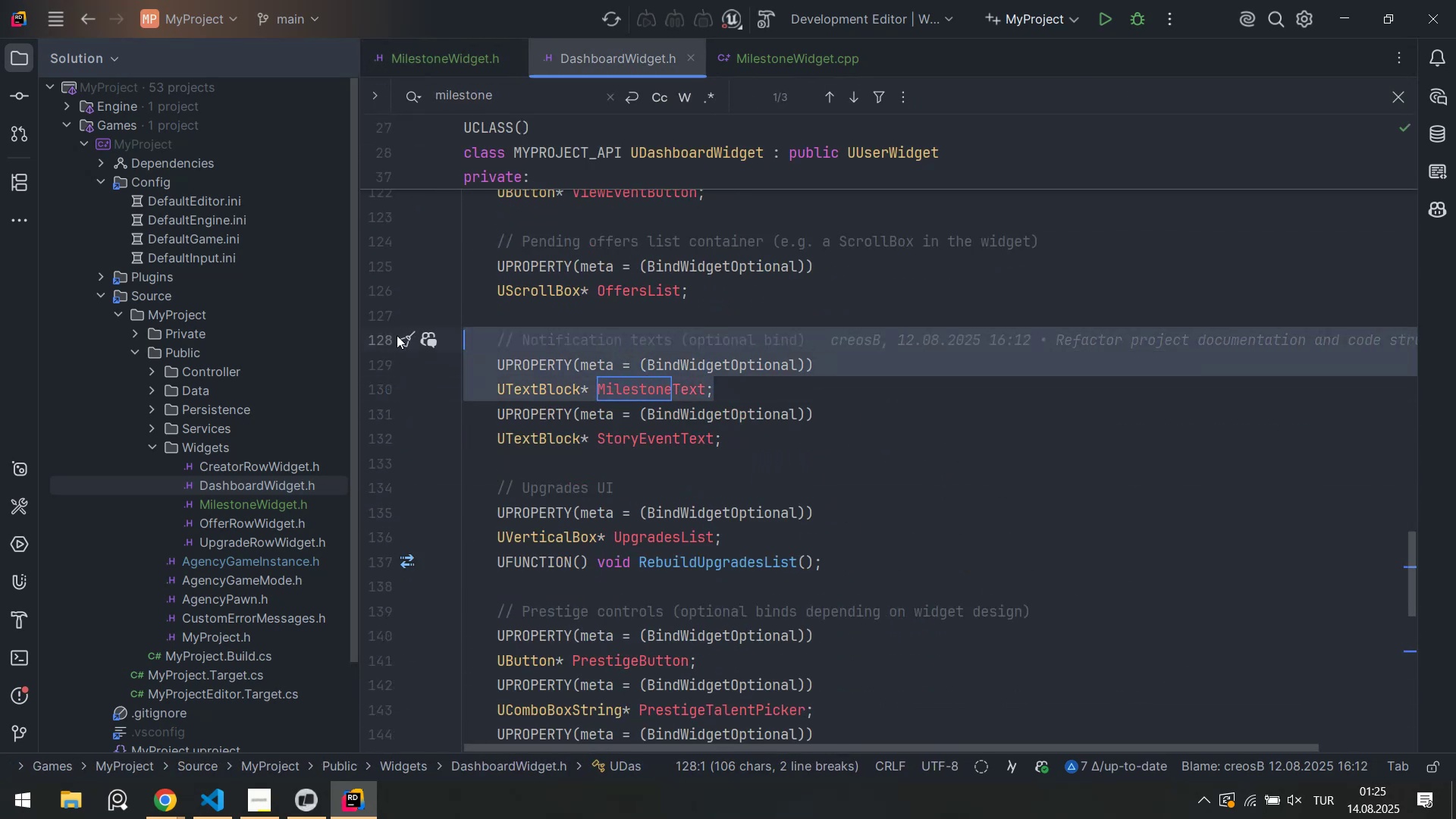 
key(Control+ControlLeft)
 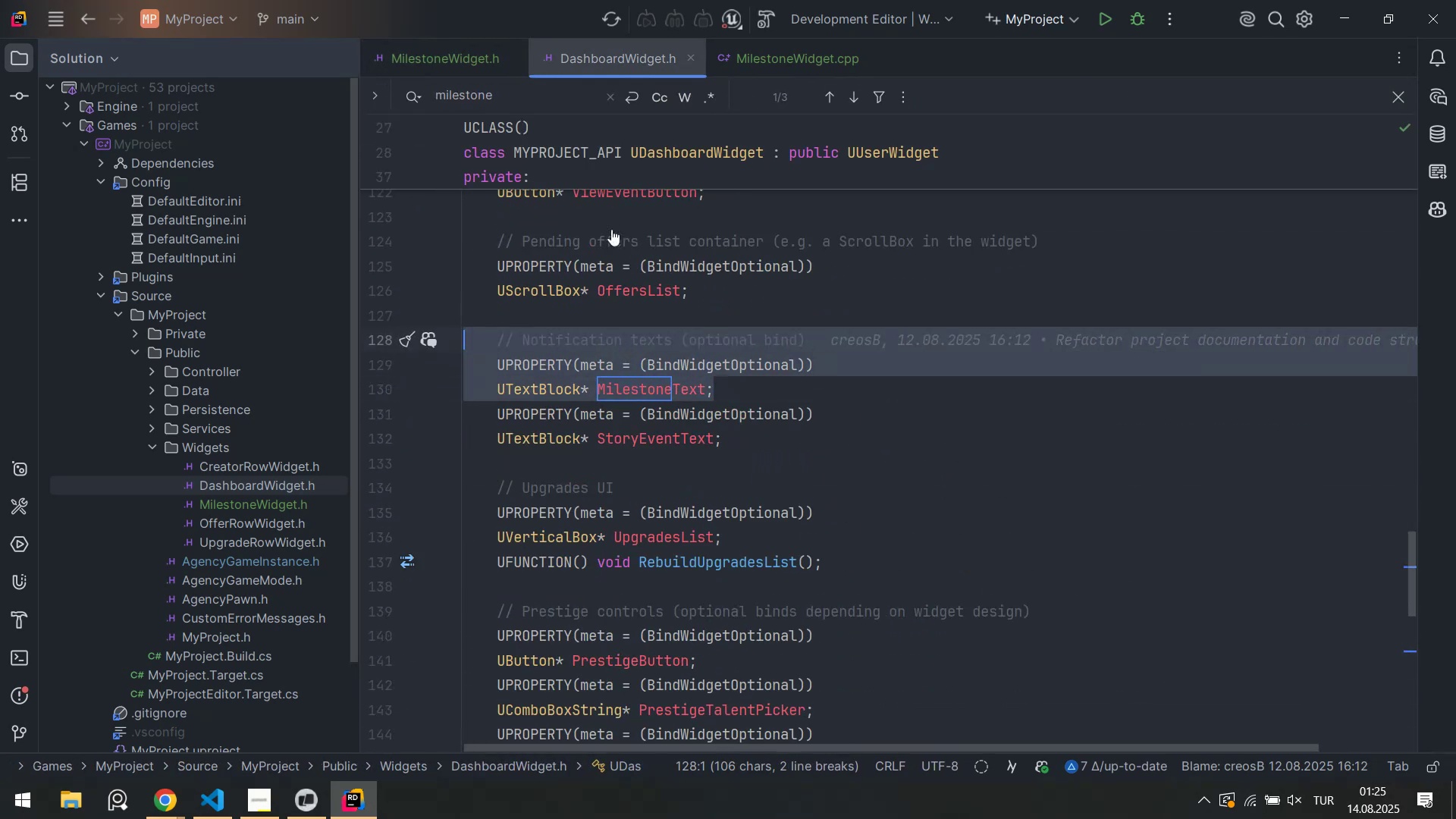 
key(Control+C)
 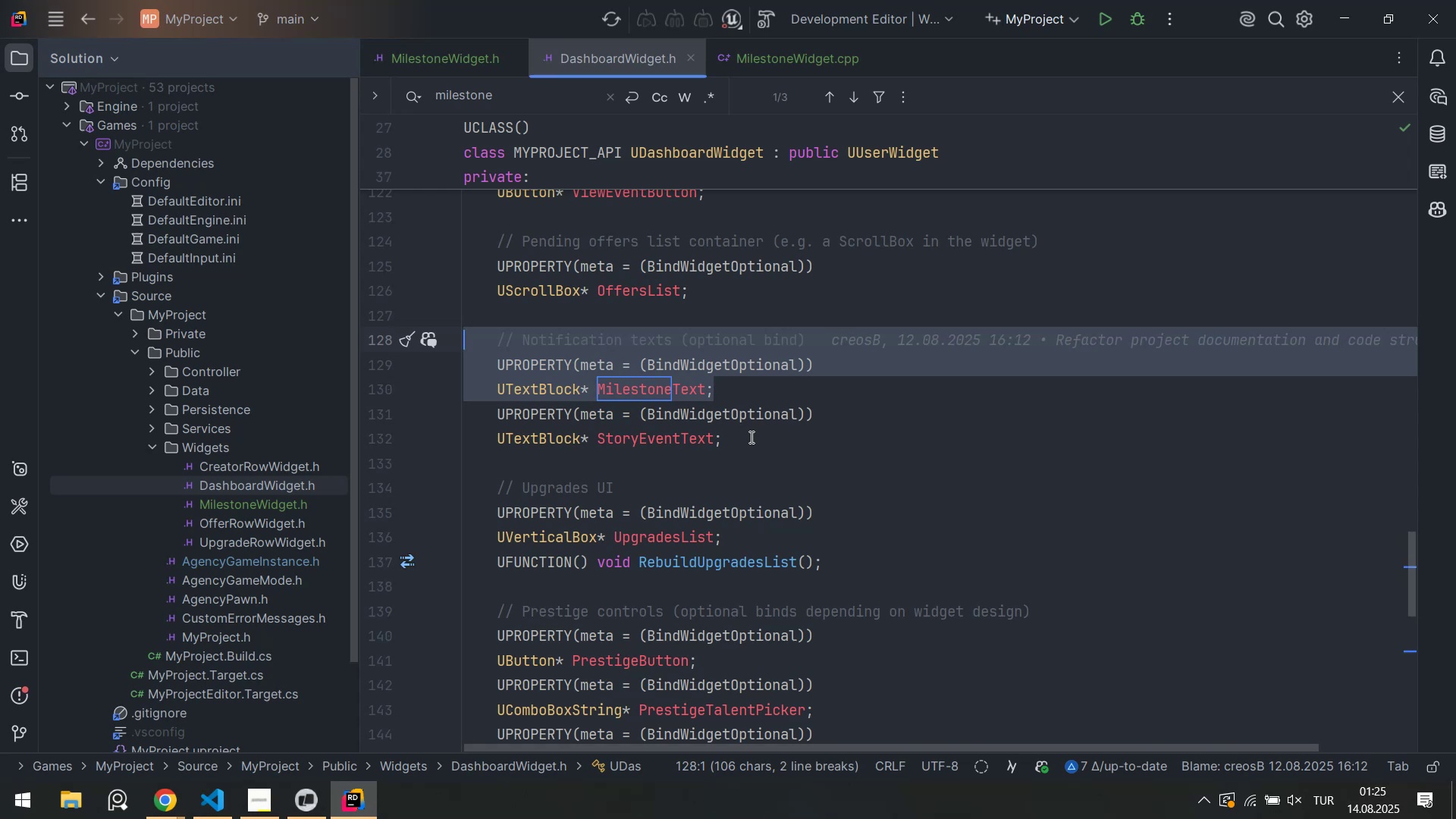 
left_click([759, 58])
 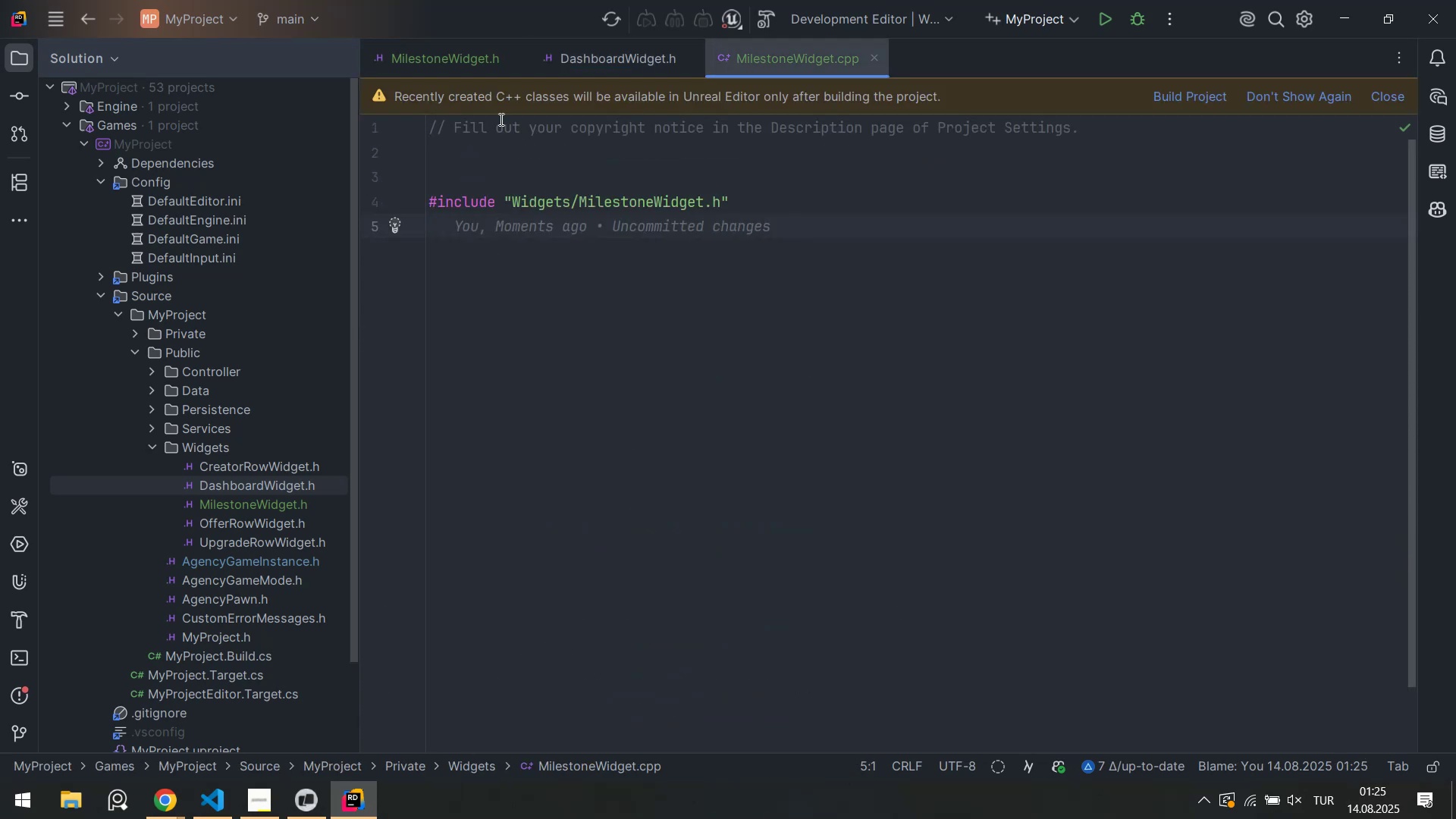 
left_click([446, 55])
 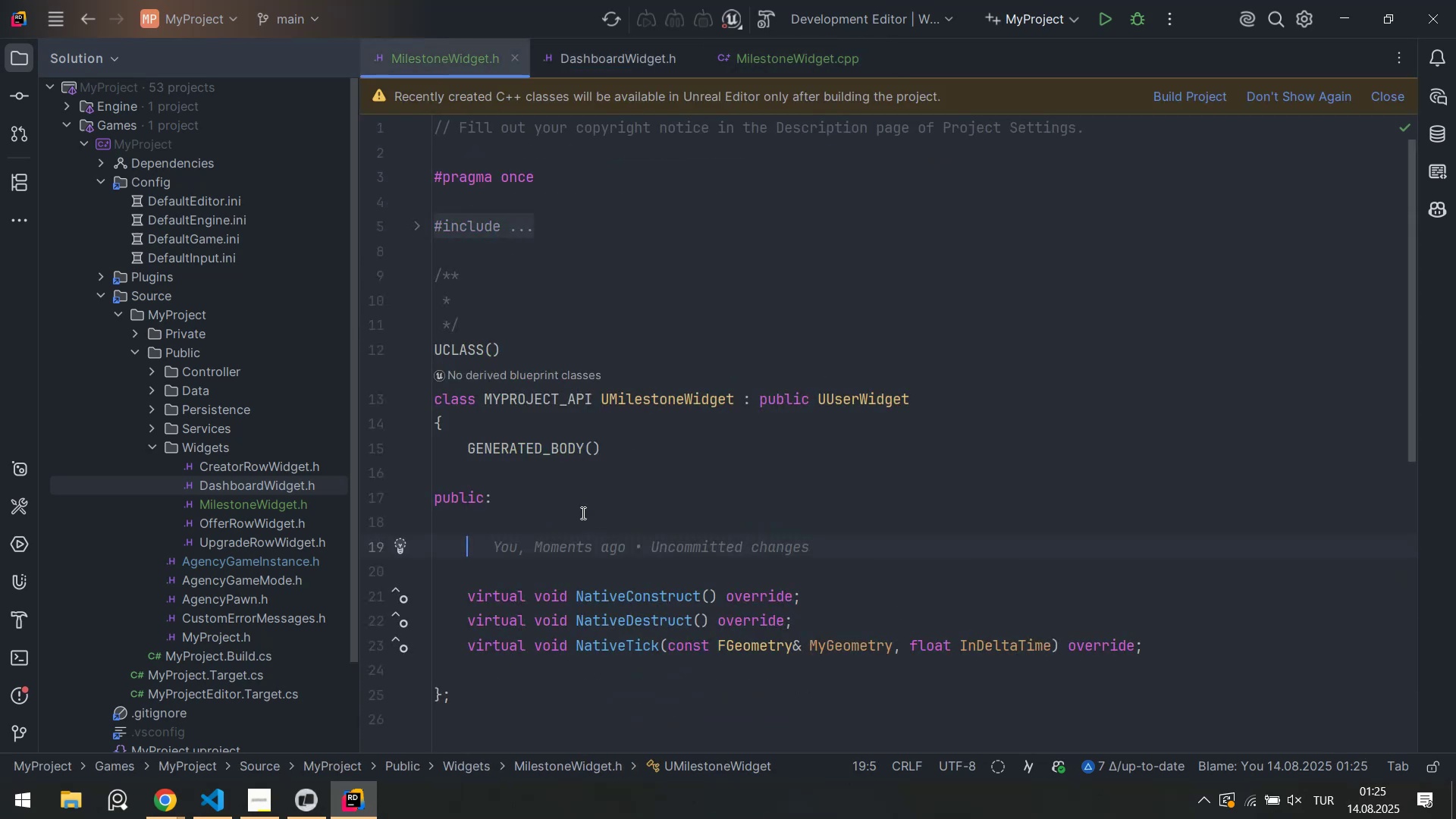 
hold_key(key=ControlLeft, duration=0.39)
 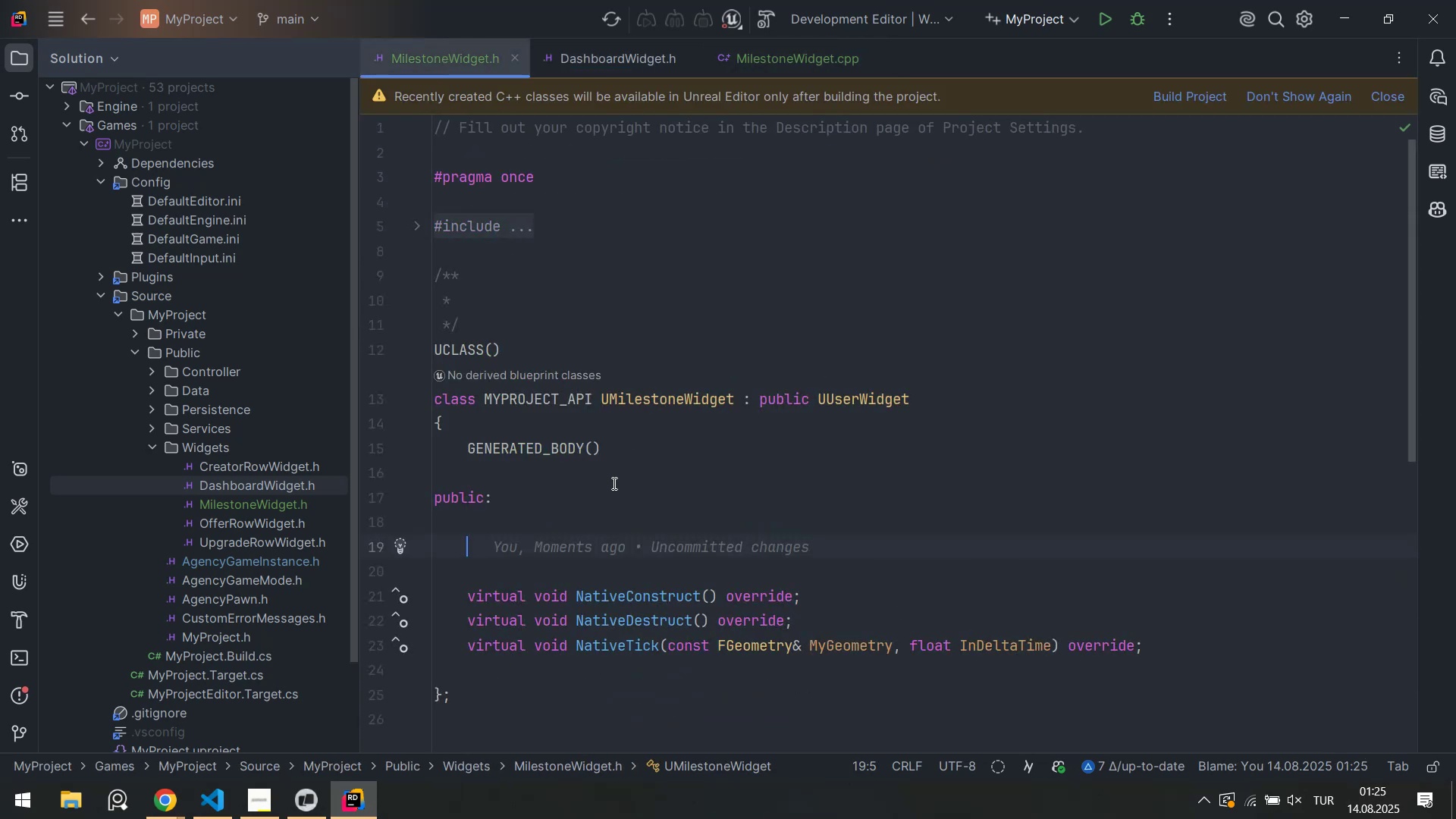 
key(Control+V)
 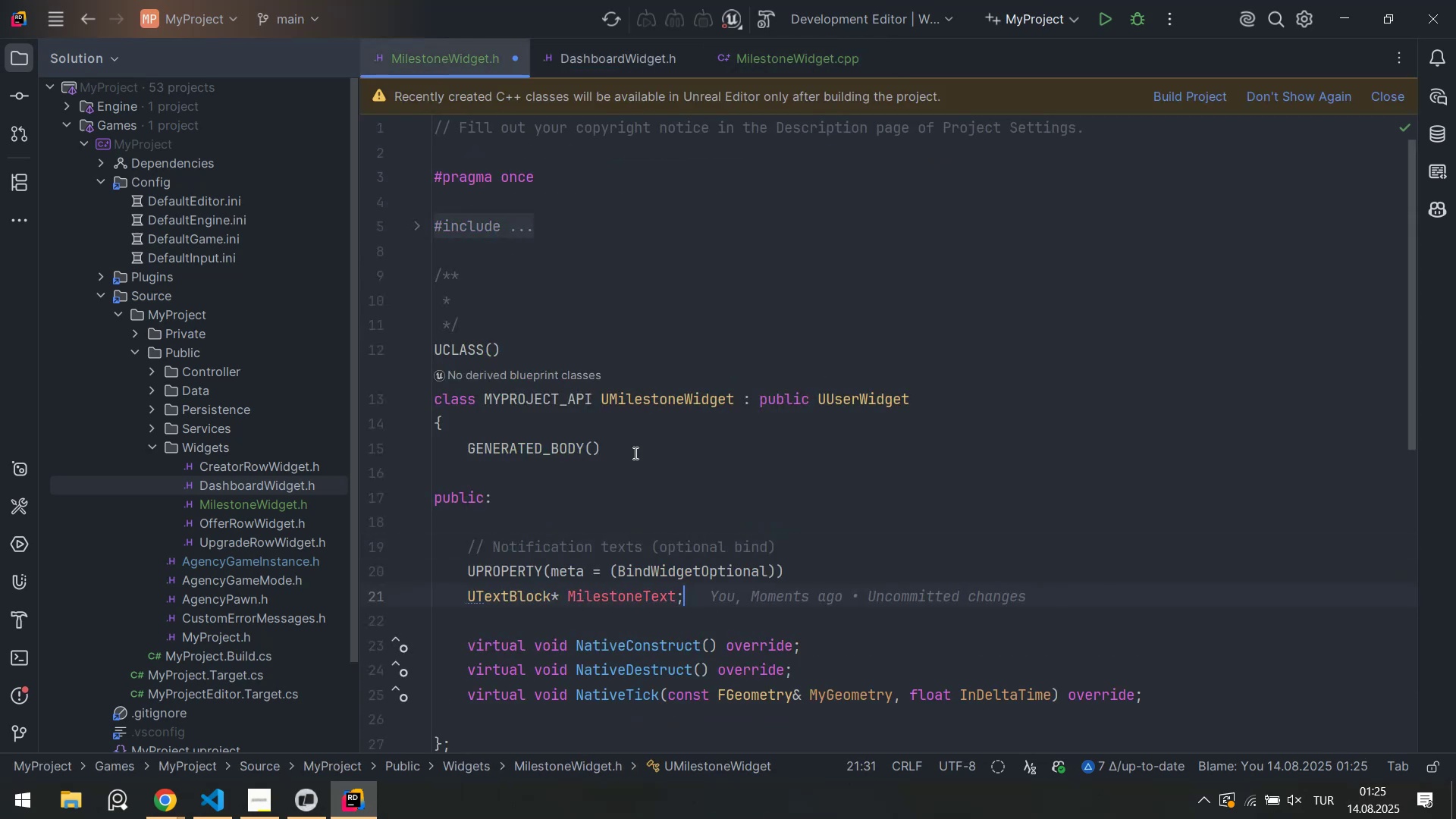 
key(Control+ControlLeft)
 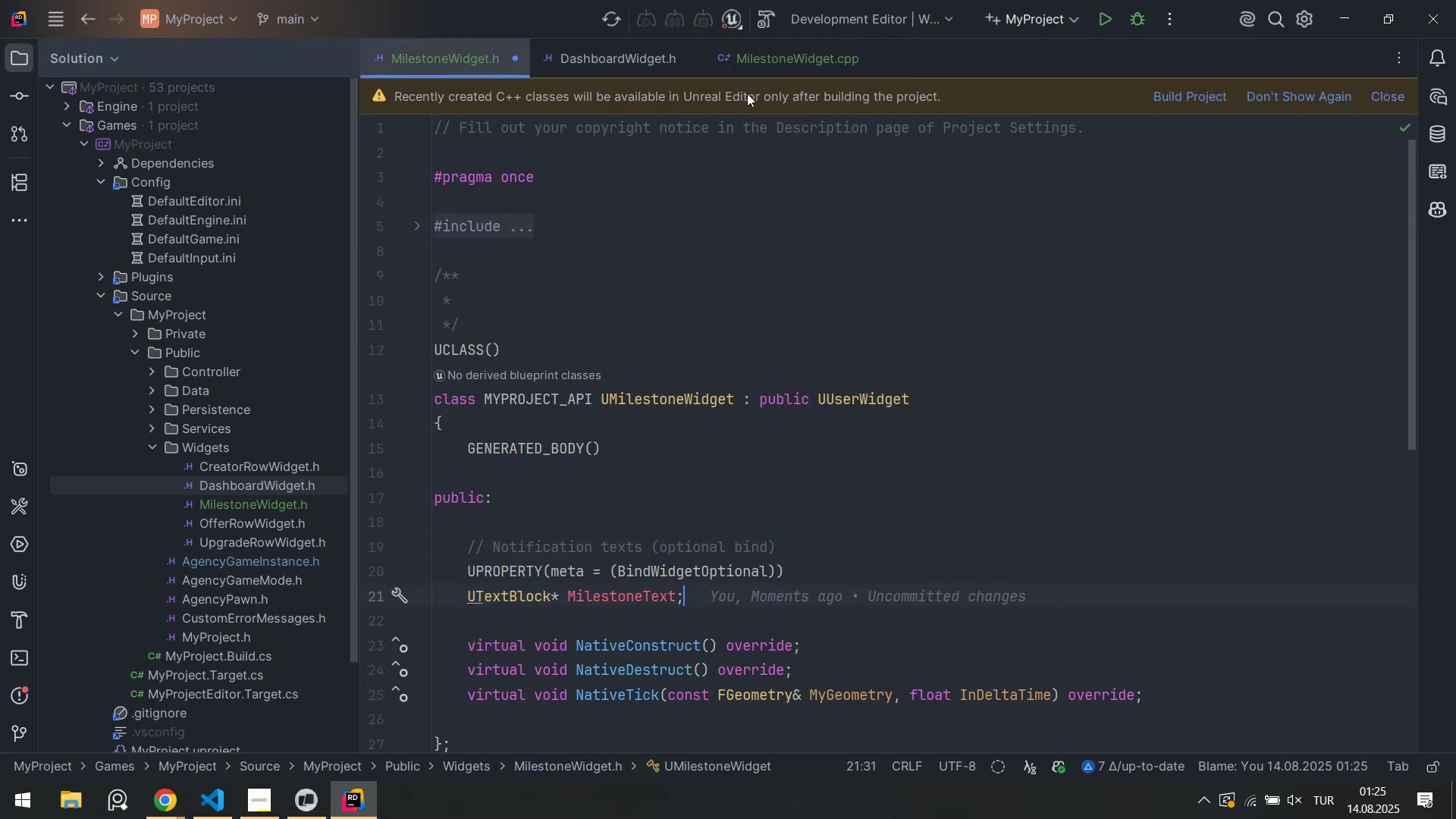 
key(Control+S)
 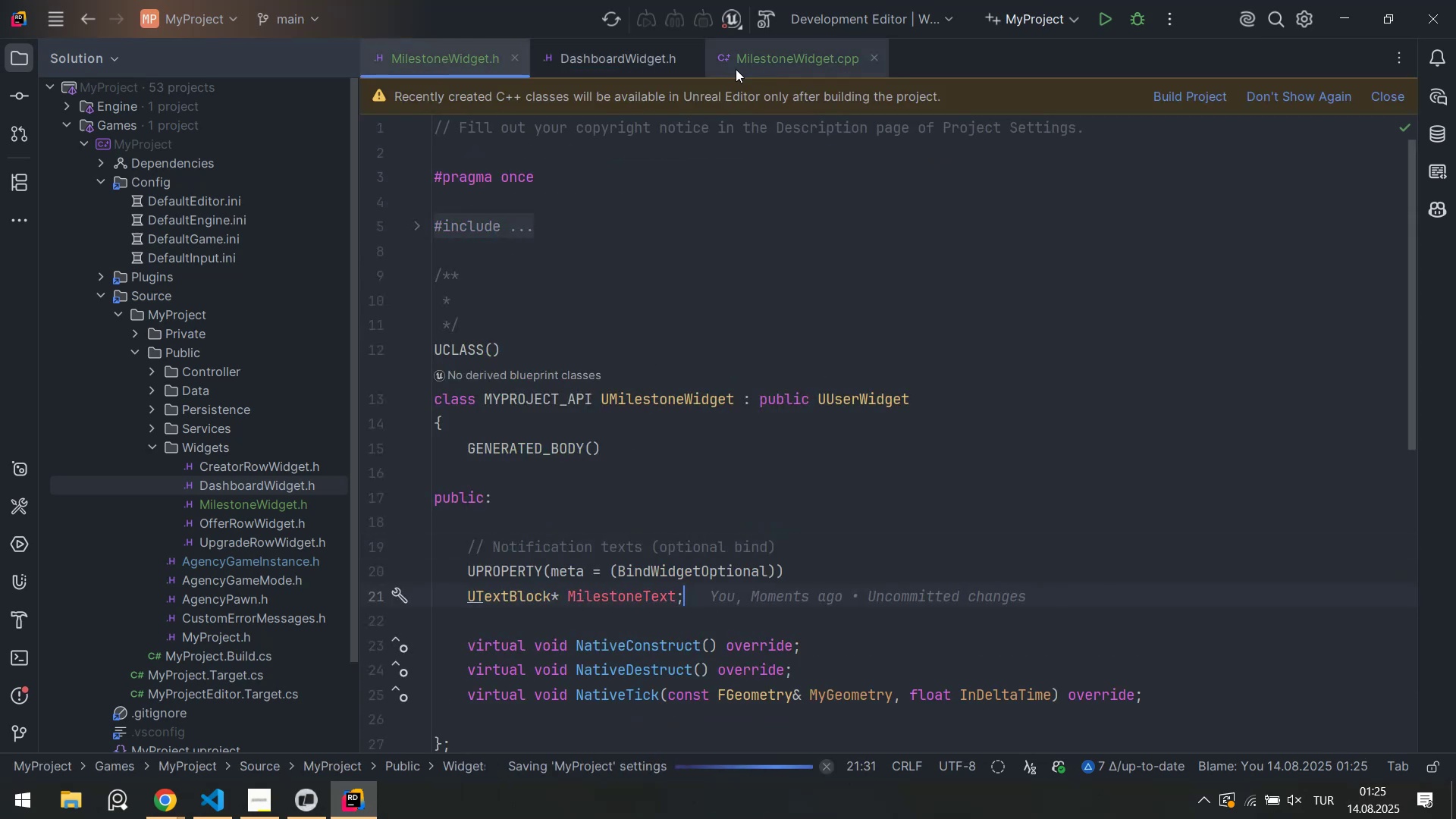 
left_click([759, 68])
 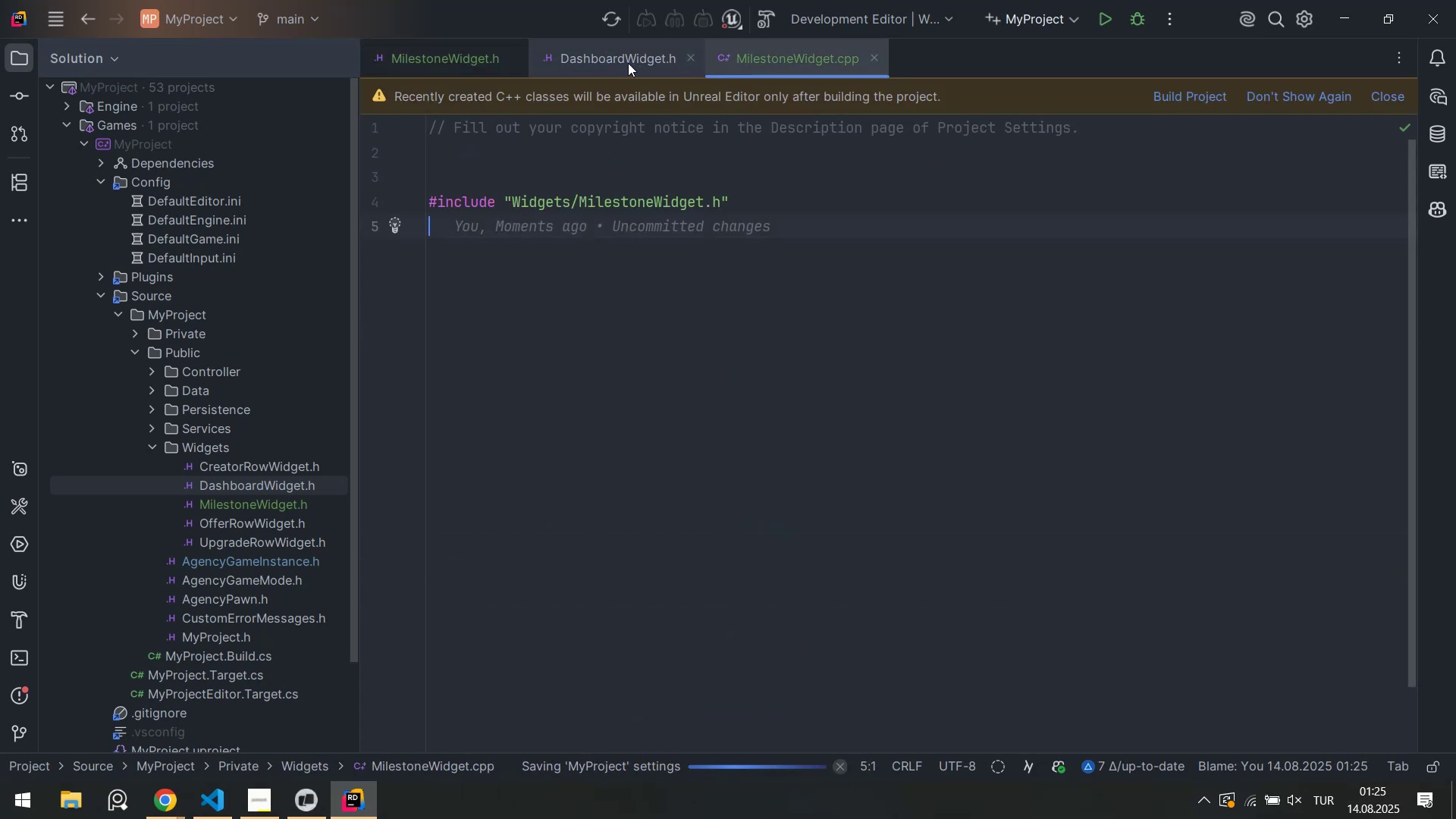 
left_click([628, 63])
 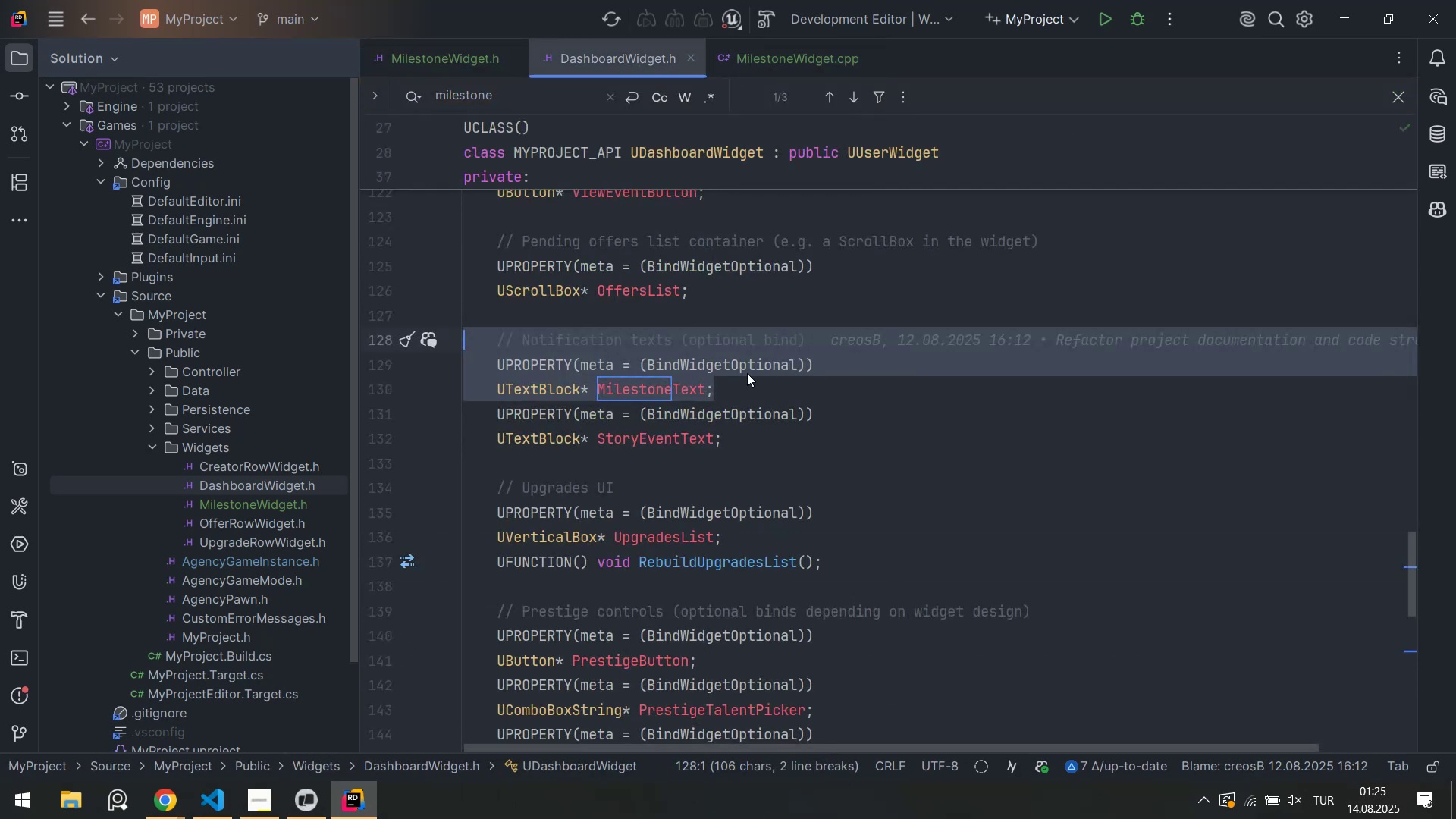 
left_click([808, 388])
 